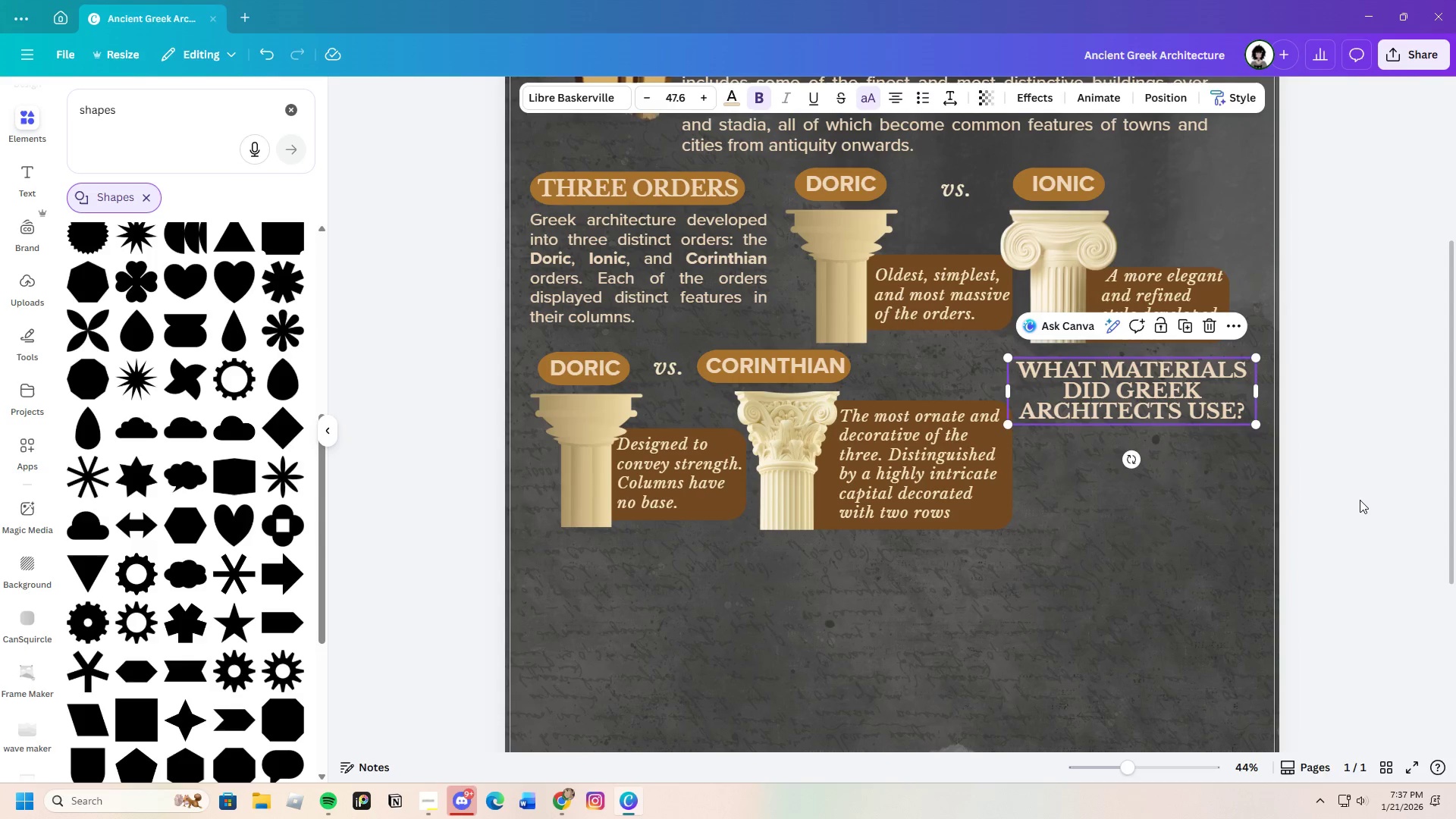 
left_click([1360, 500])
 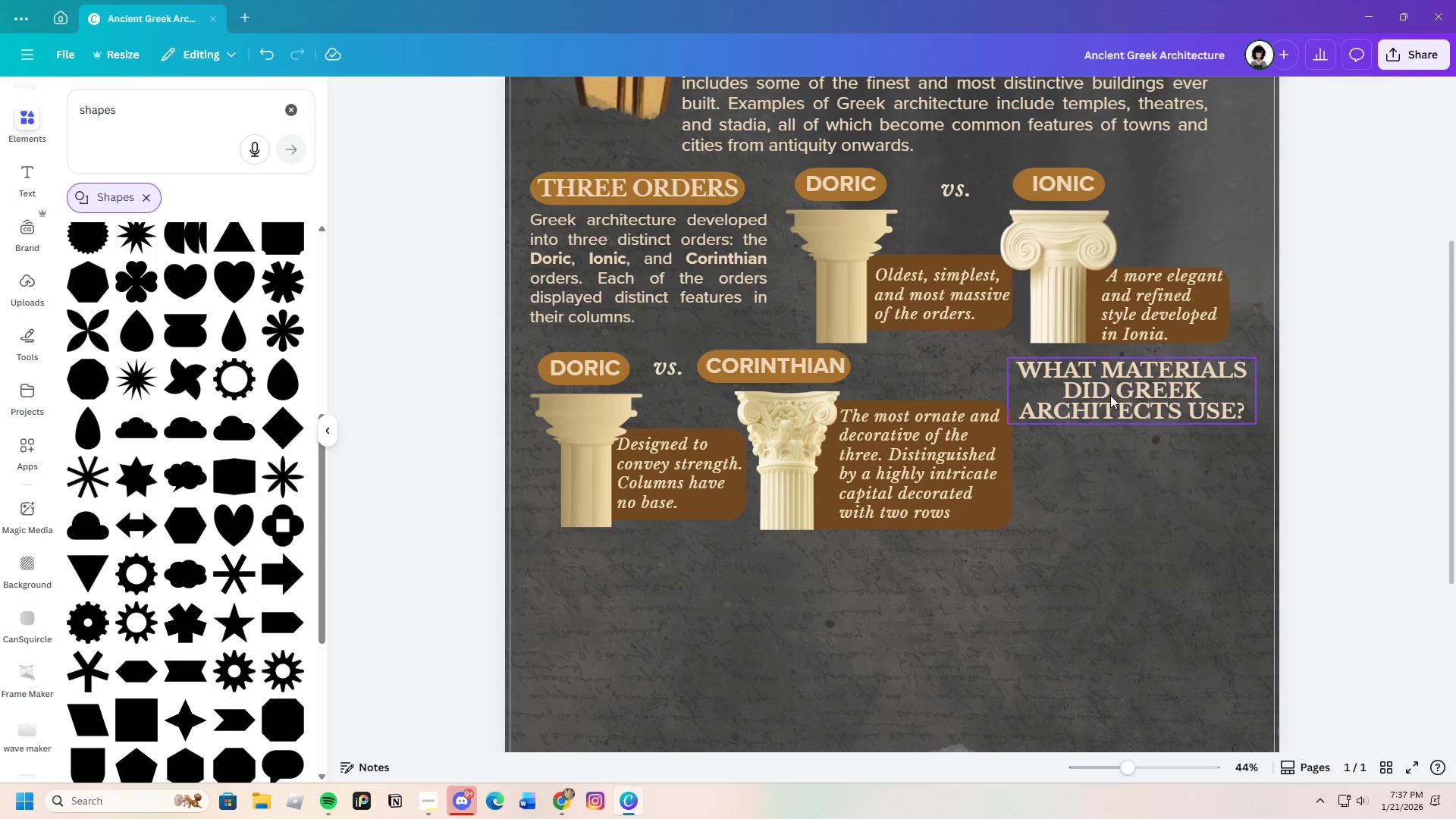 
left_click_drag(start_coordinate=[1110, 395], to_coordinate=[1115, 395])
 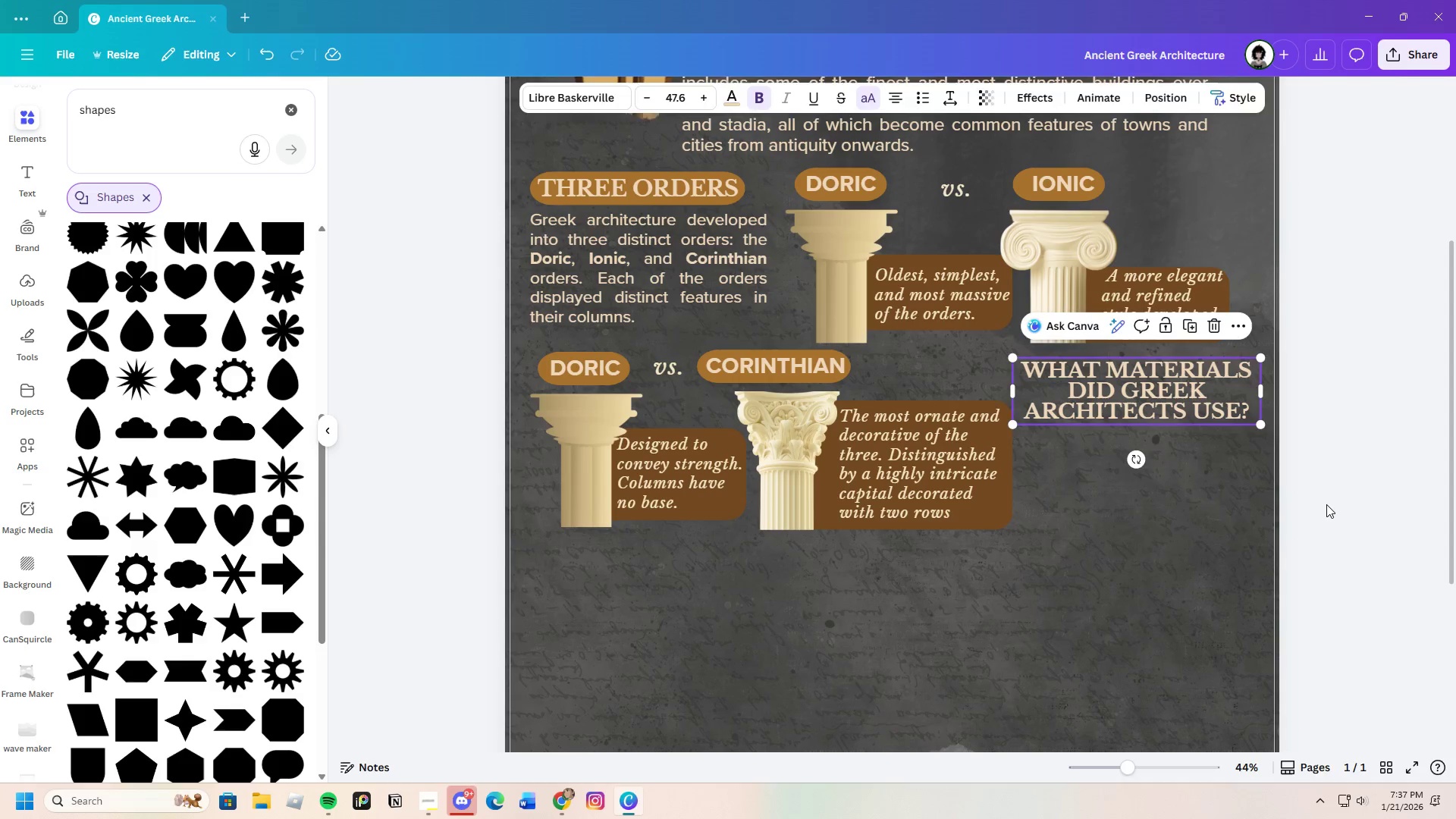 
left_click([1326, 504])
 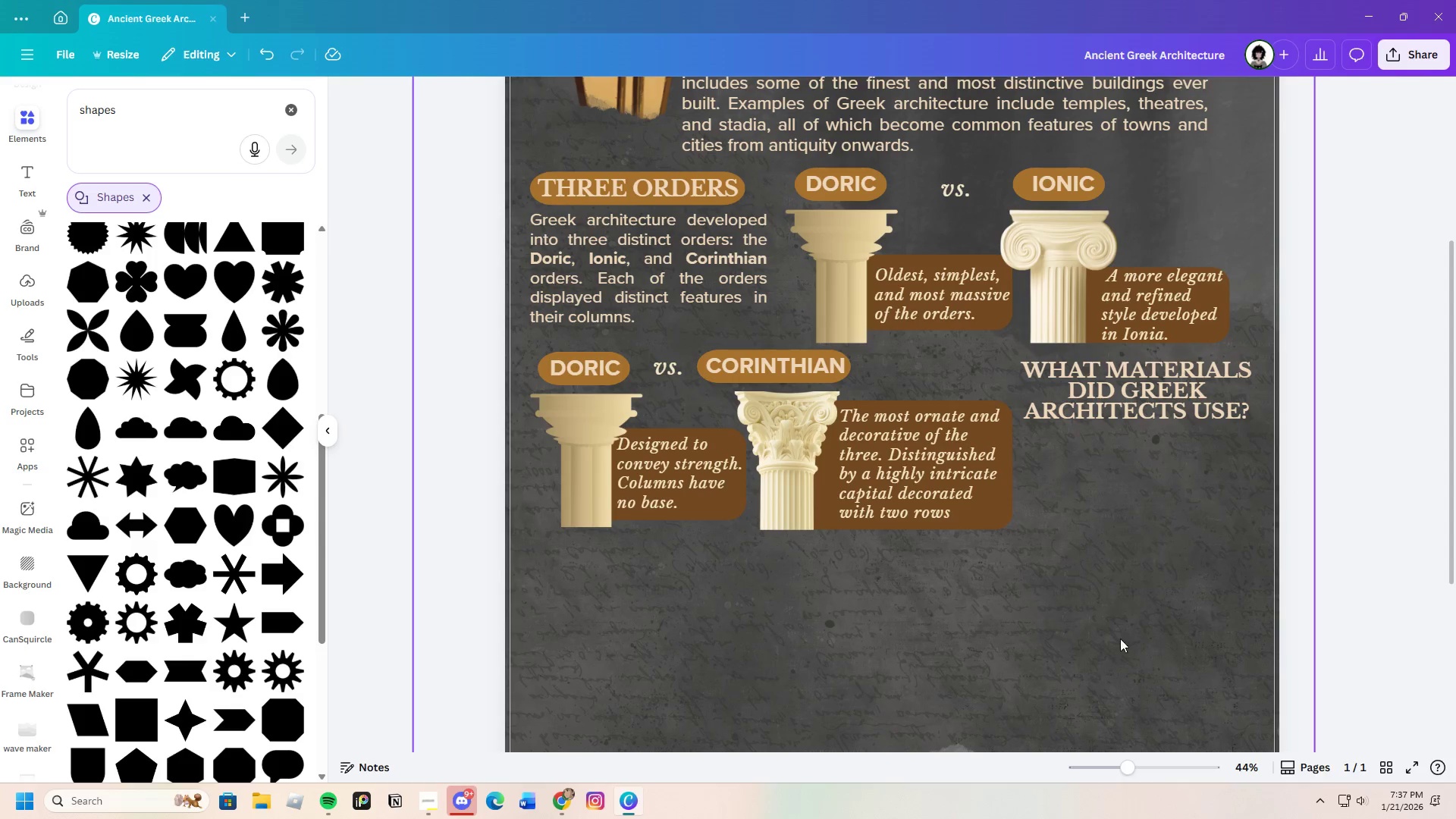 
scroll: coordinate [1072, 625], scroll_direction: down, amount: 4.0
 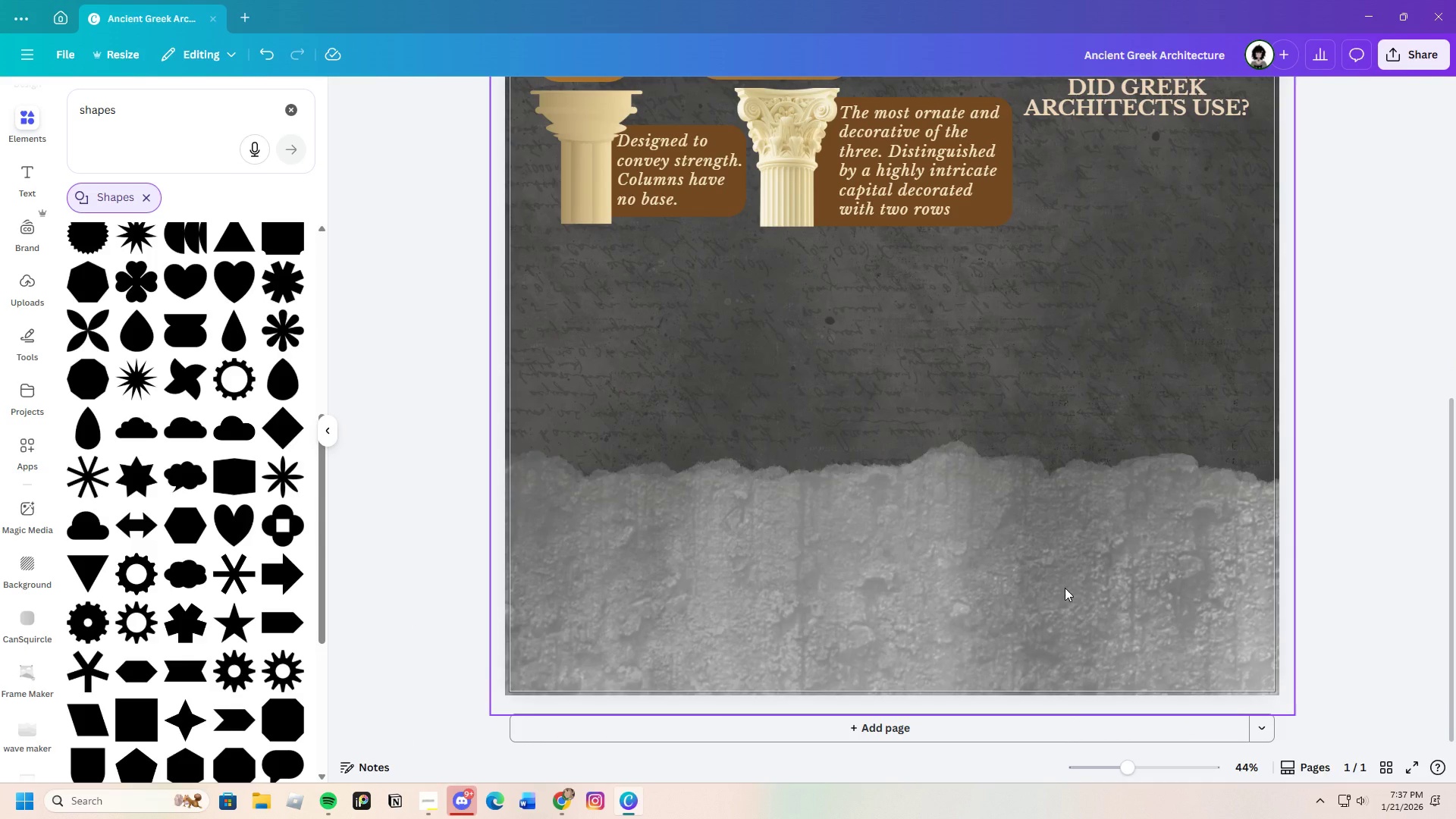 
scroll: coordinate [1047, 581], scroll_direction: up, amount: 5.0
 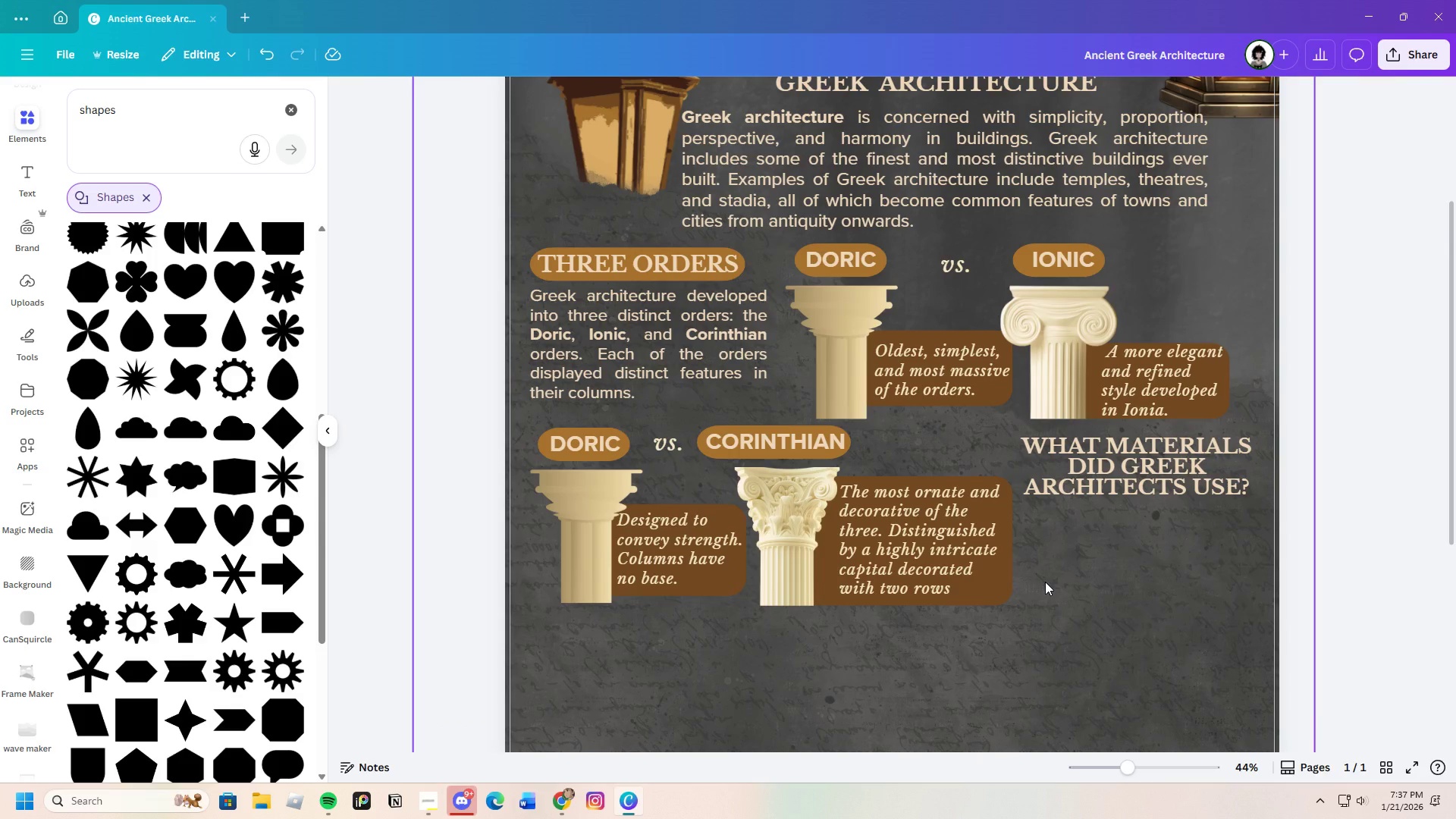 
scroll: coordinate [1045, 582], scroll_direction: down, amount: 1.0
 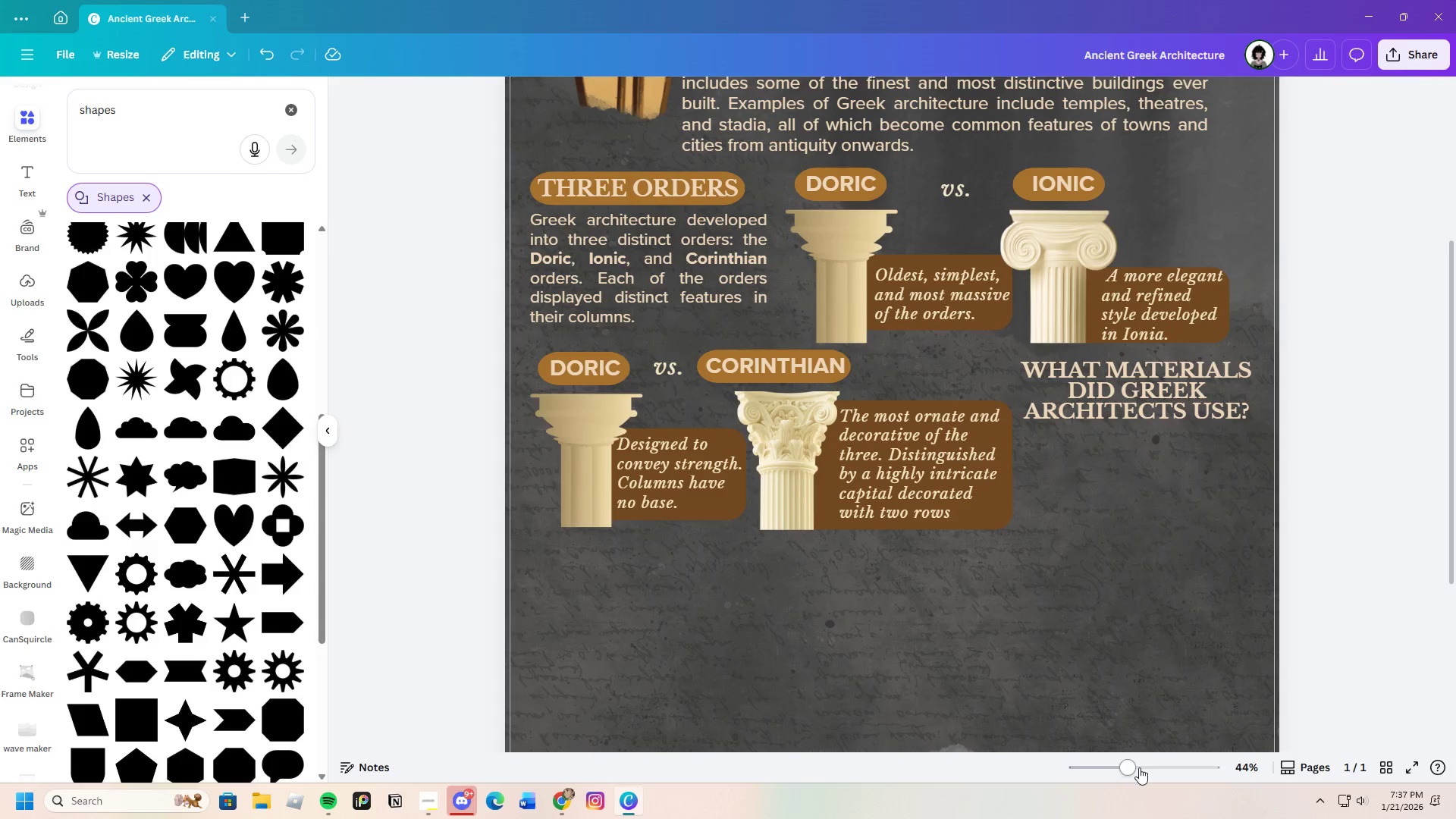 
left_click_drag(start_coordinate=[1135, 768], to_coordinate=[1129, 774])
 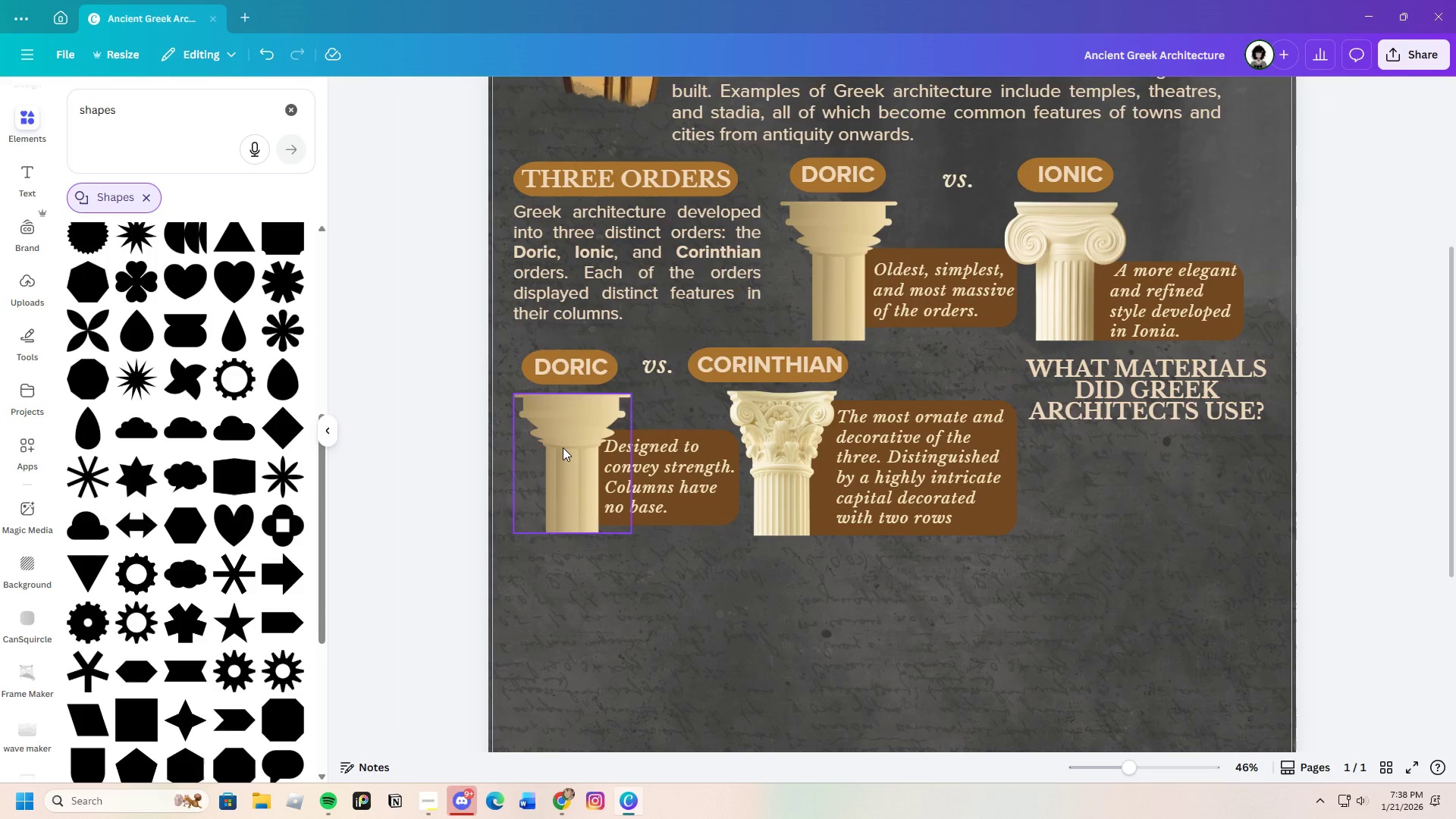 
left_click_drag(start_coordinate=[563, 447], to_coordinate=[546, 447])
 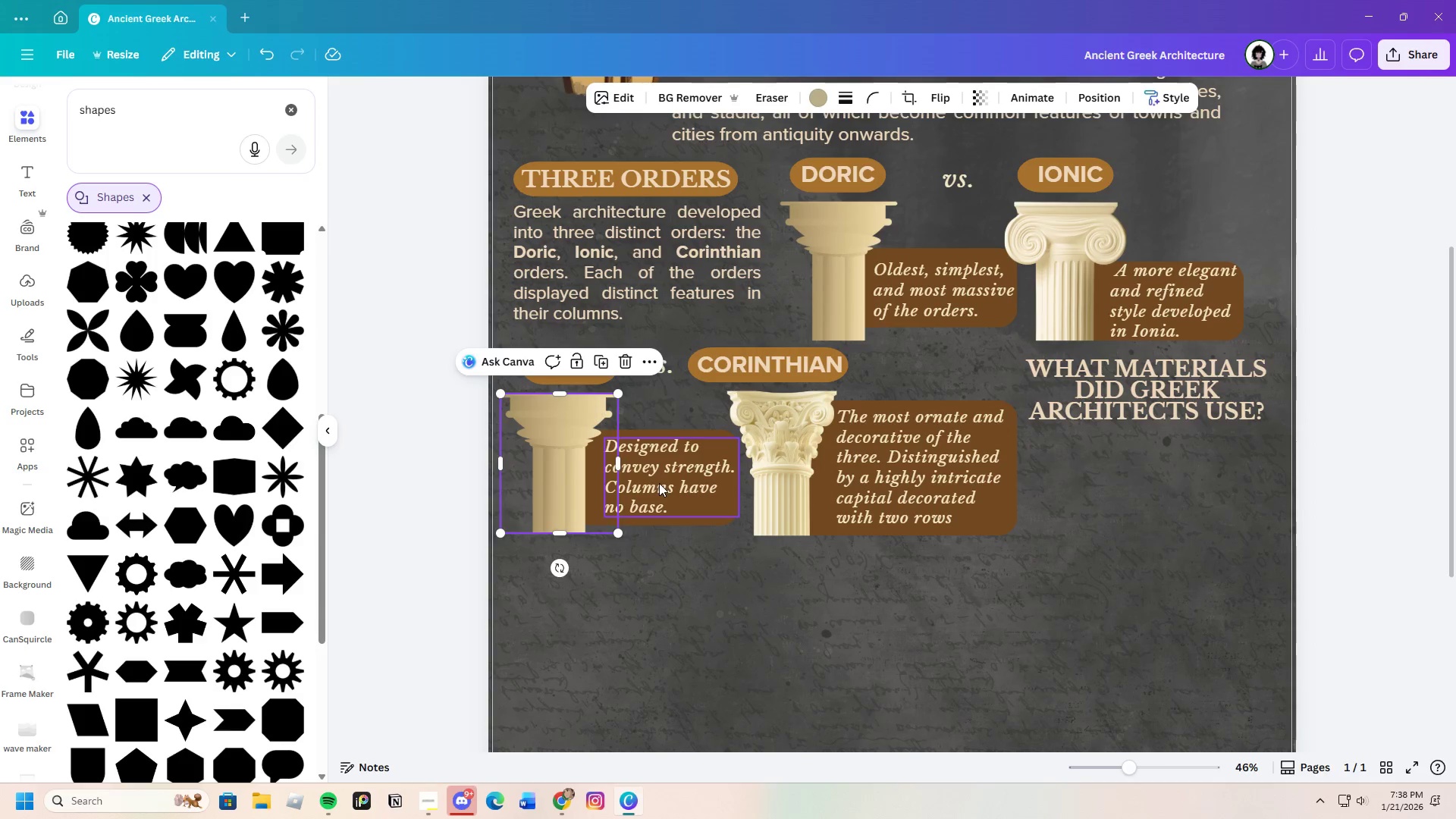 
left_click_drag(start_coordinate=[659, 483], to_coordinate=[648, 483])
 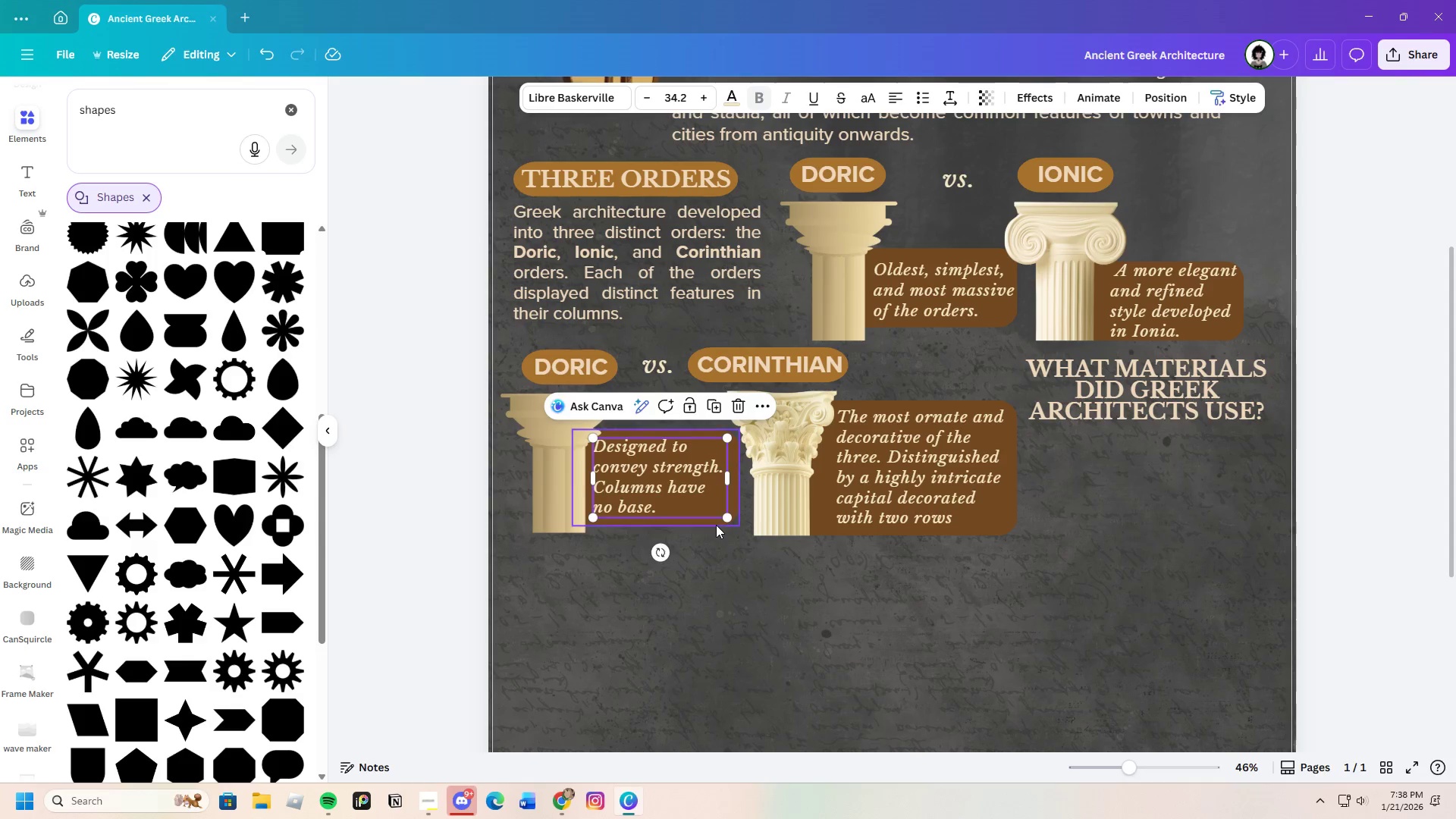 
left_click([716, 525])
 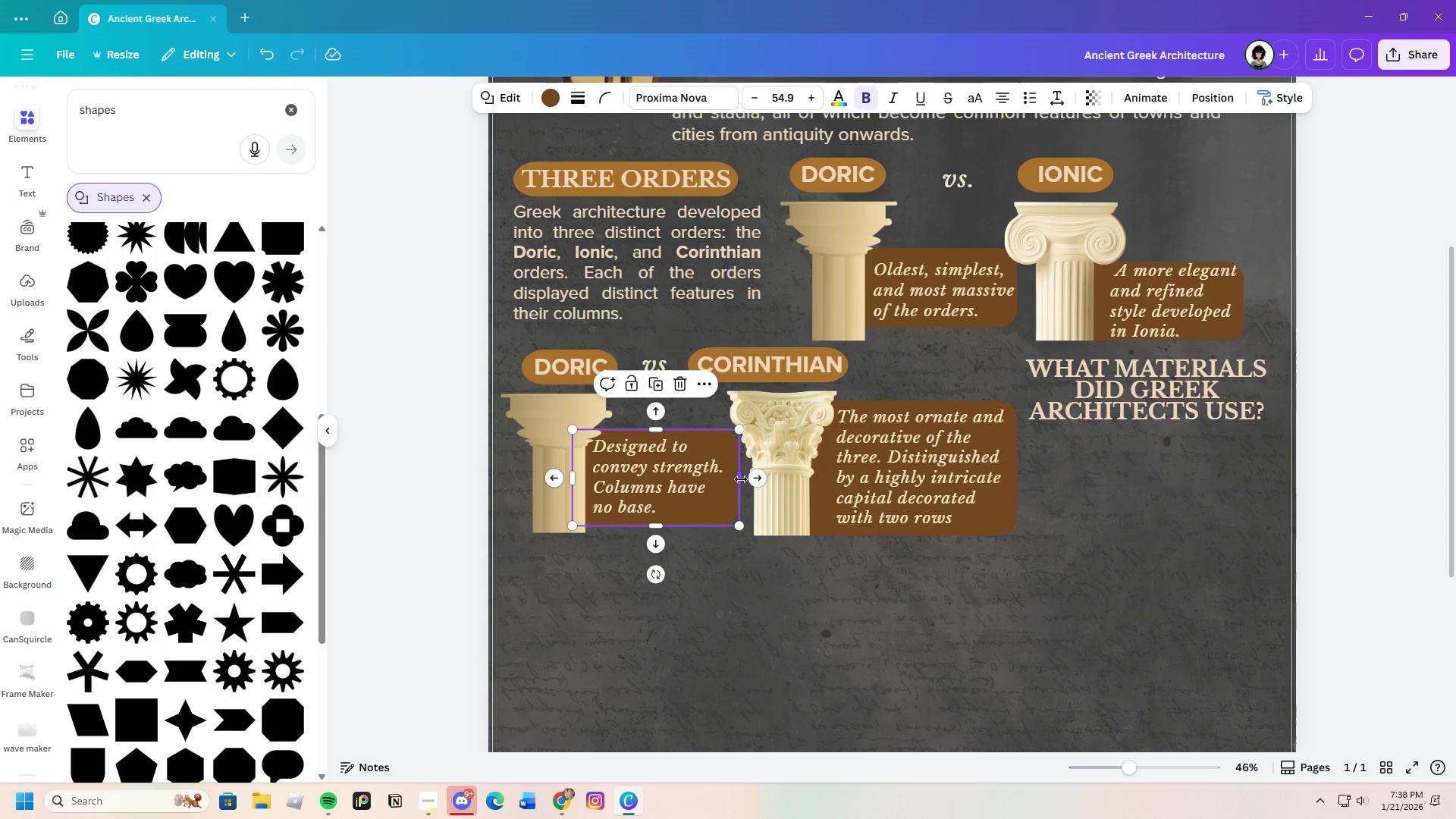 
left_click_drag(start_coordinate=[739, 479], to_coordinate=[725, 479])
 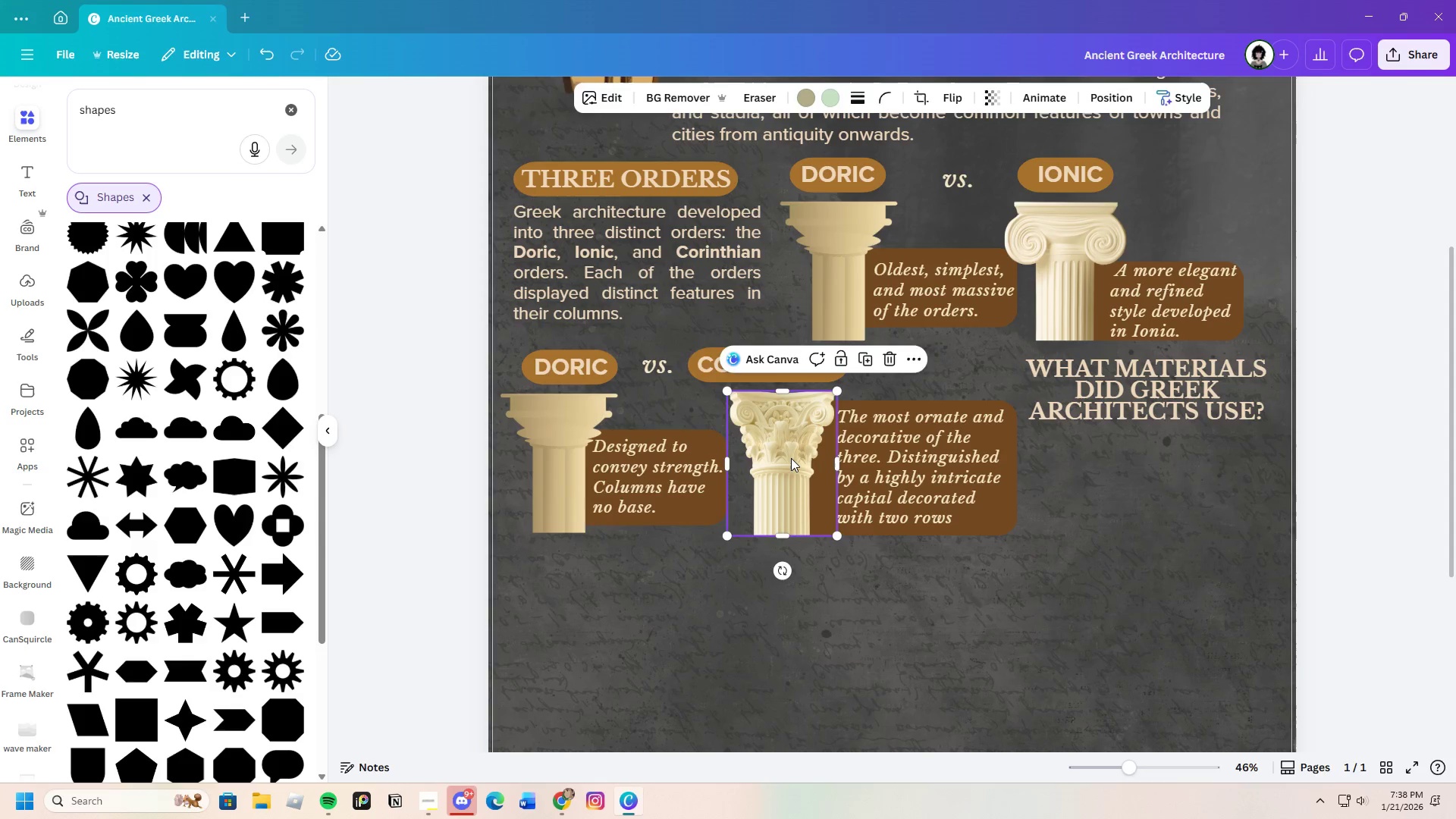 
left_click([791, 458])
 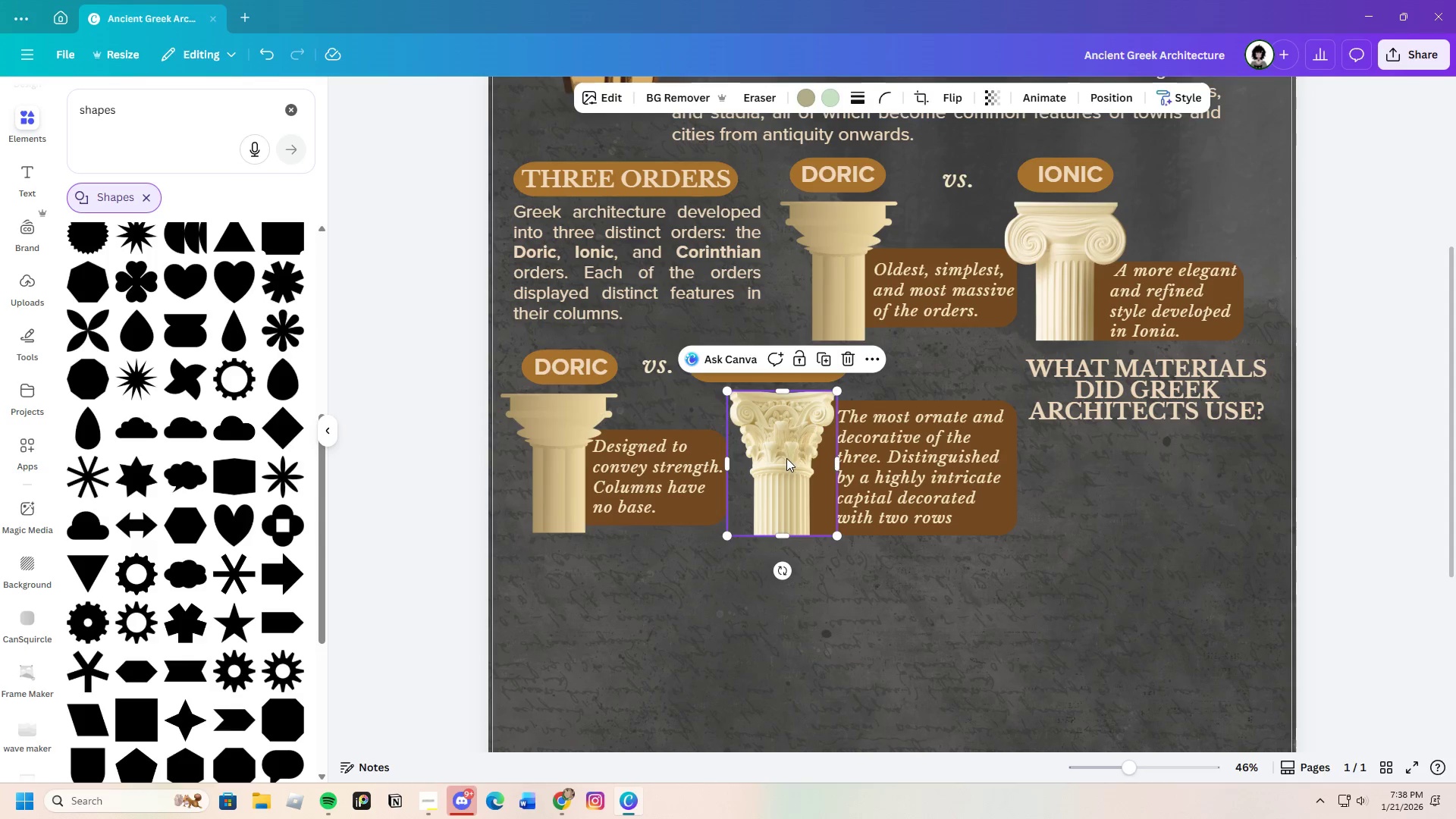 
left_click_drag(start_coordinate=[791, 458], to_coordinate=[775, 458])
 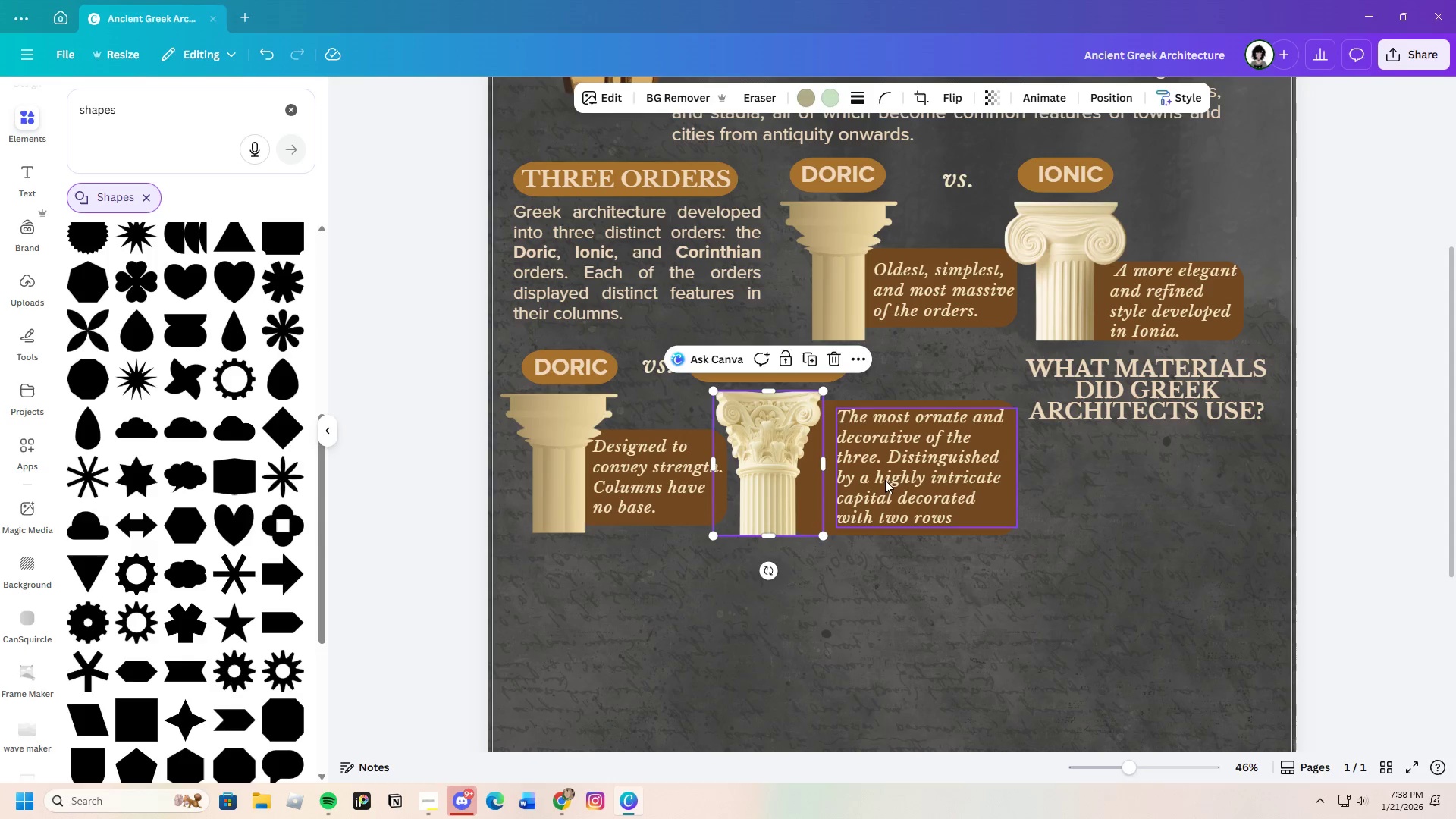 
left_click([890, 479])
 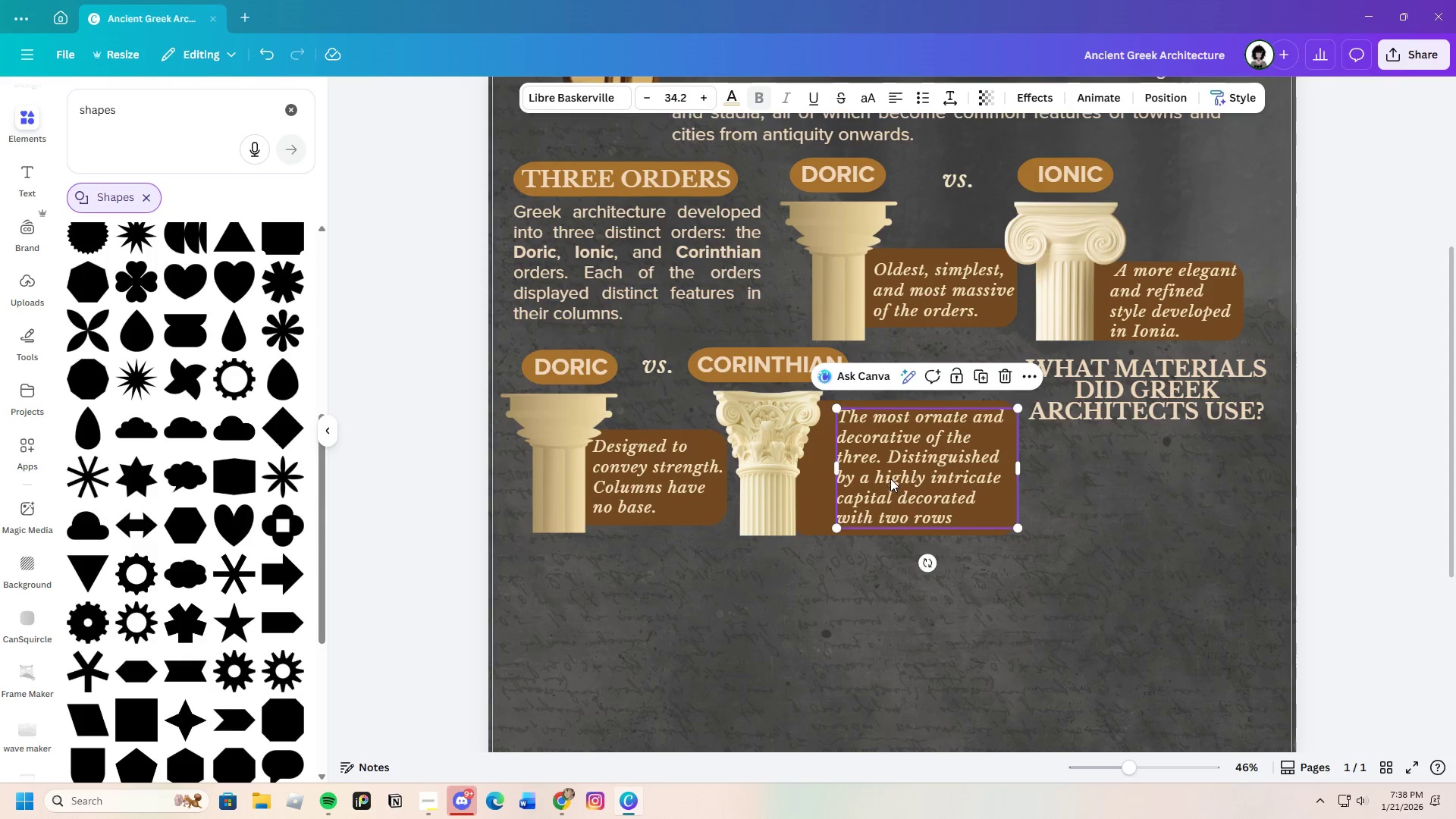 
left_click_drag(start_coordinate=[893, 479], to_coordinate=[877, 478])
 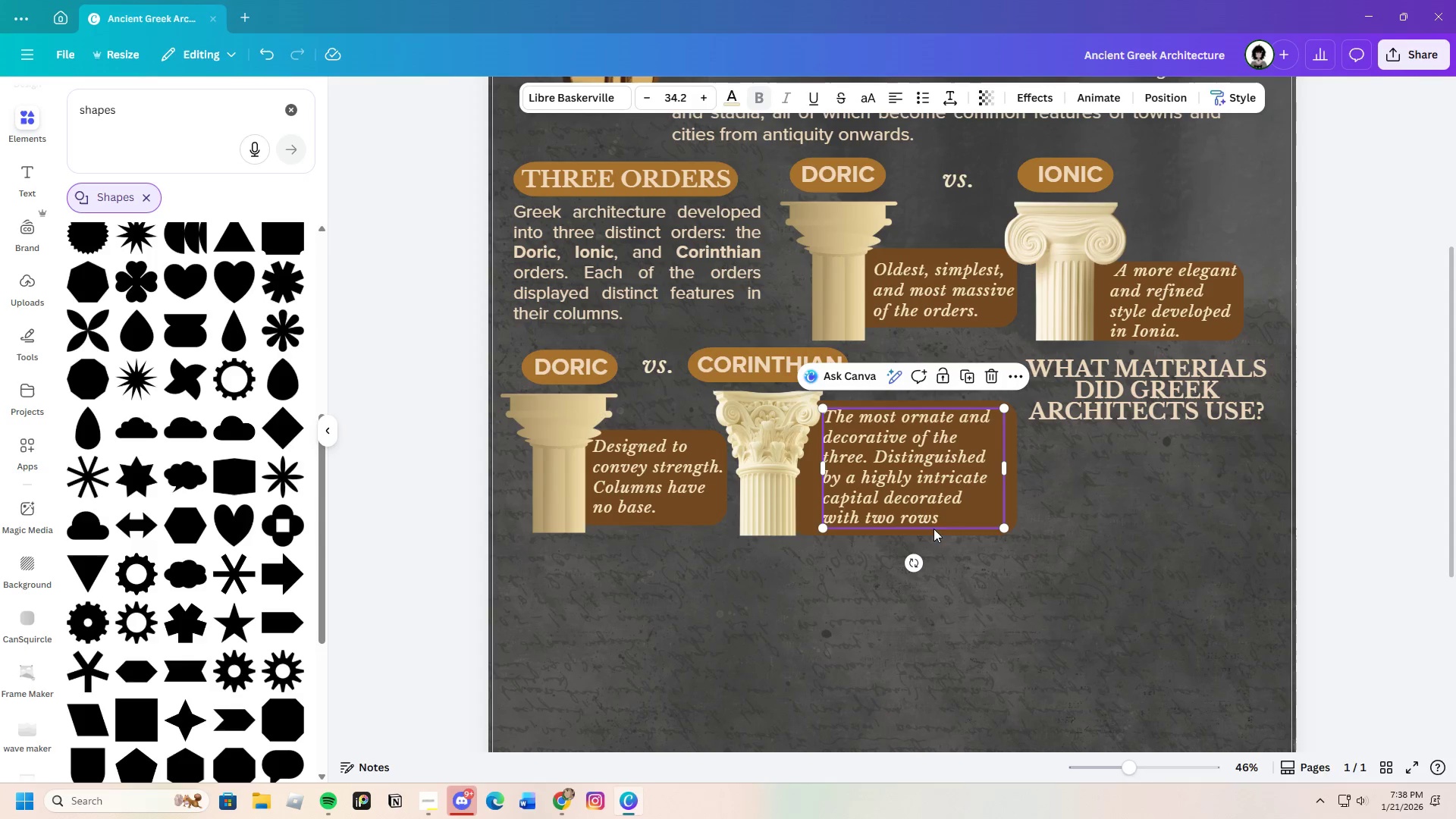 
left_click([810, 516])
 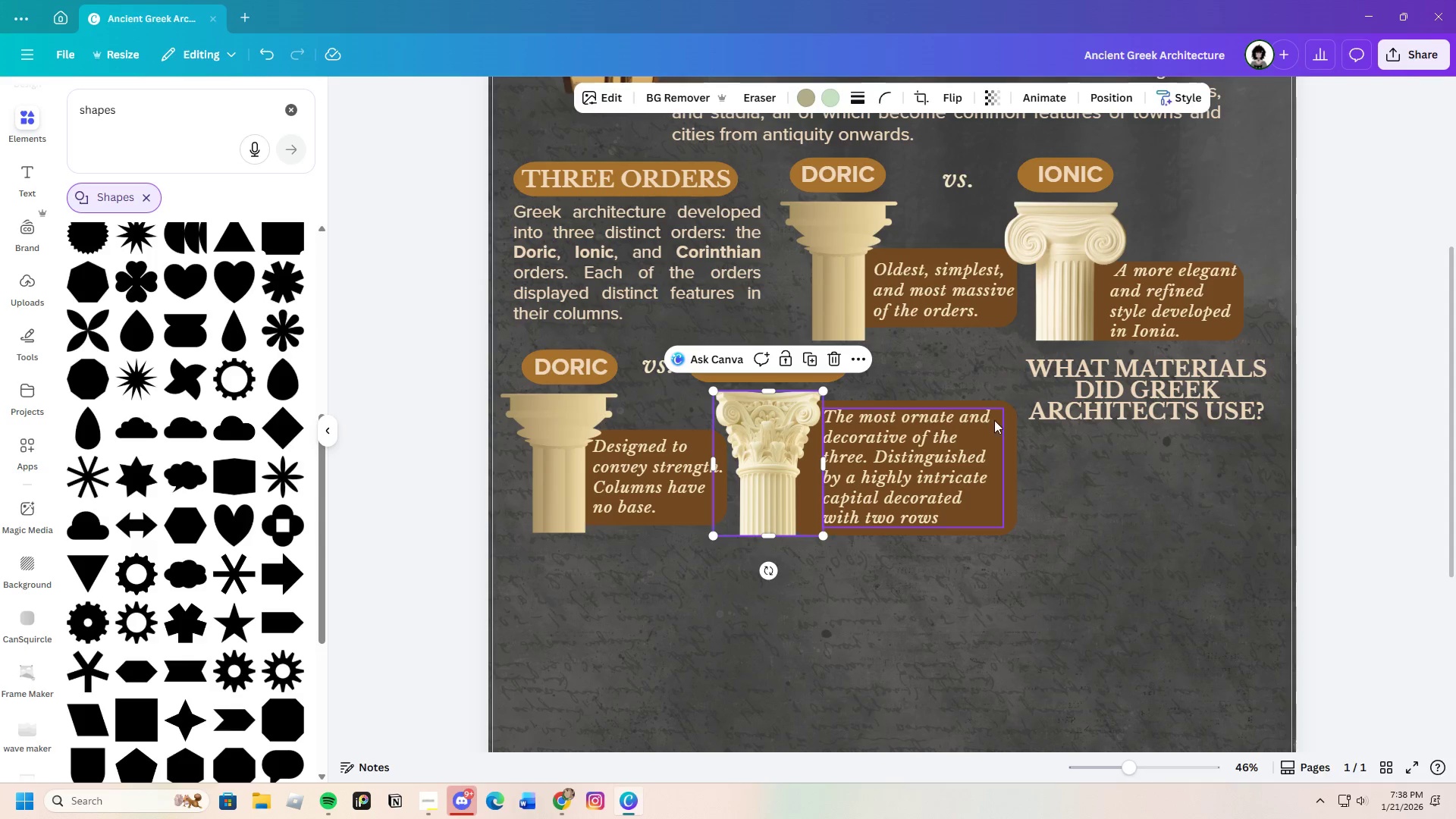 
left_click([993, 406])
 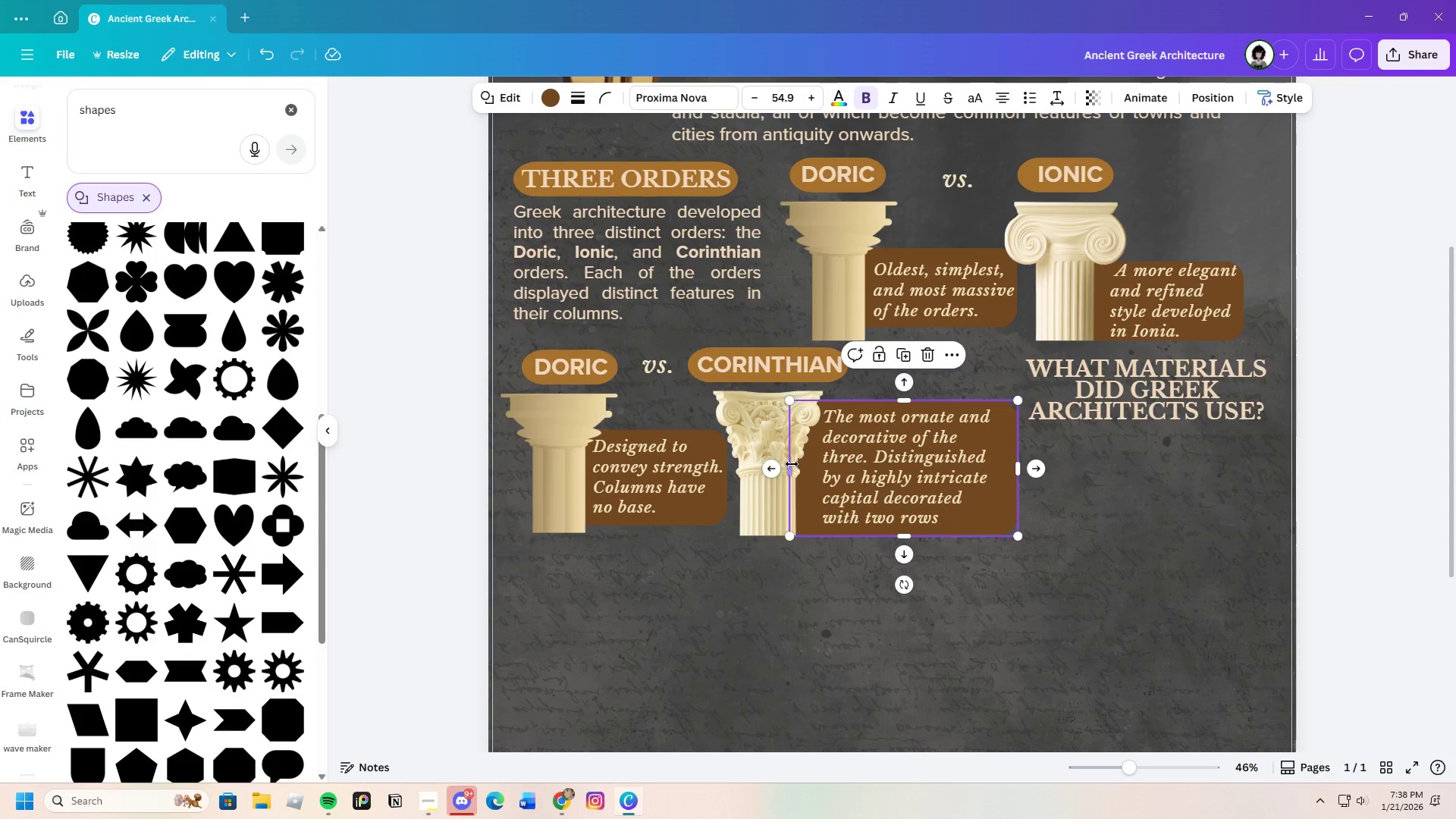 
left_click_drag(start_coordinate=[792, 464], to_coordinate=[770, 463])
 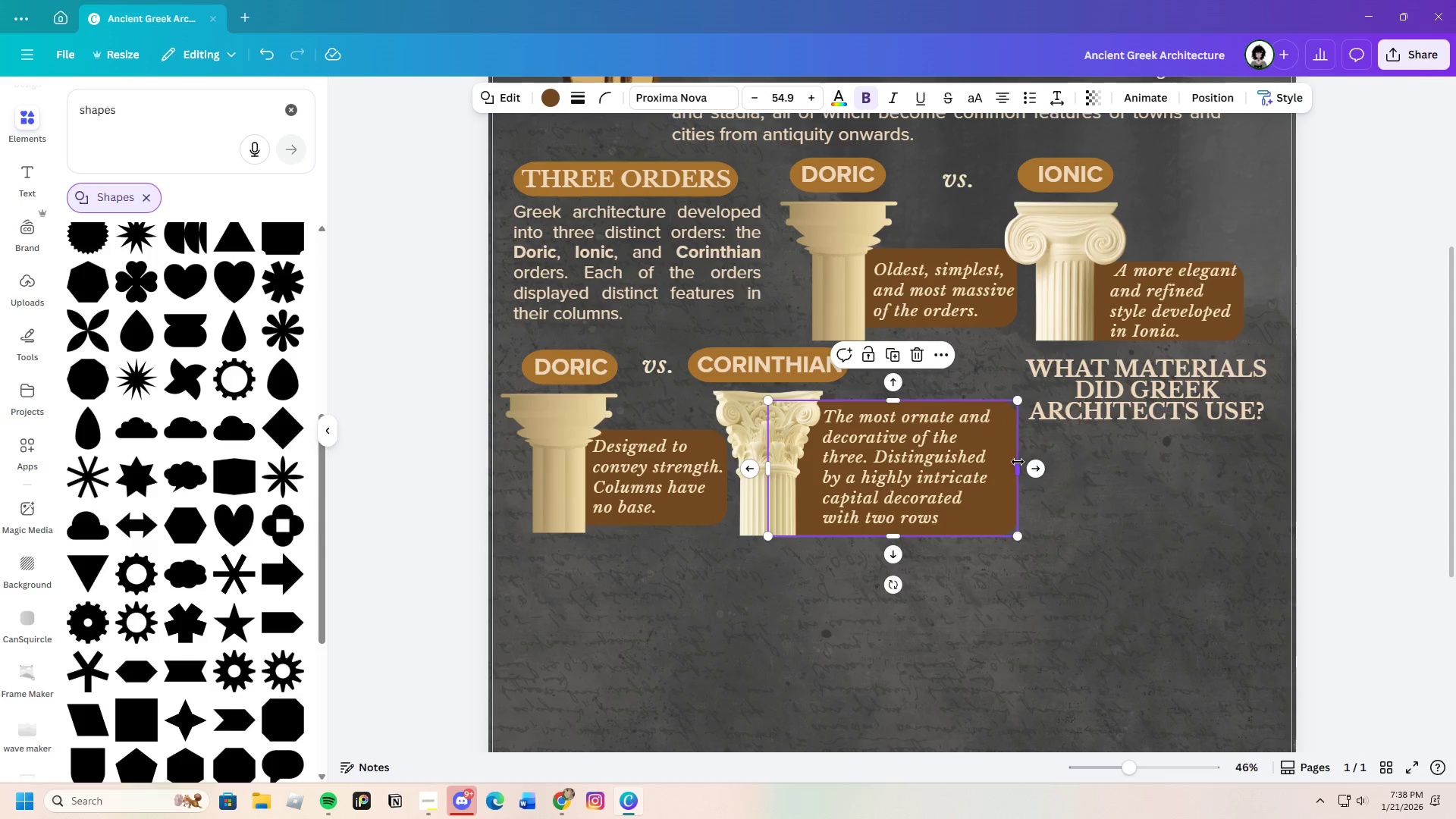 
left_click_drag(start_coordinate=[1018, 465], to_coordinate=[1001, 469])
 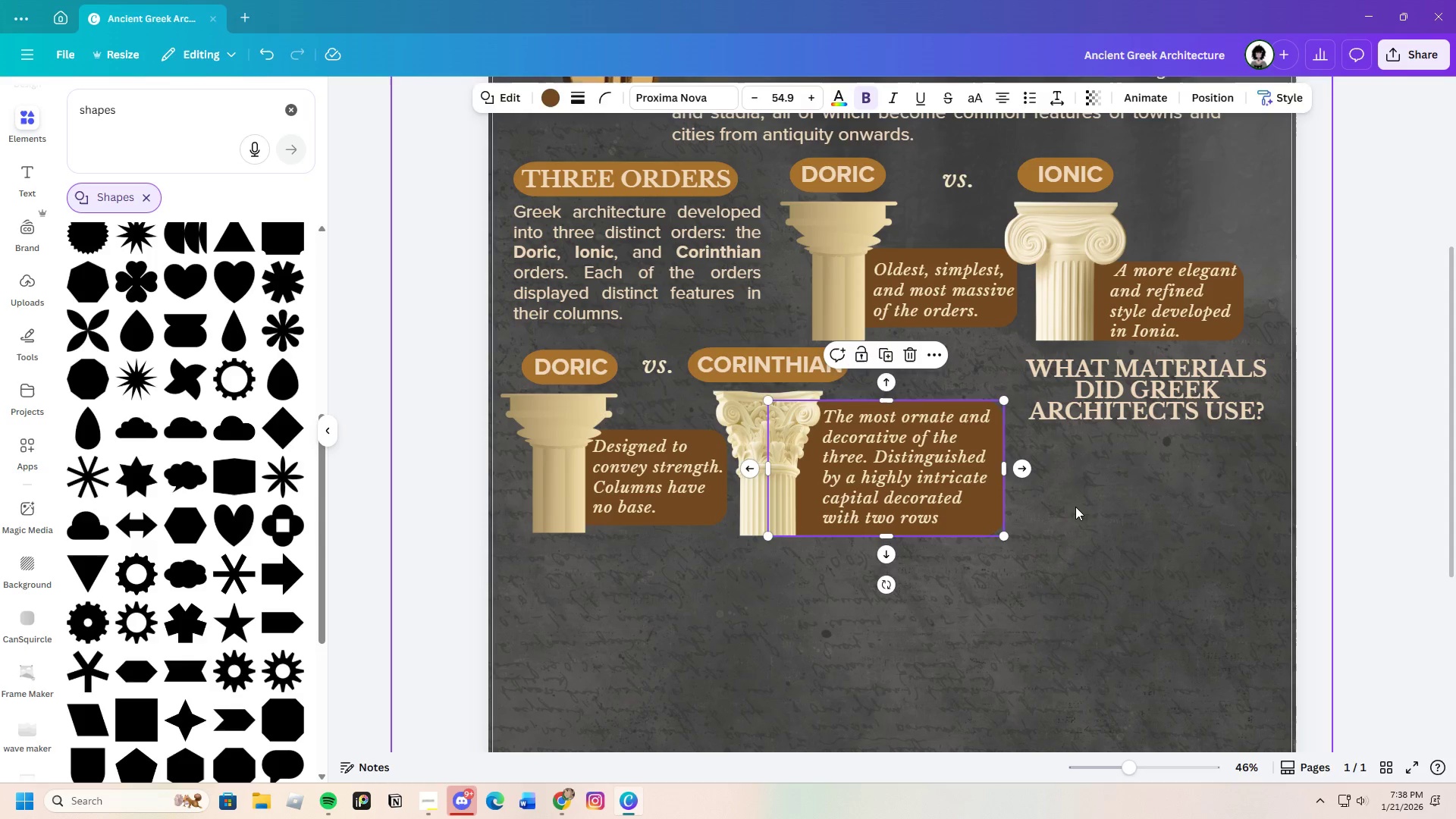 
left_click([1075, 507])
 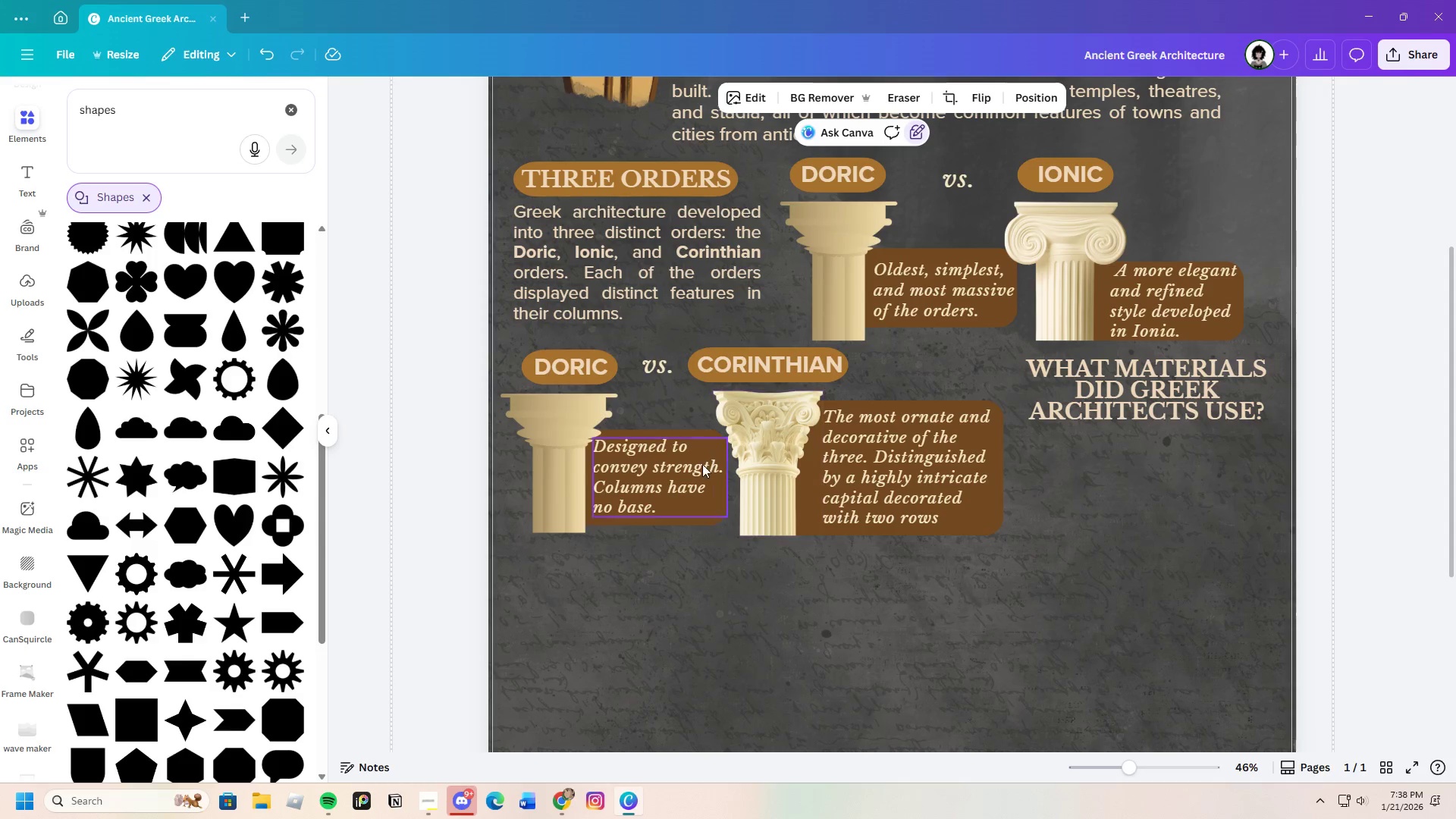 
left_click([575, 371])
 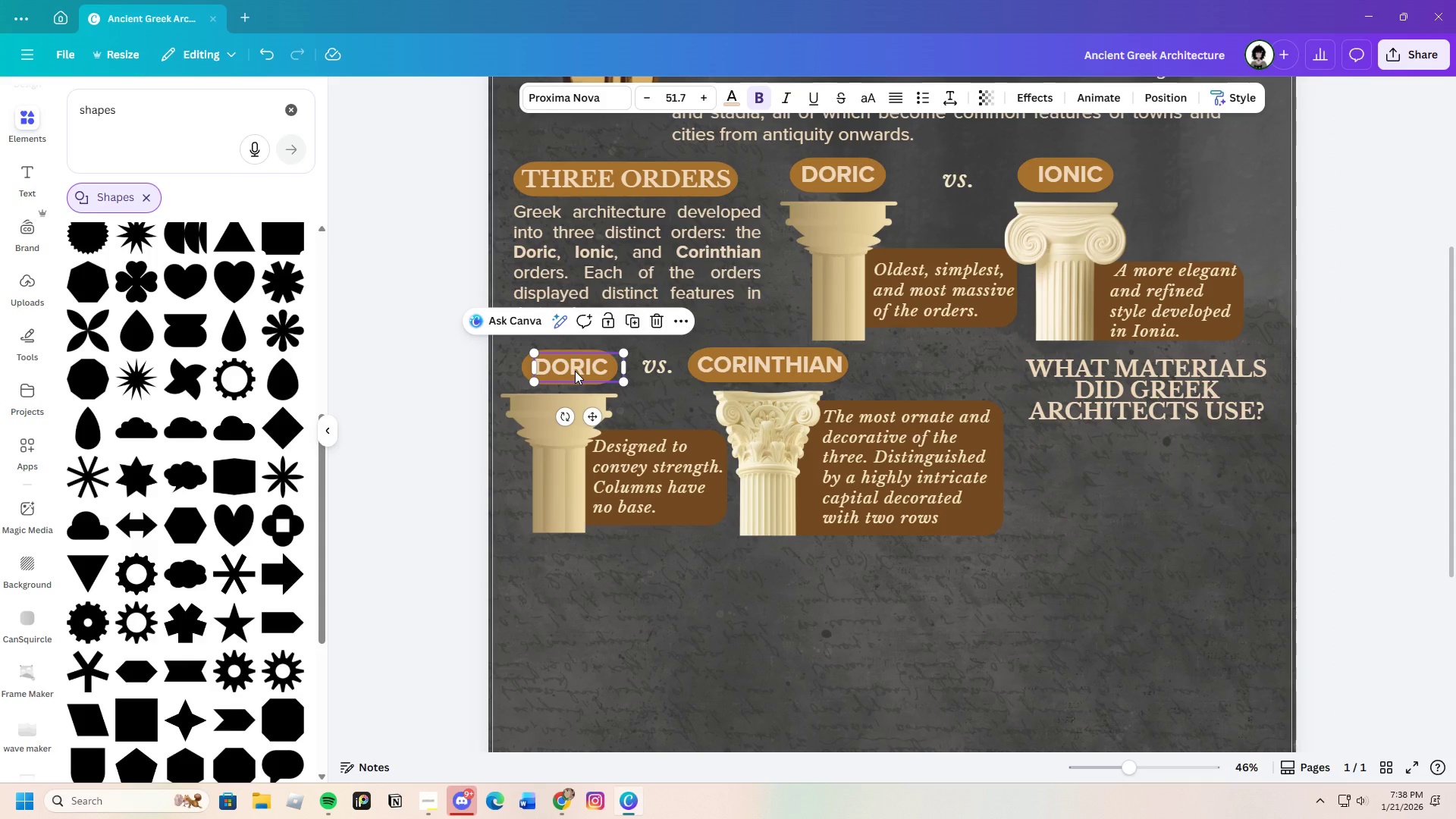 
left_click_drag(start_coordinate=[575, 371], to_coordinate=[573, 341])
 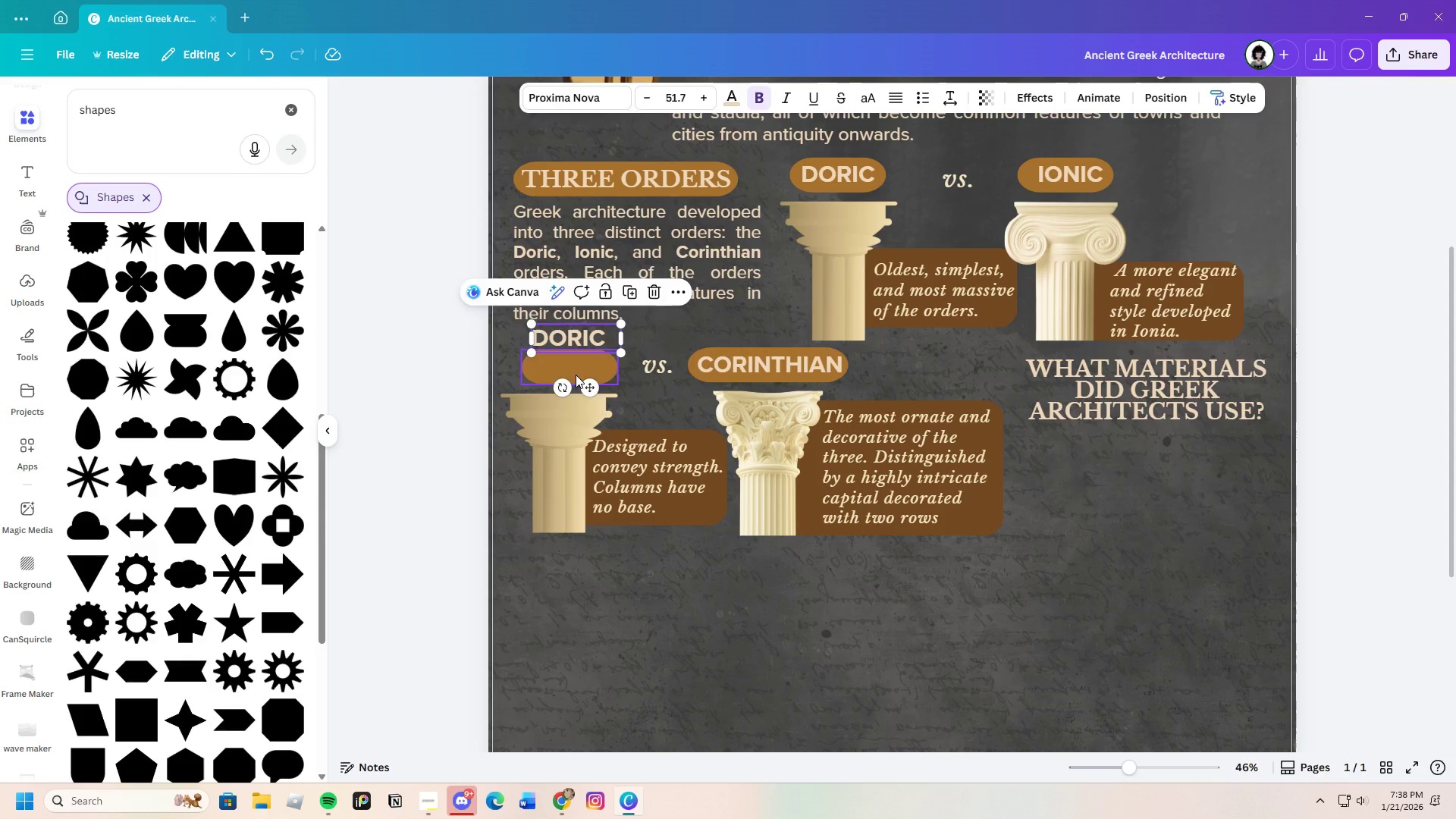 
left_click([576, 375])
 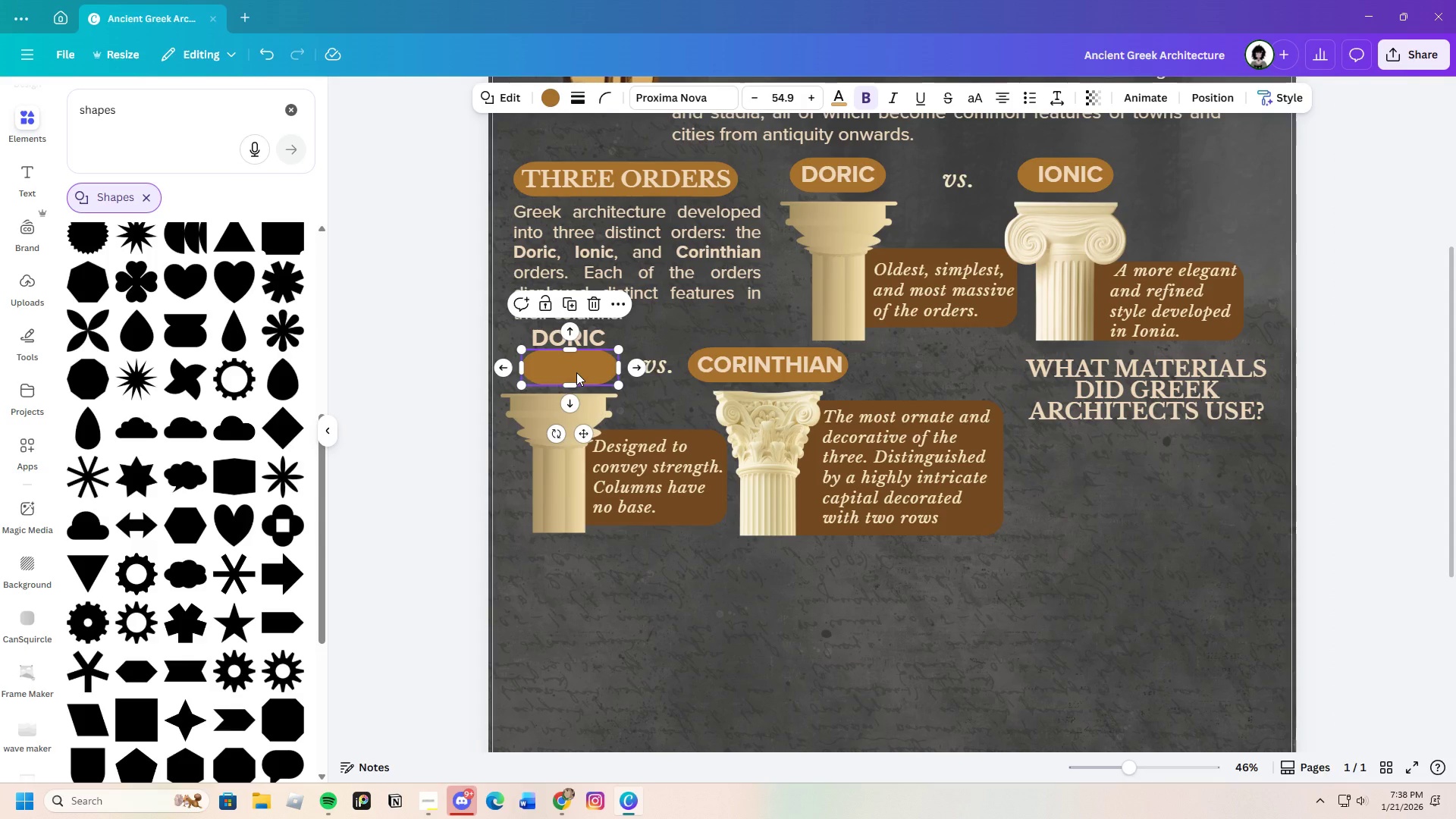 
left_click_drag(start_coordinate=[576, 372], to_coordinate=[563, 372])
 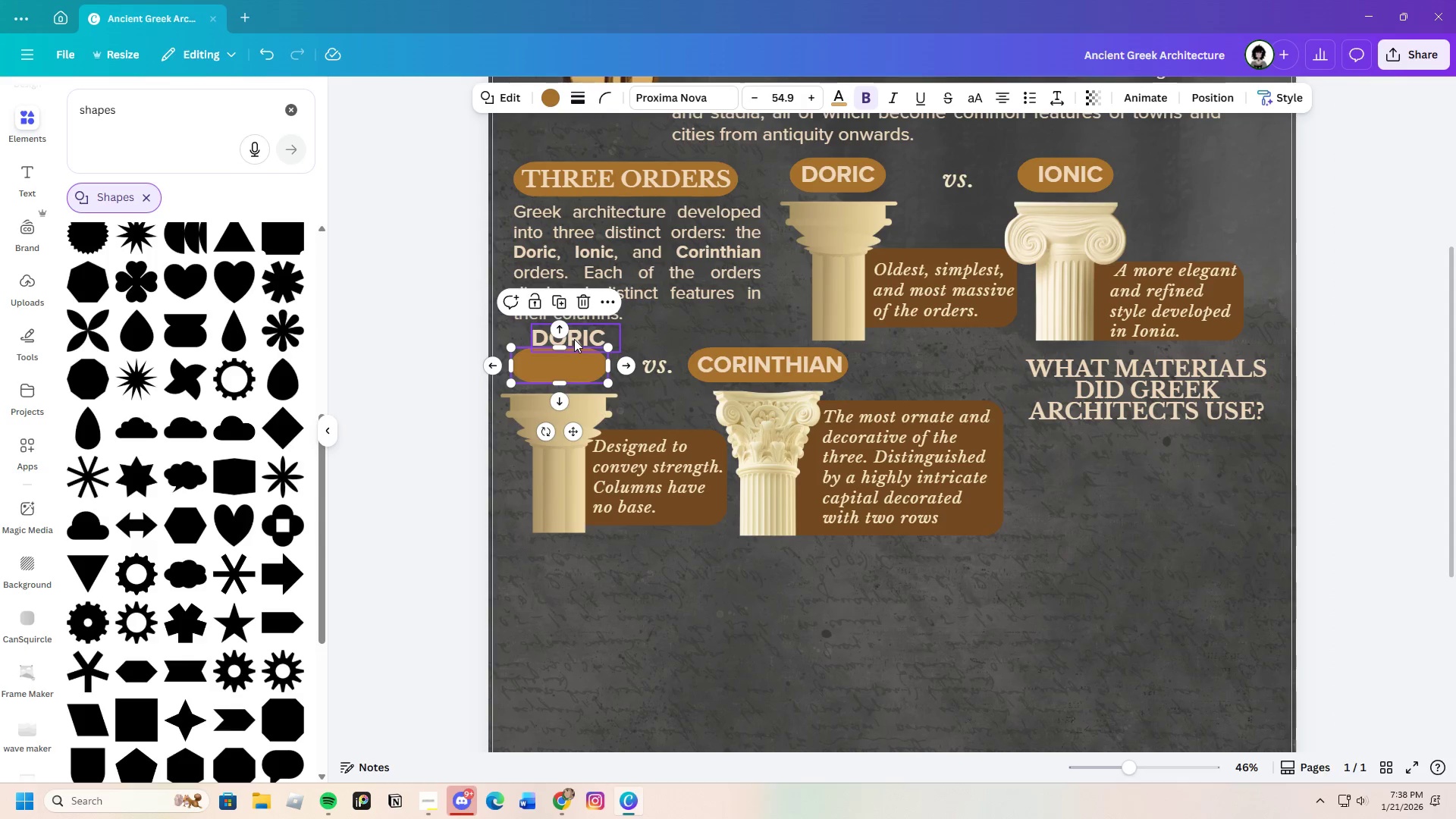 
left_click([576, 337])
 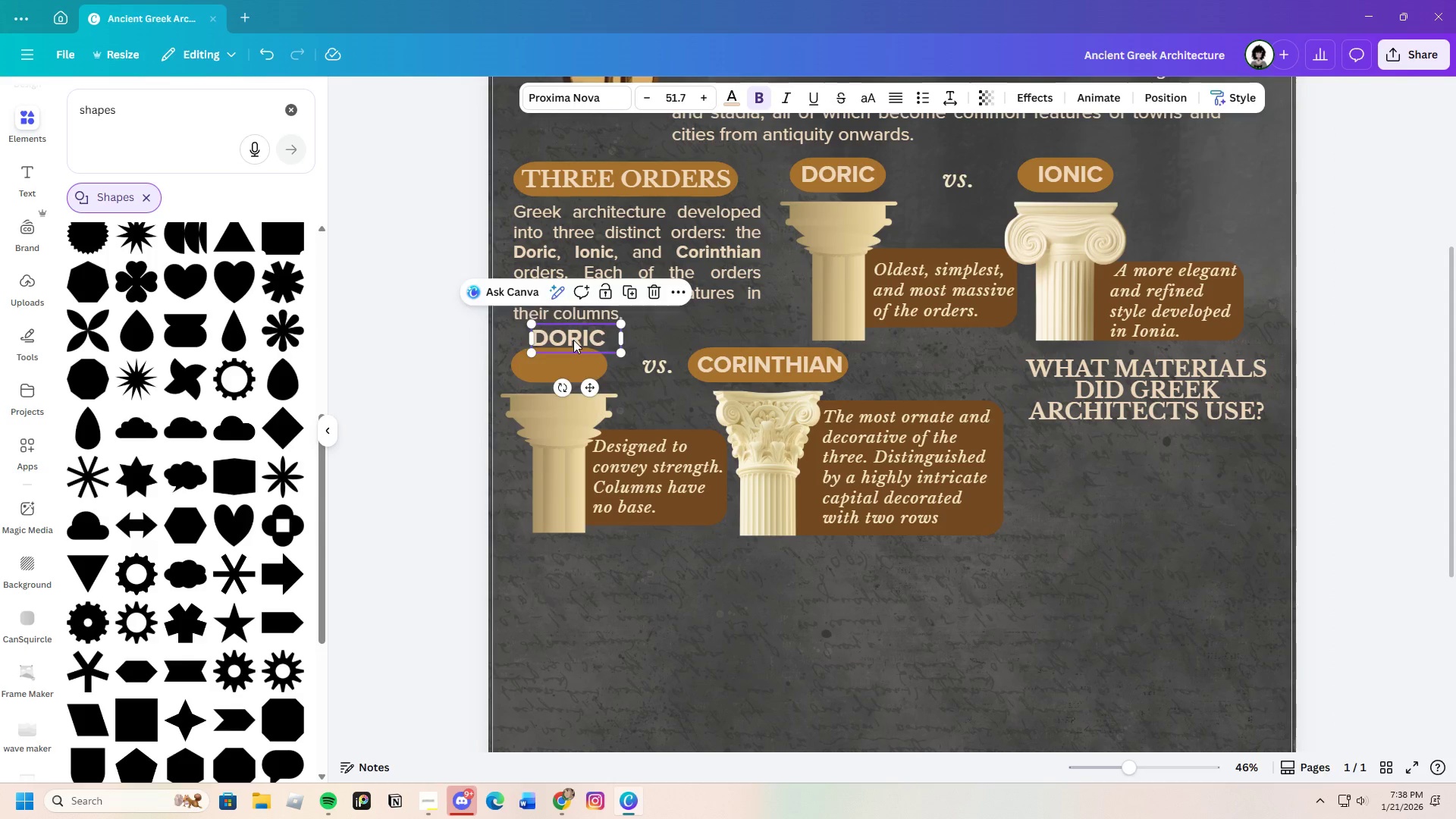 
left_click_drag(start_coordinate=[578, 337], to_coordinate=[567, 364])
 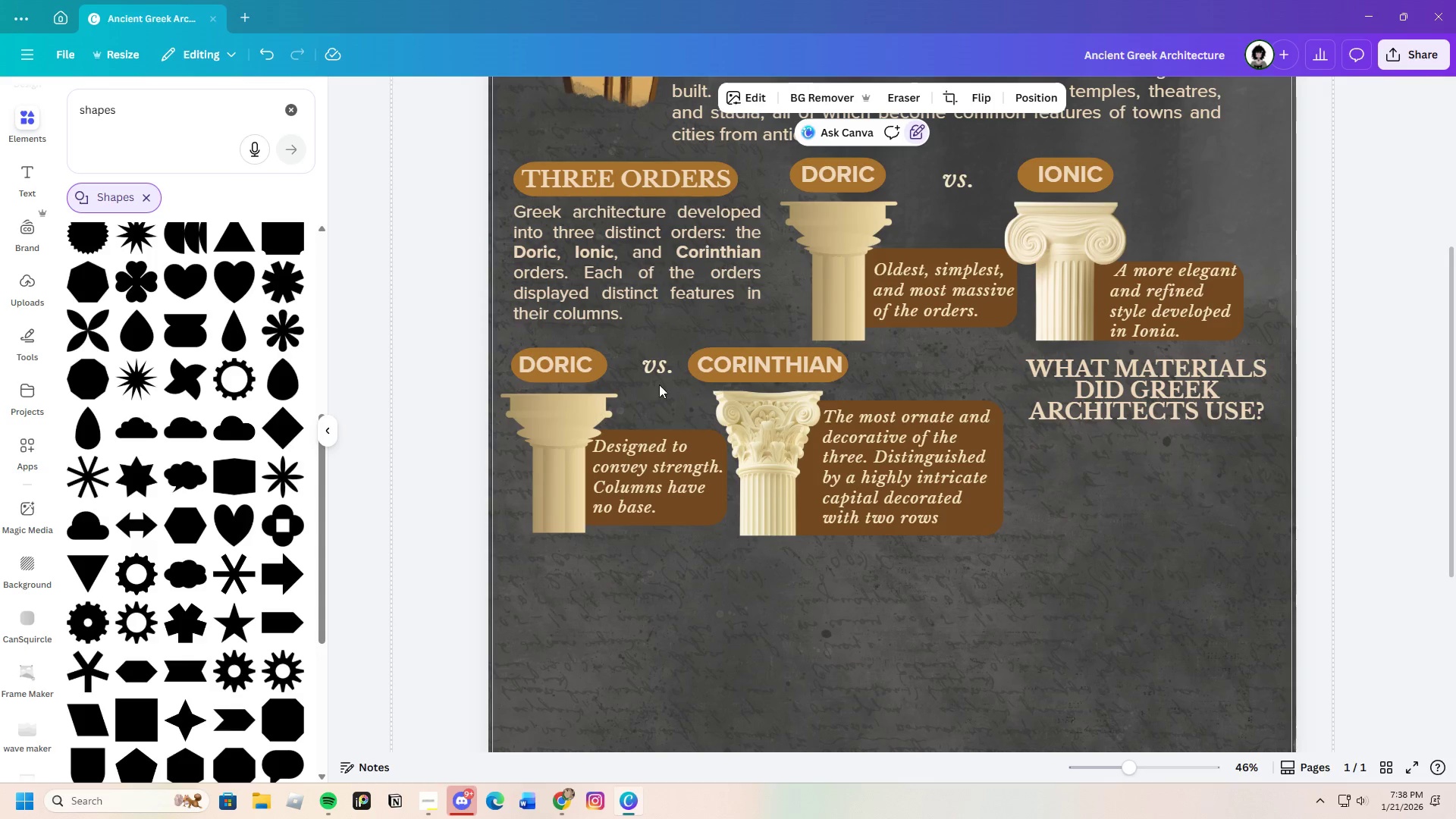 
left_click([661, 370])
 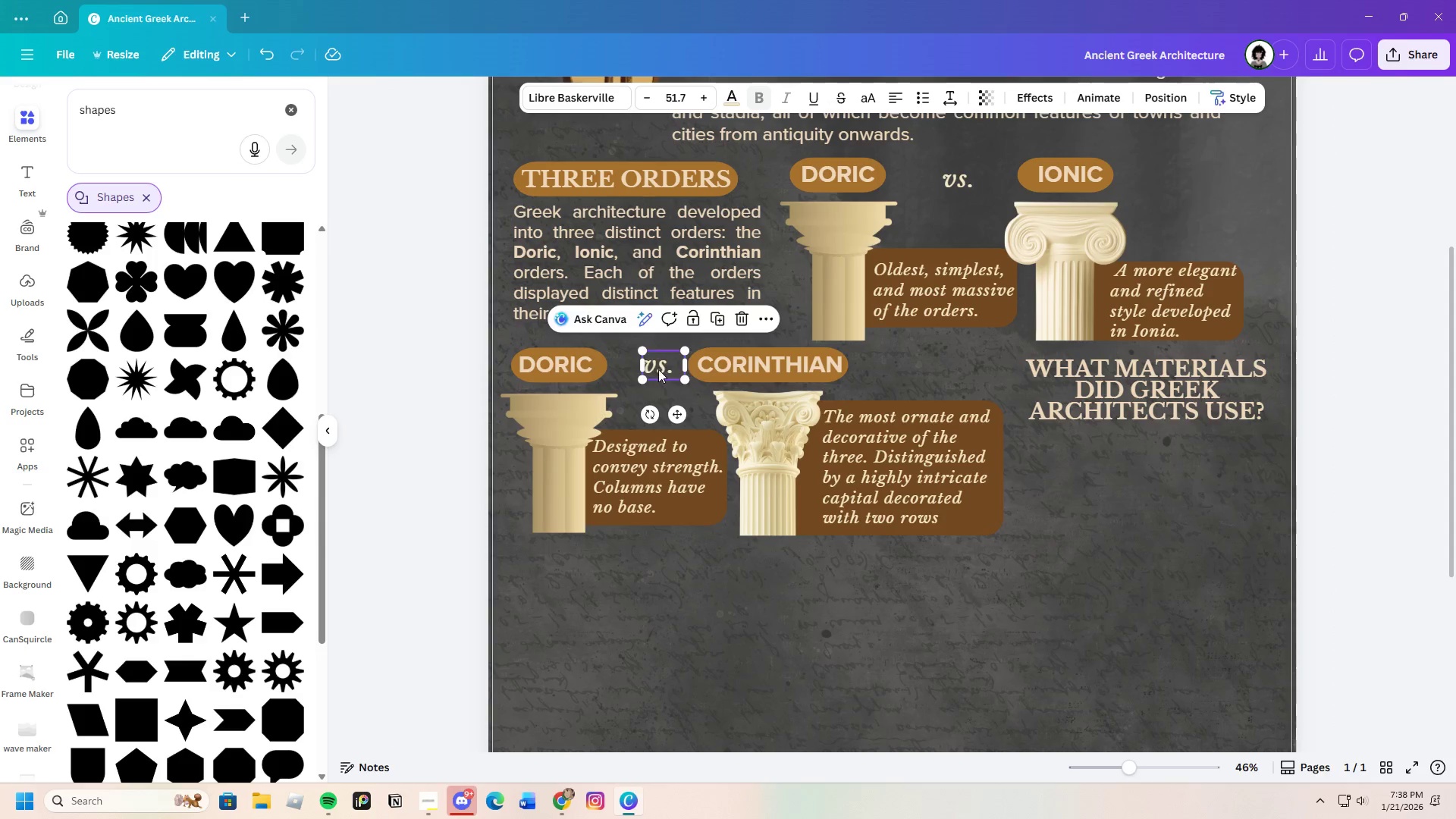 
left_click_drag(start_coordinate=[661, 369], to_coordinate=[650, 369])
 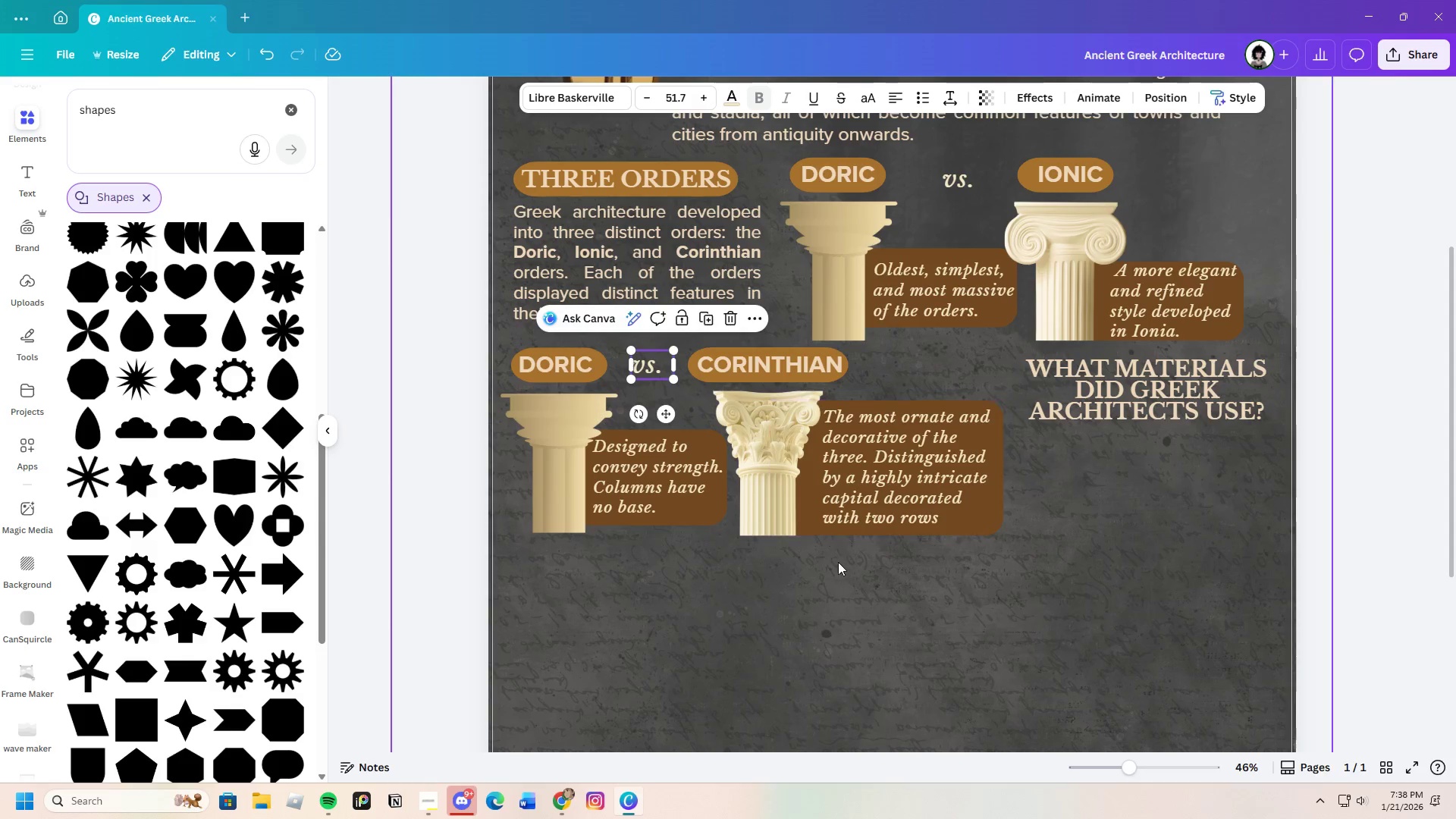 
left_click([852, 589])
 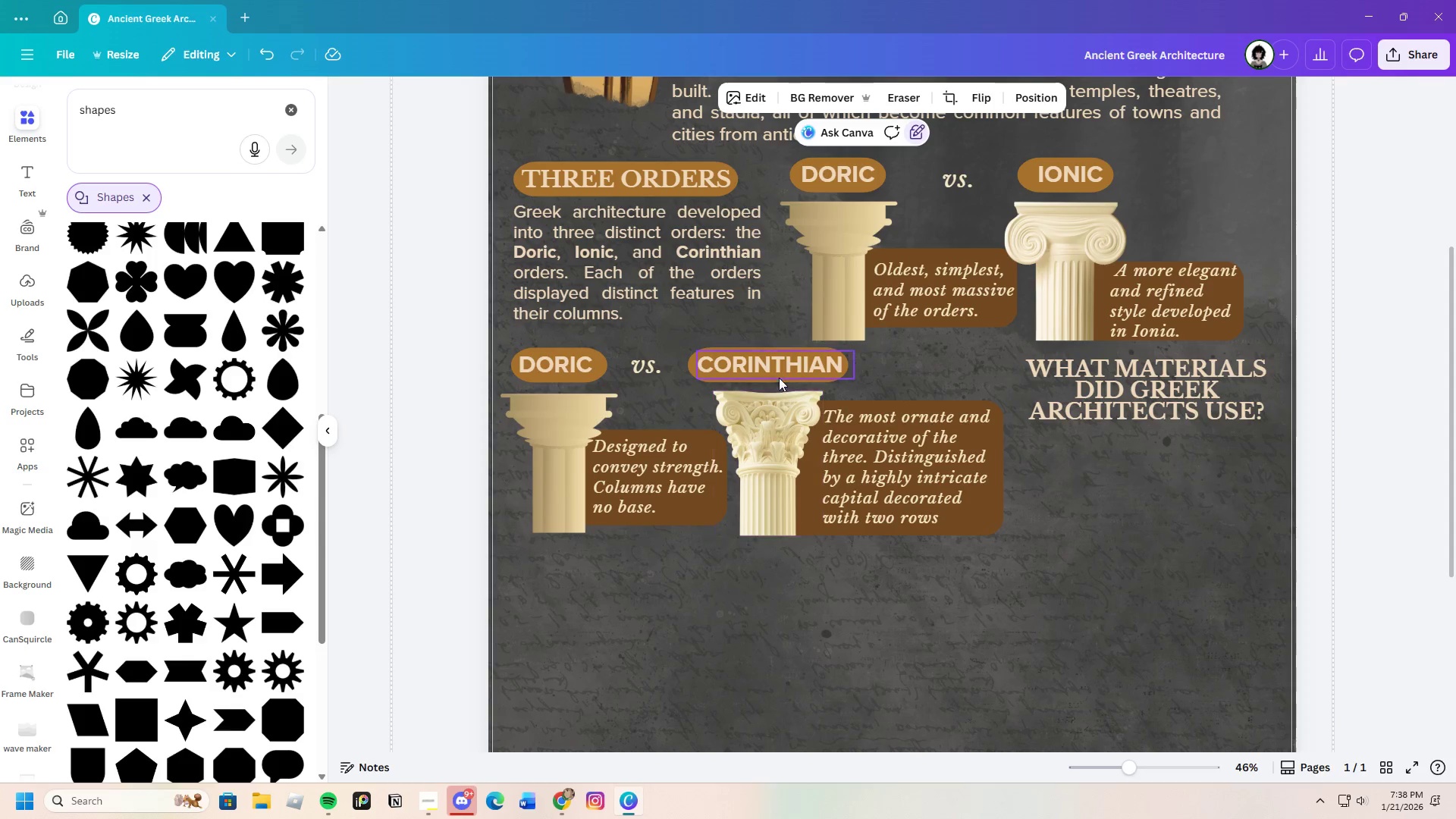 
left_click([779, 375])
 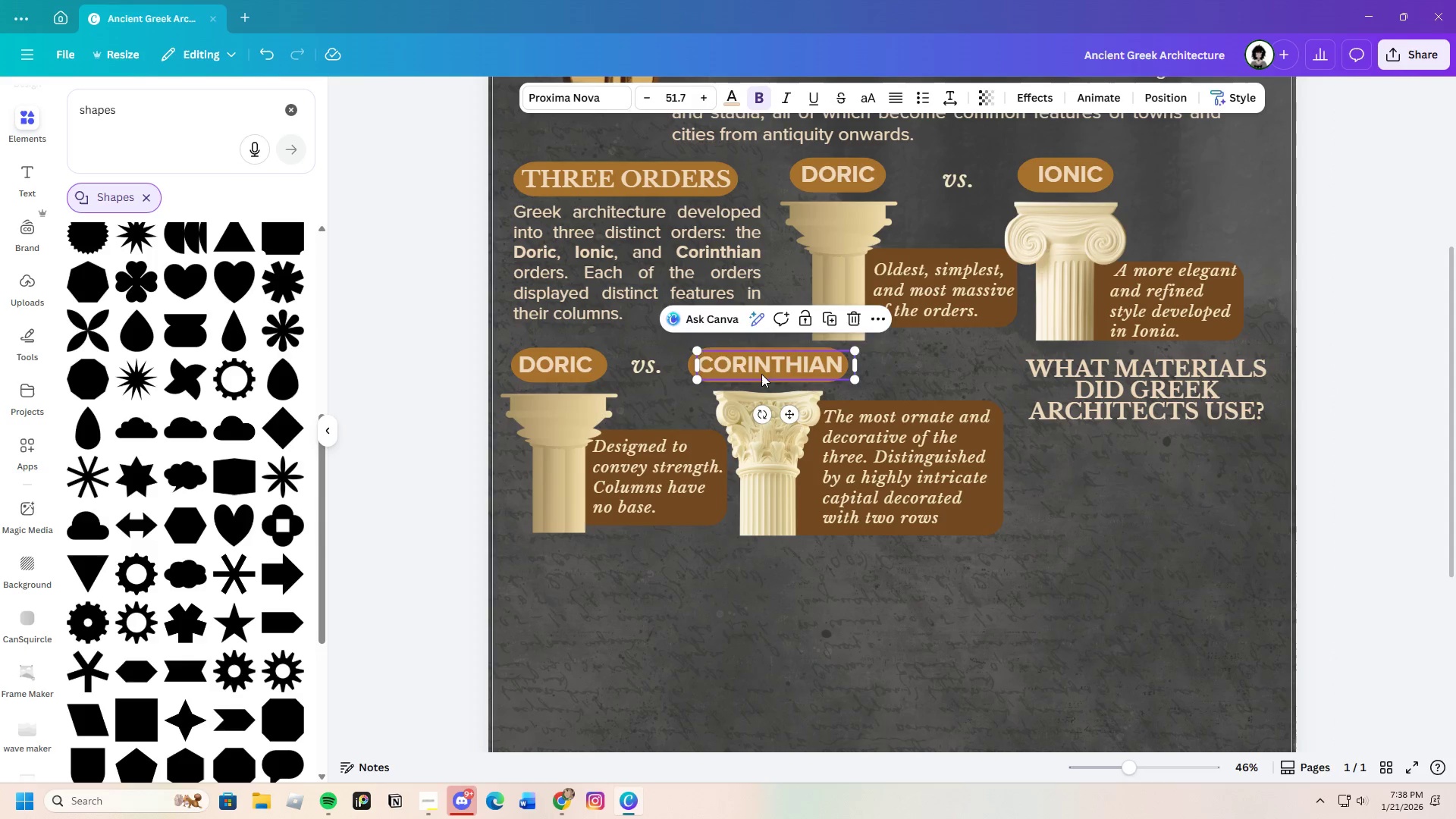 
left_click_drag(start_coordinate=[761, 374], to_coordinate=[799, 373])
 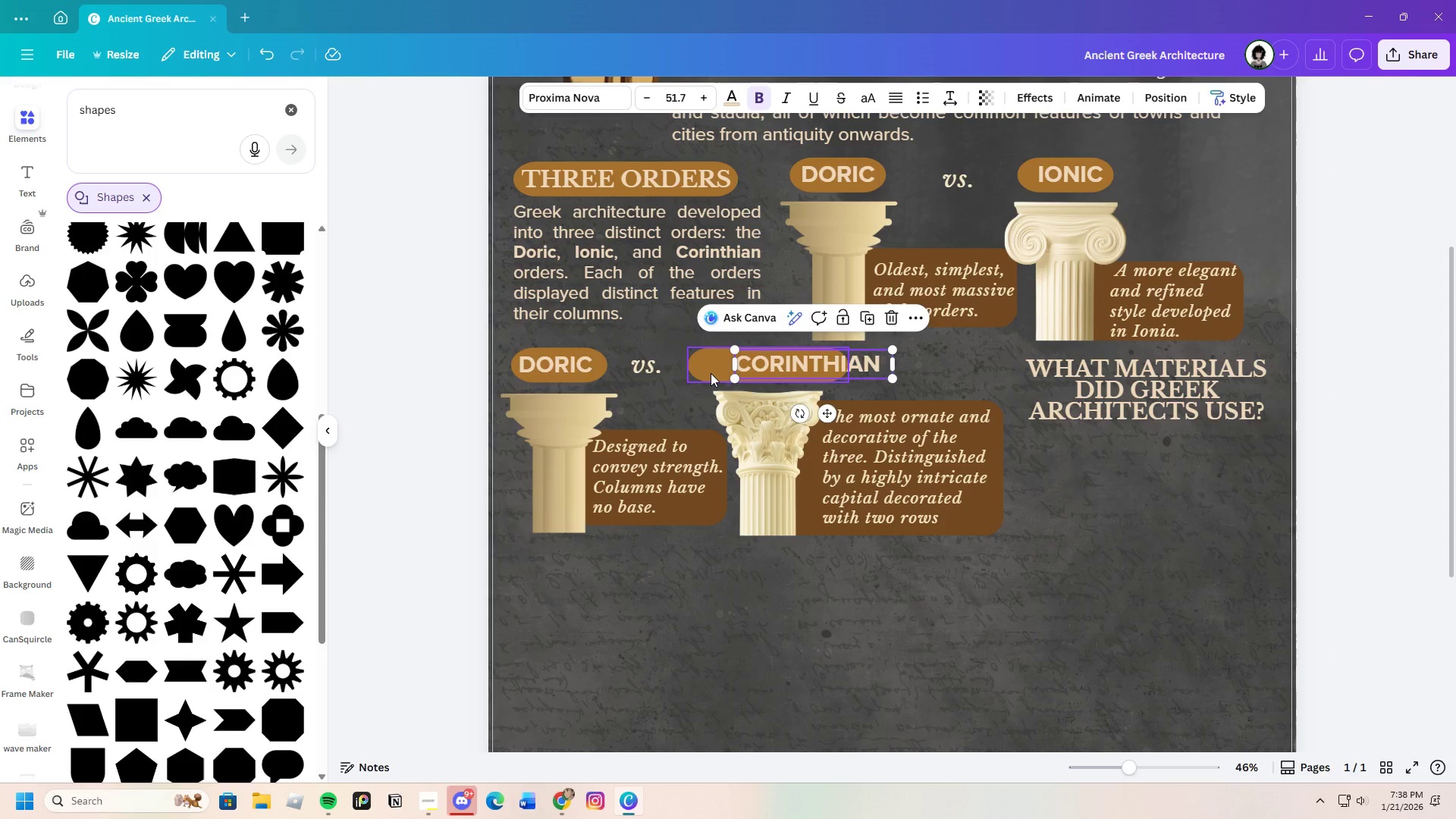 
left_click([711, 373])
 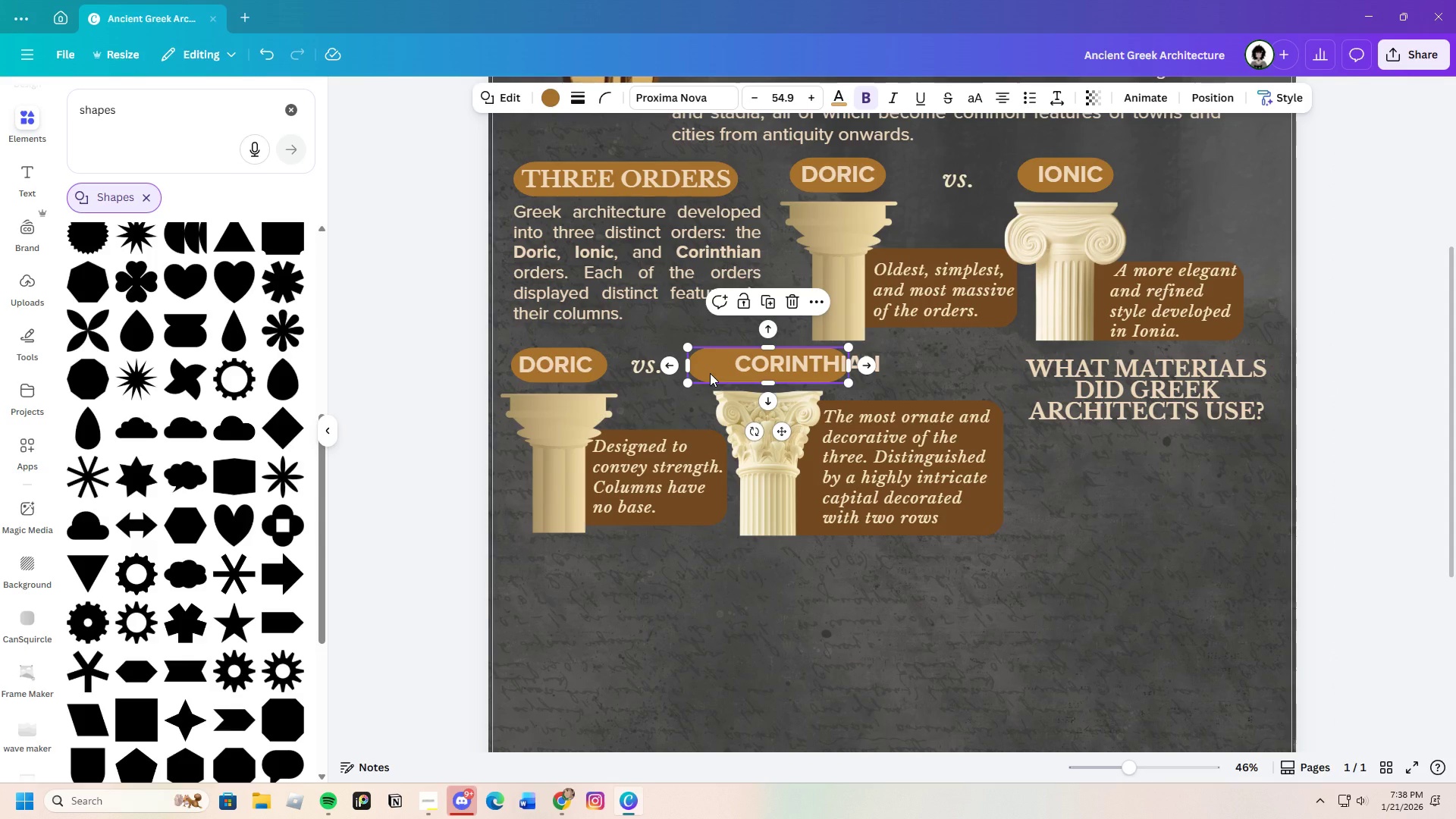 
left_click_drag(start_coordinate=[710, 373], to_coordinate=[702, 374])
 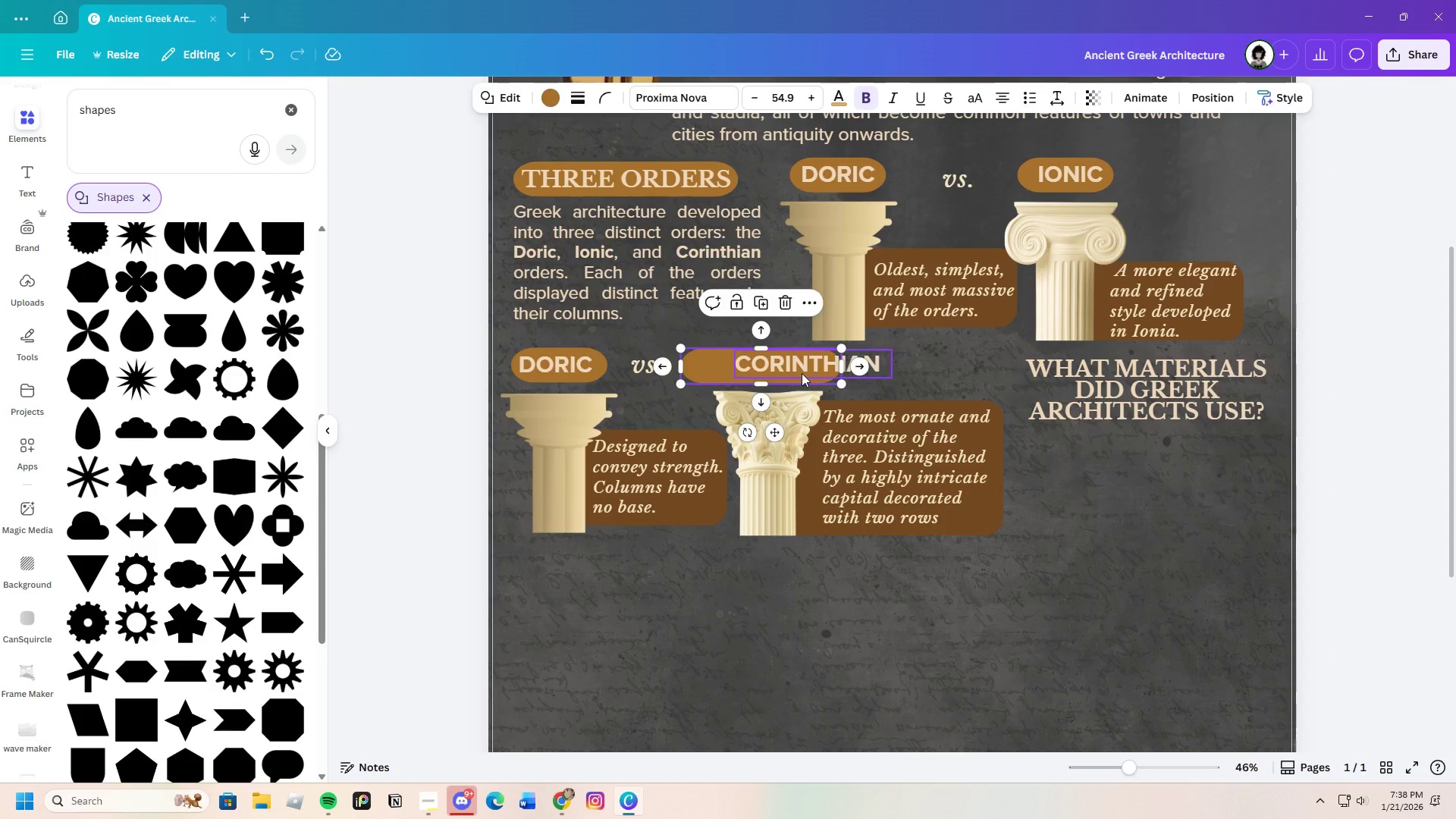 
left_click([802, 373])
 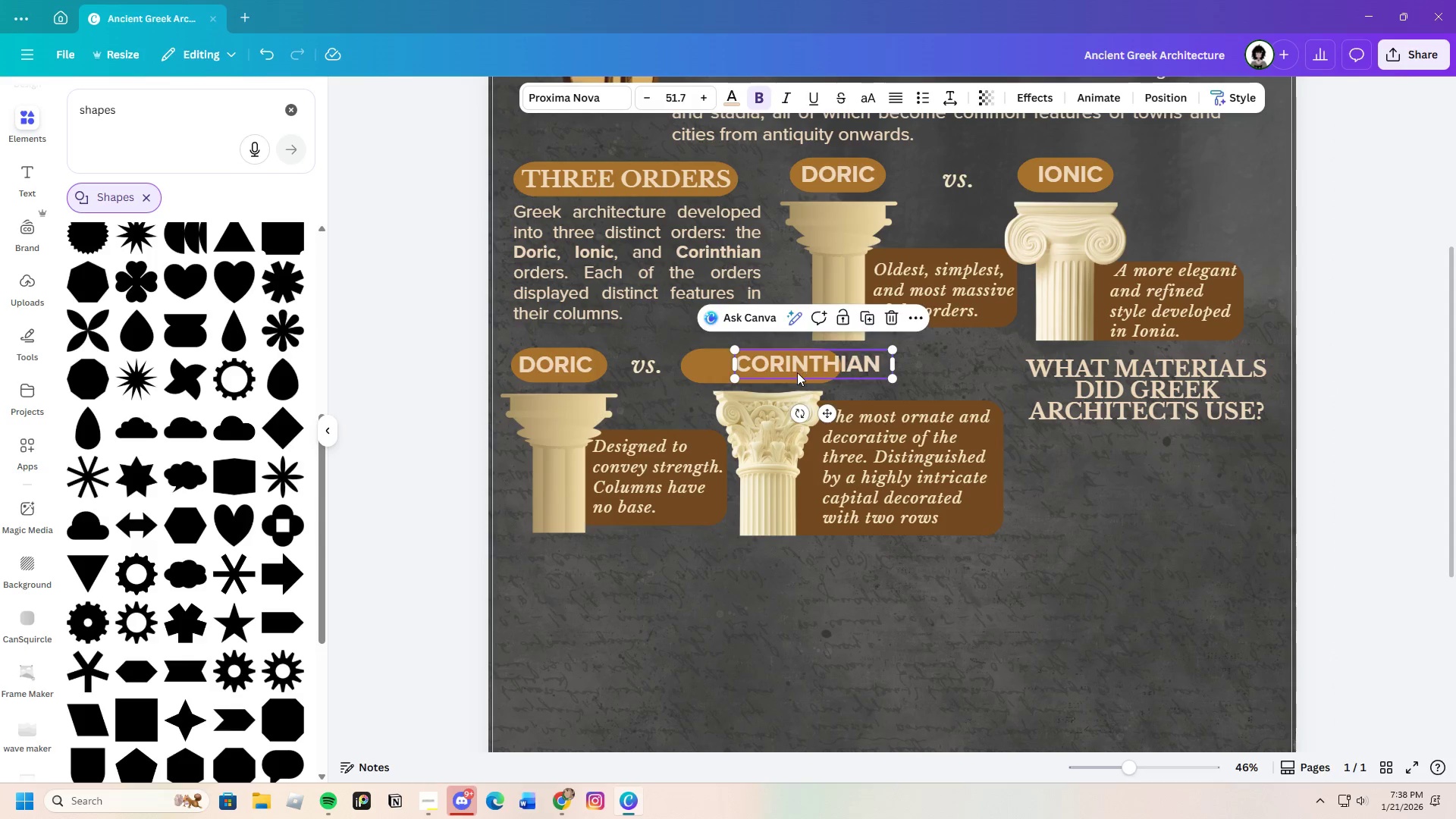 
left_click_drag(start_coordinate=[802, 372], to_coordinate=[758, 374])
 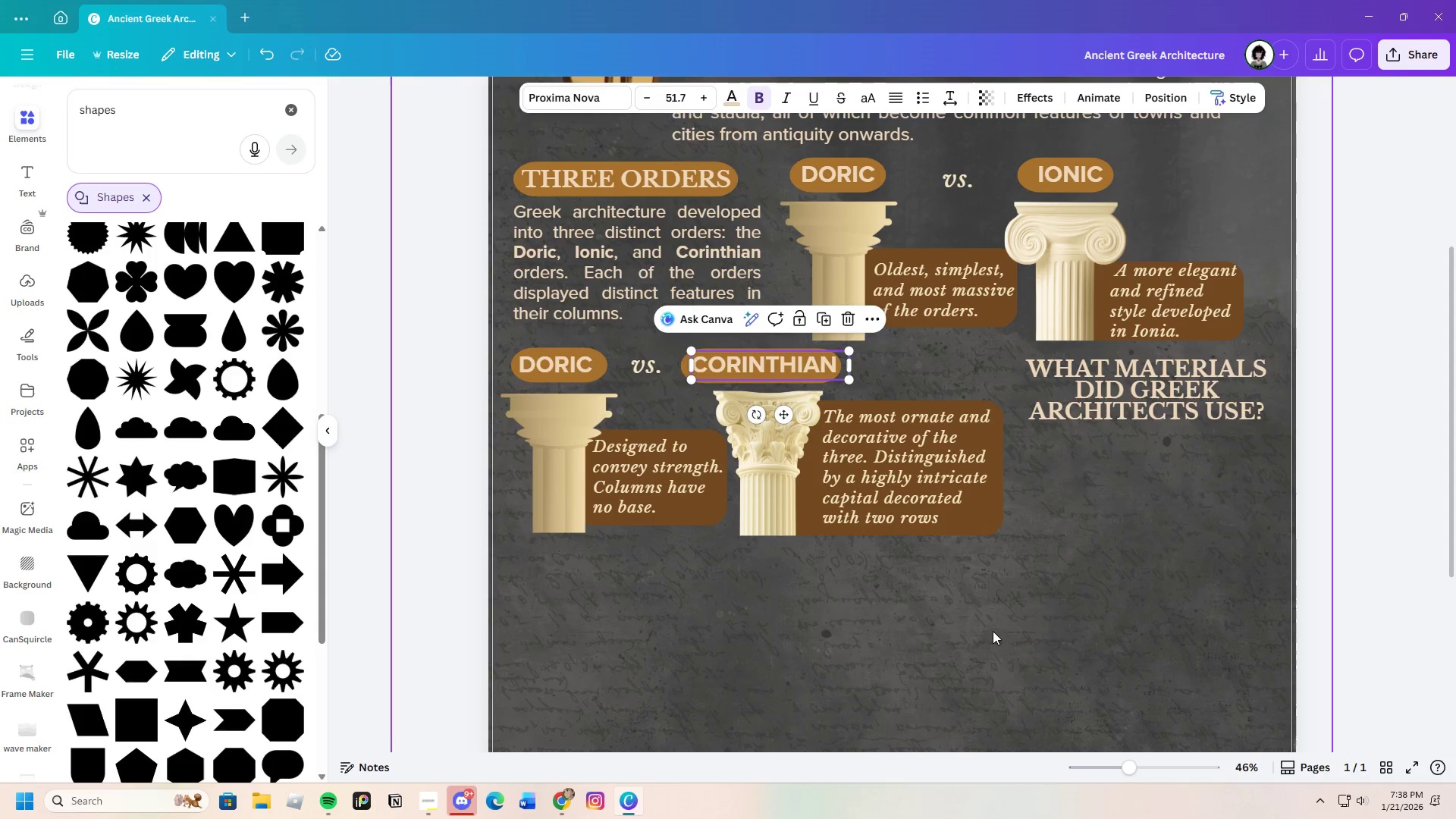 
left_click([993, 631])
 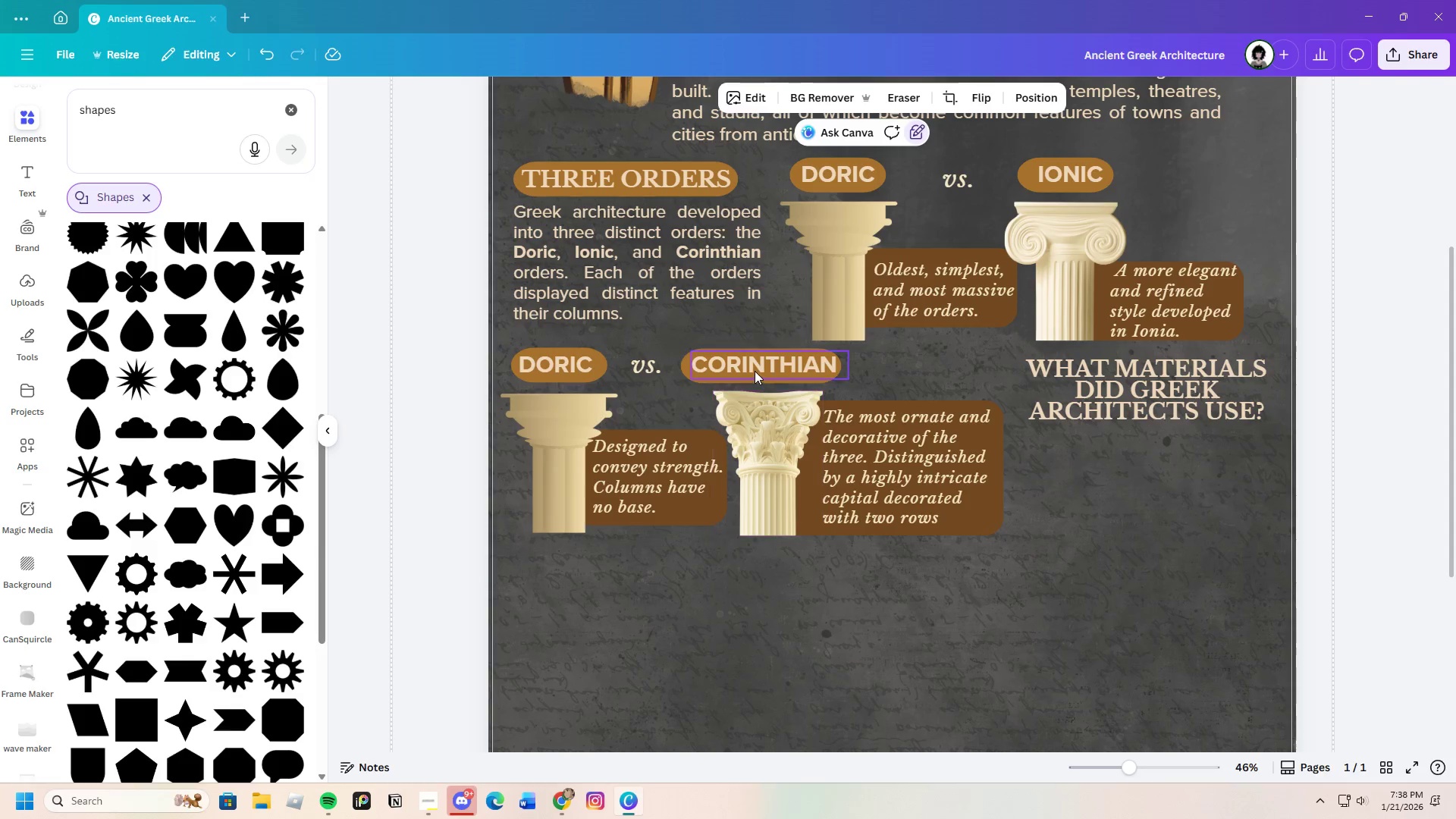 
left_click_drag(start_coordinate=[755, 371], to_coordinate=[772, 371])
 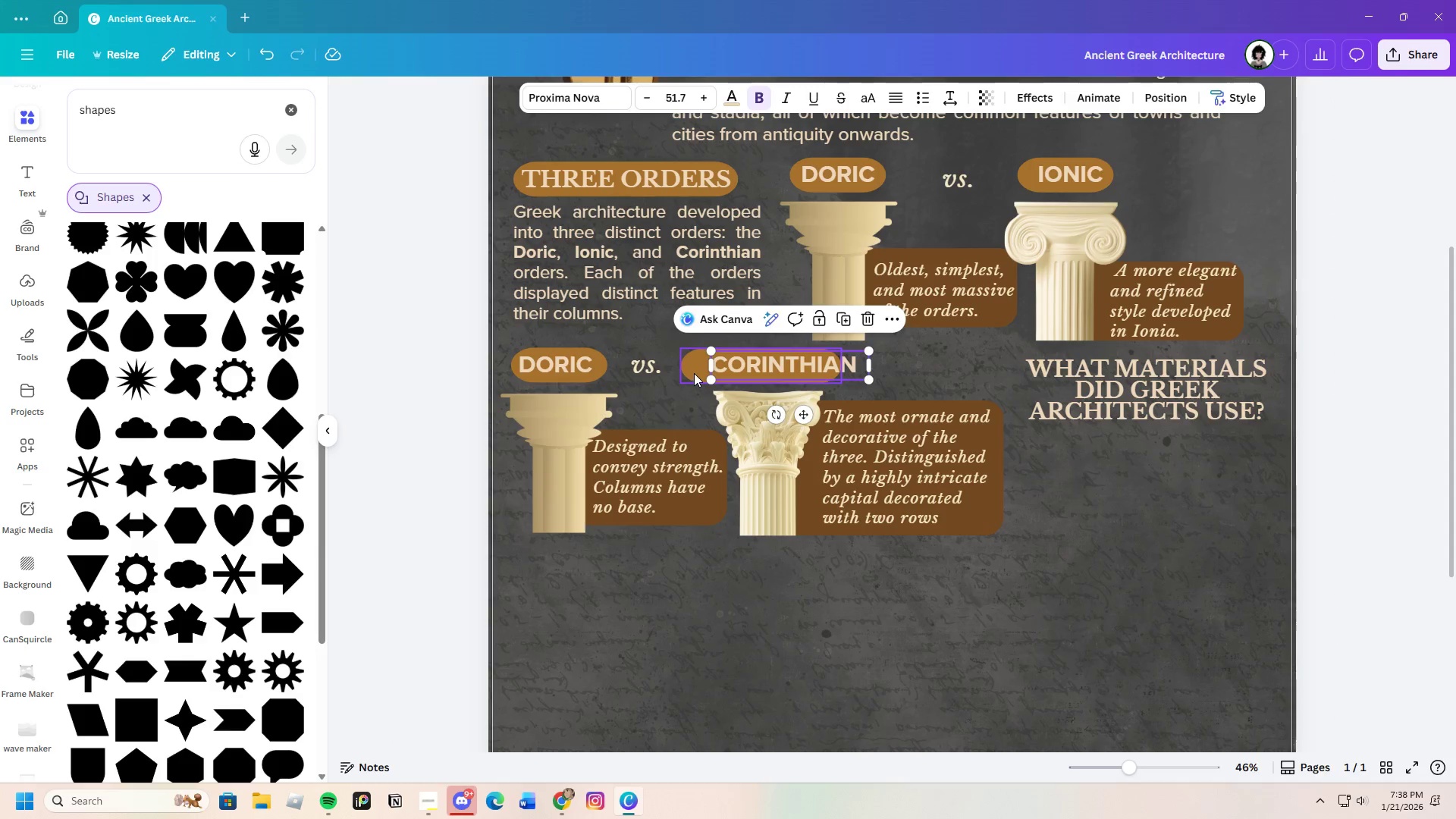 
left_click([694, 373])
 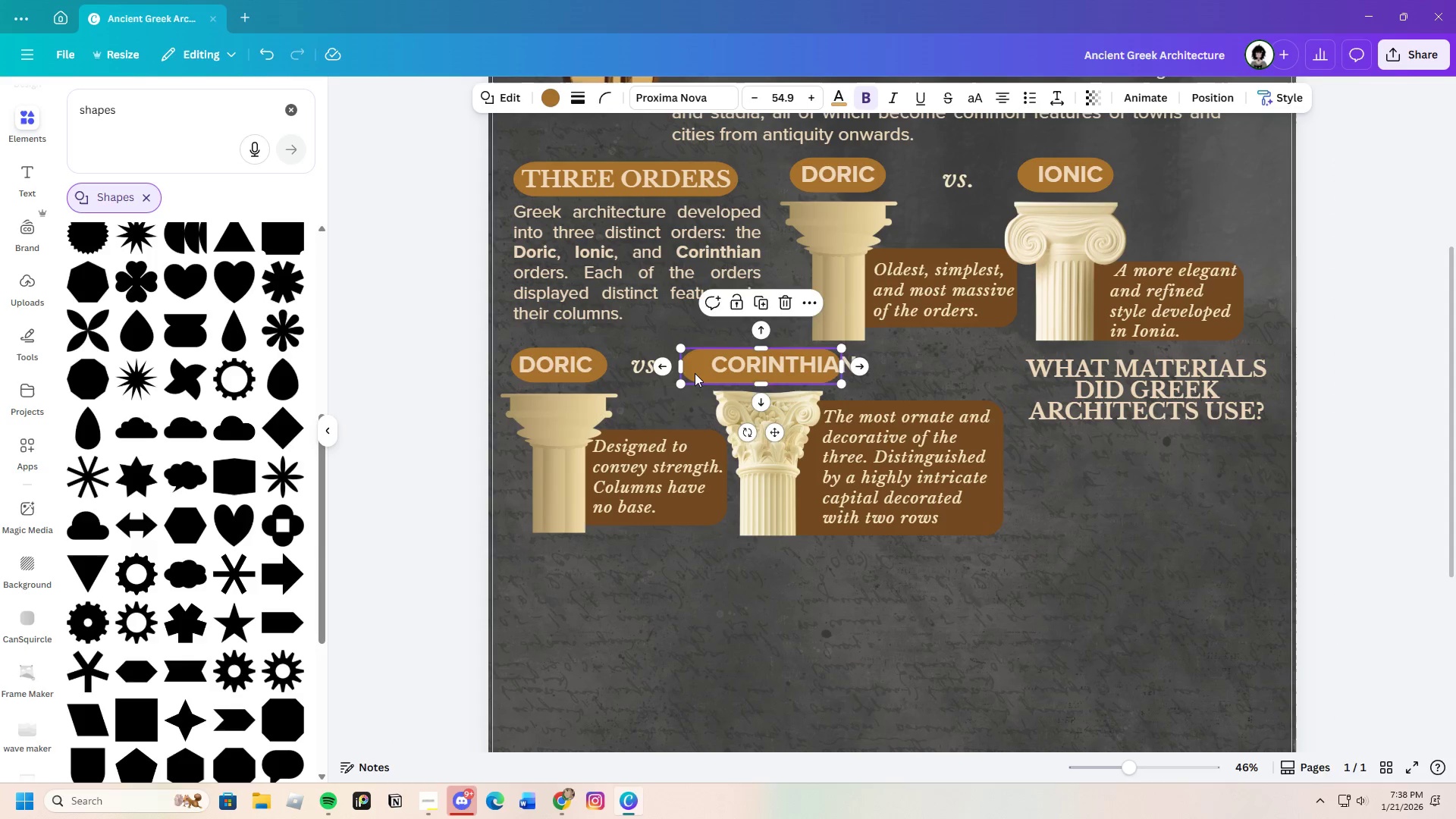 
left_click_drag(start_coordinate=[695, 373], to_coordinate=[701, 373])
 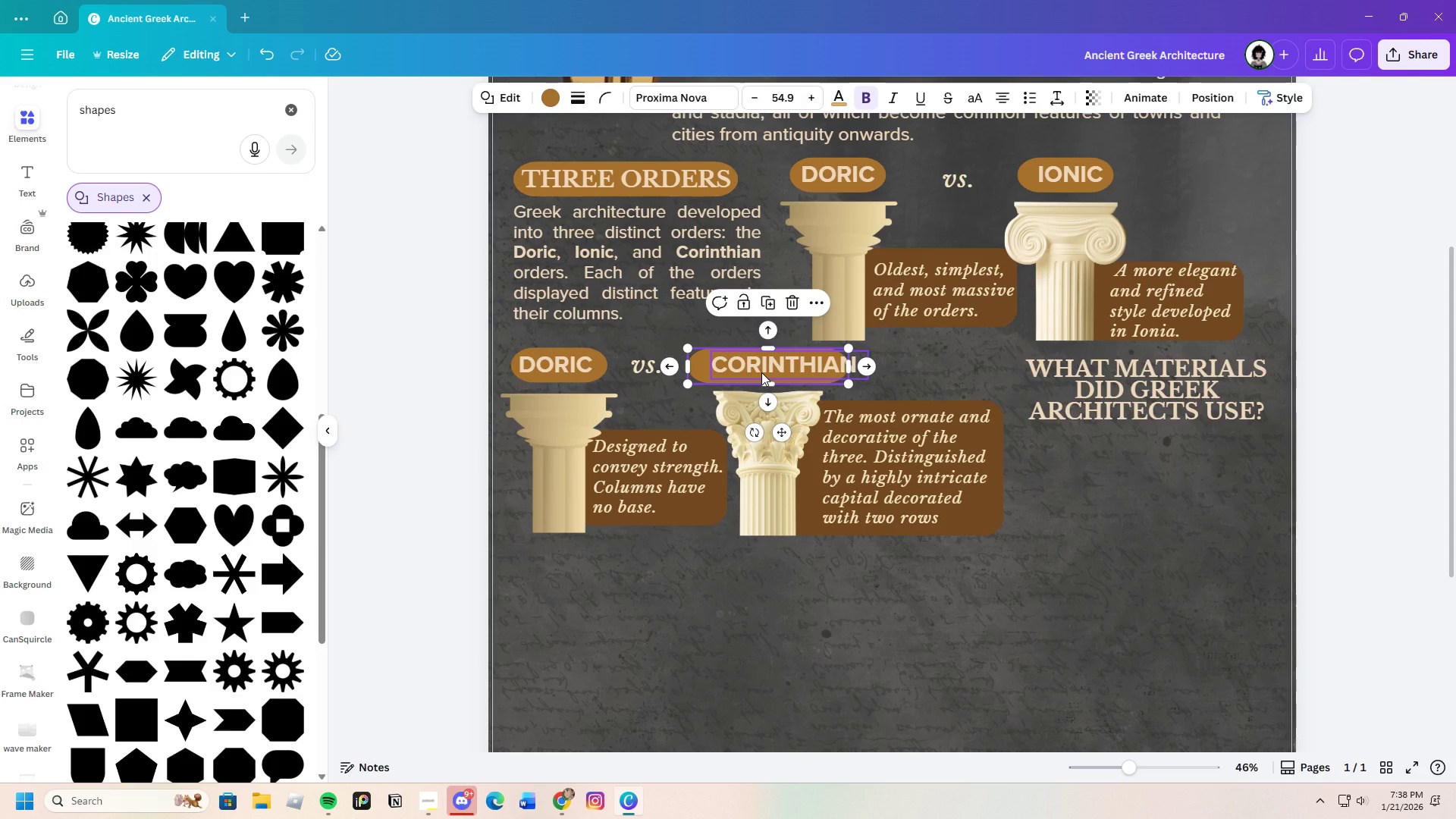 
left_click([761, 372])
 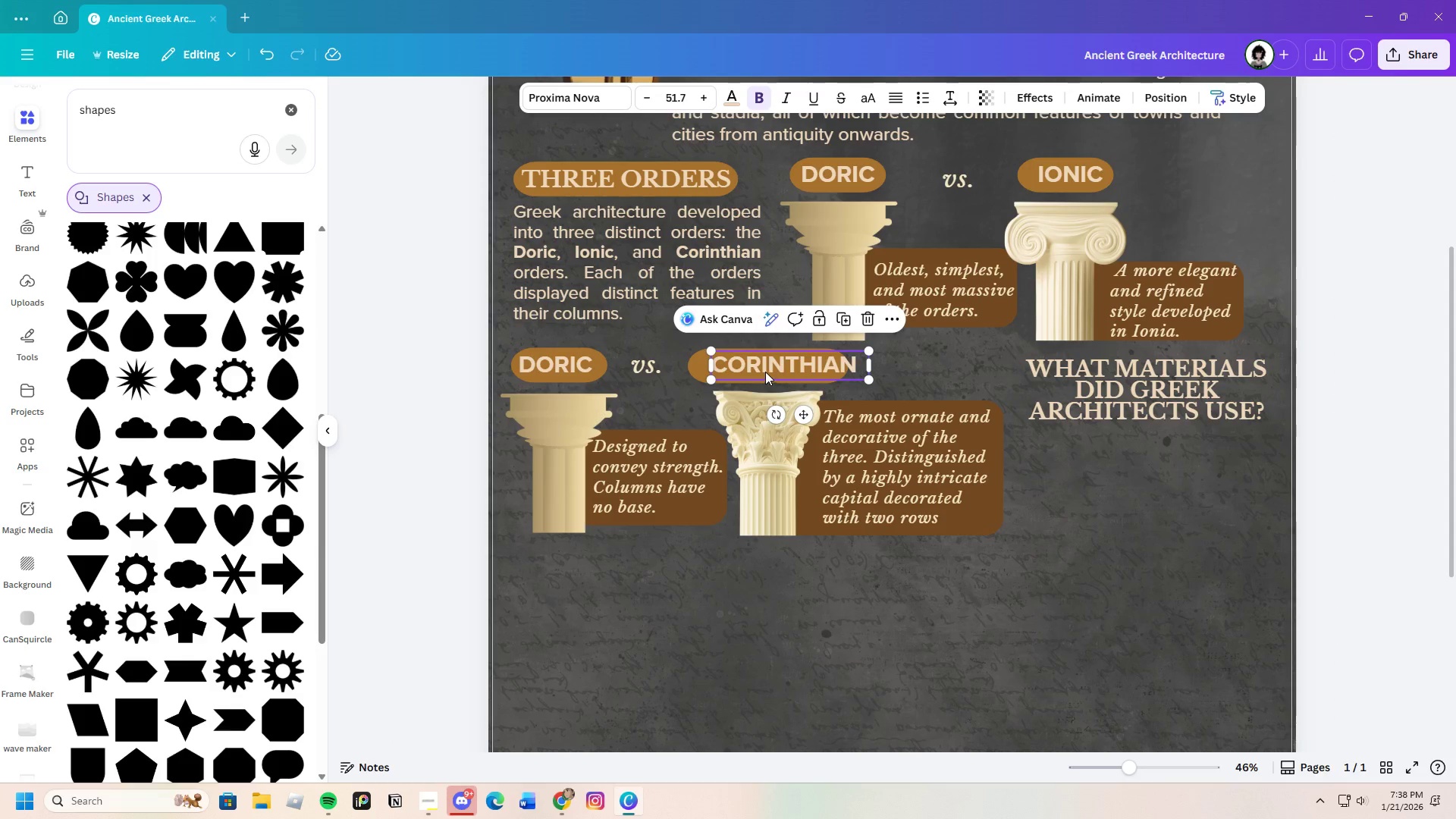 
left_click_drag(start_coordinate=[765, 372], to_coordinate=[754, 370])
 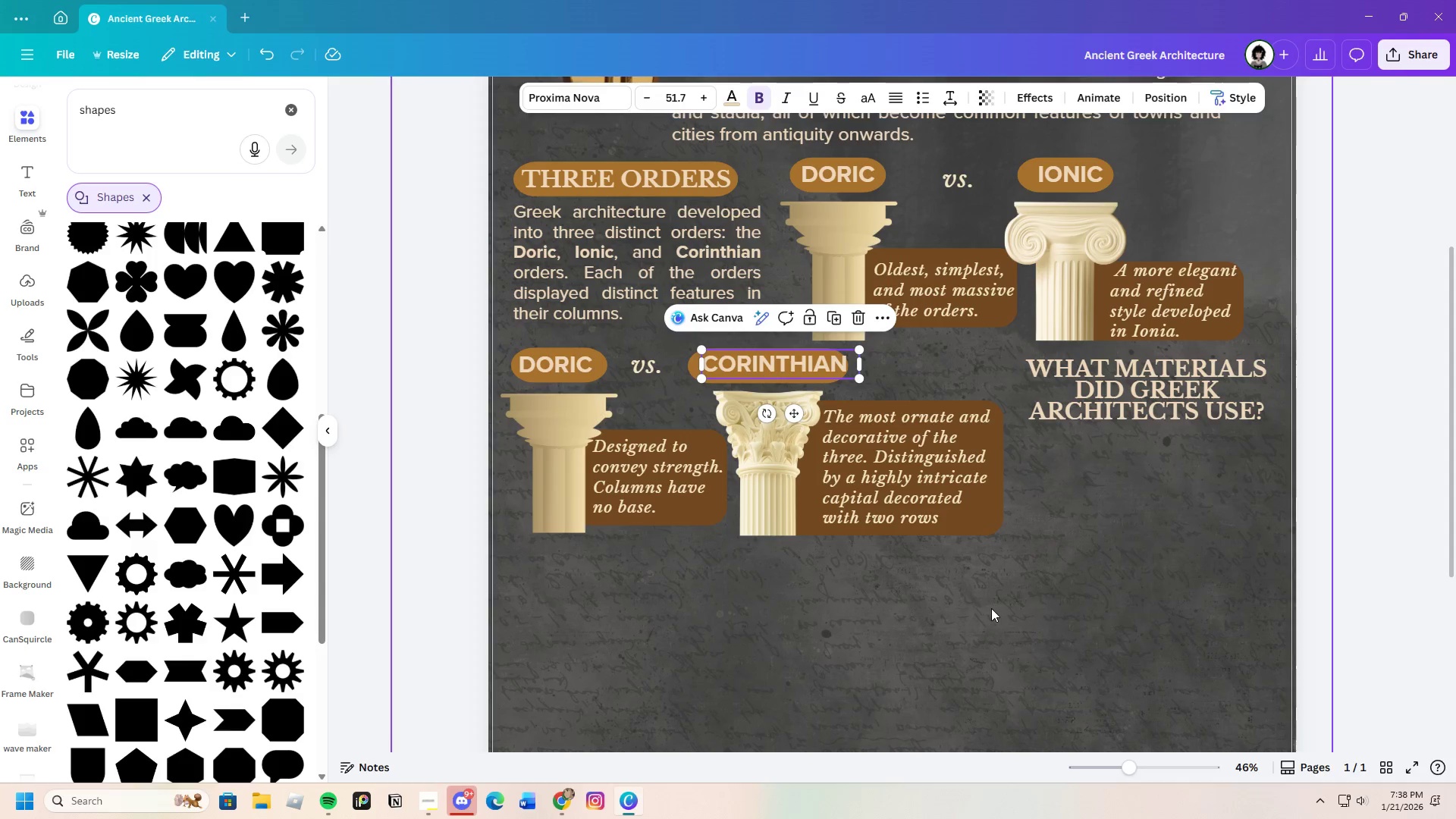 
left_click([991, 608])
 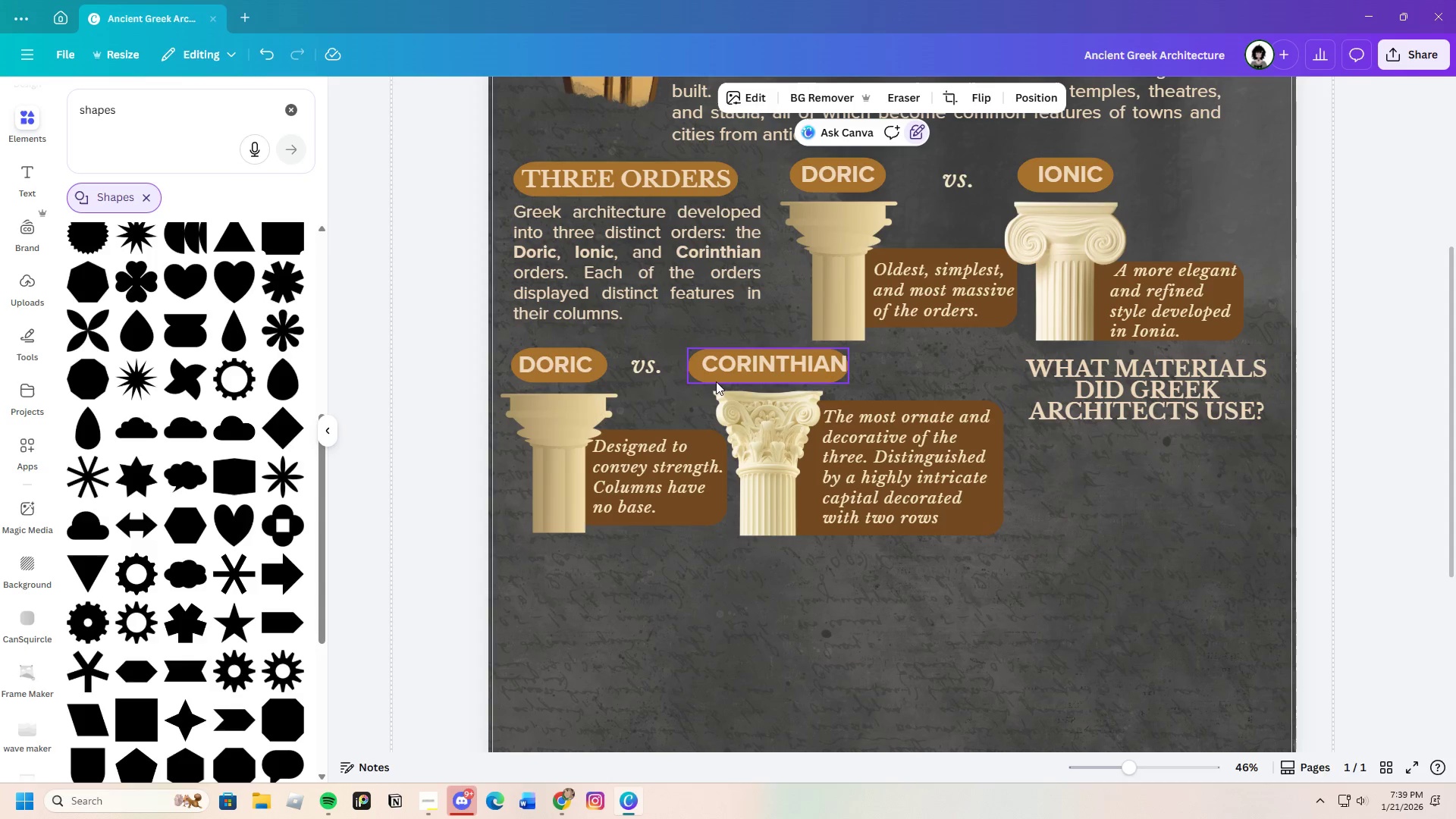 
left_click_drag(start_coordinate=[799, 372], to_coordinate=[791, 373])
 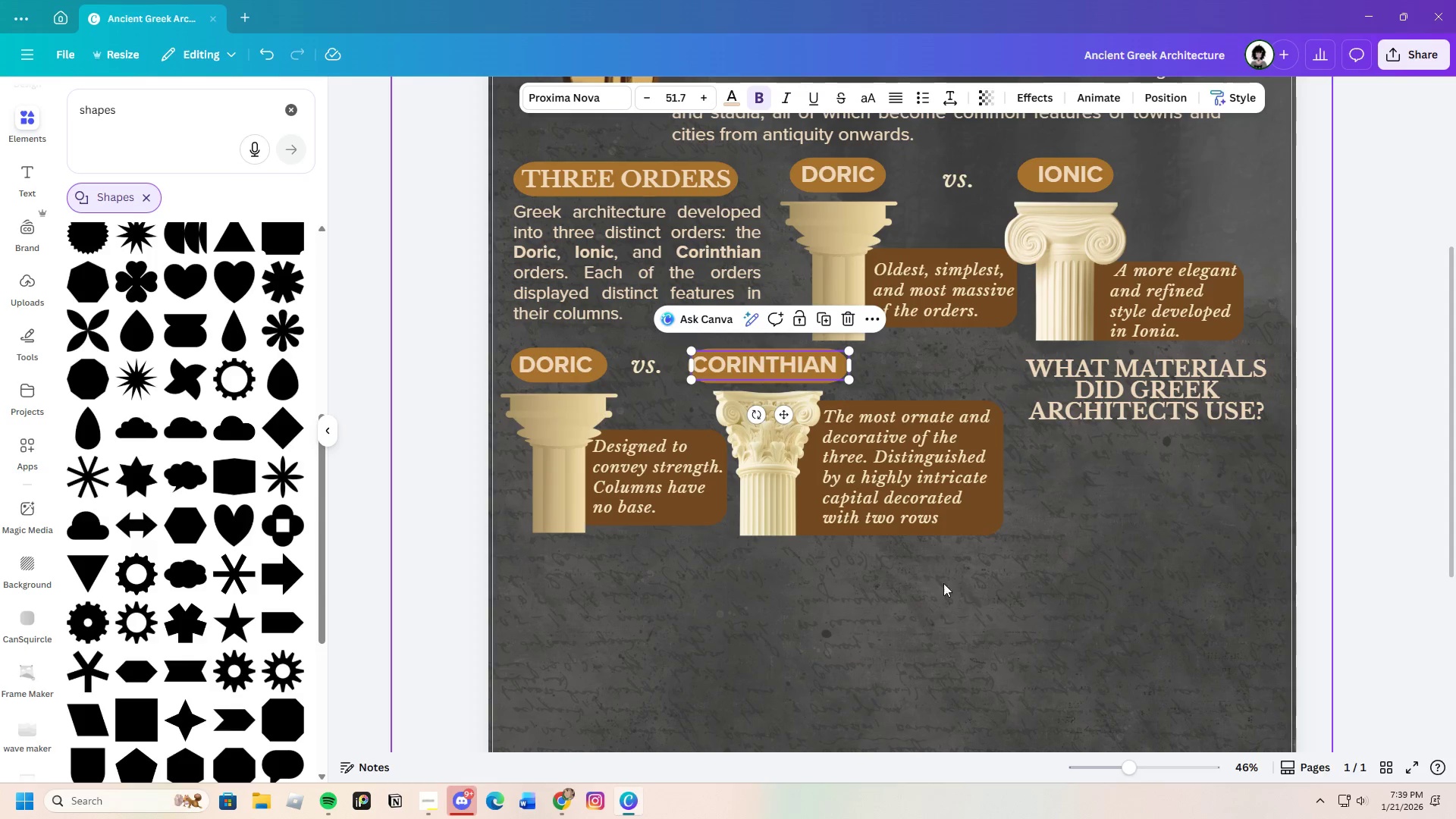 
left_click([971, 617])
 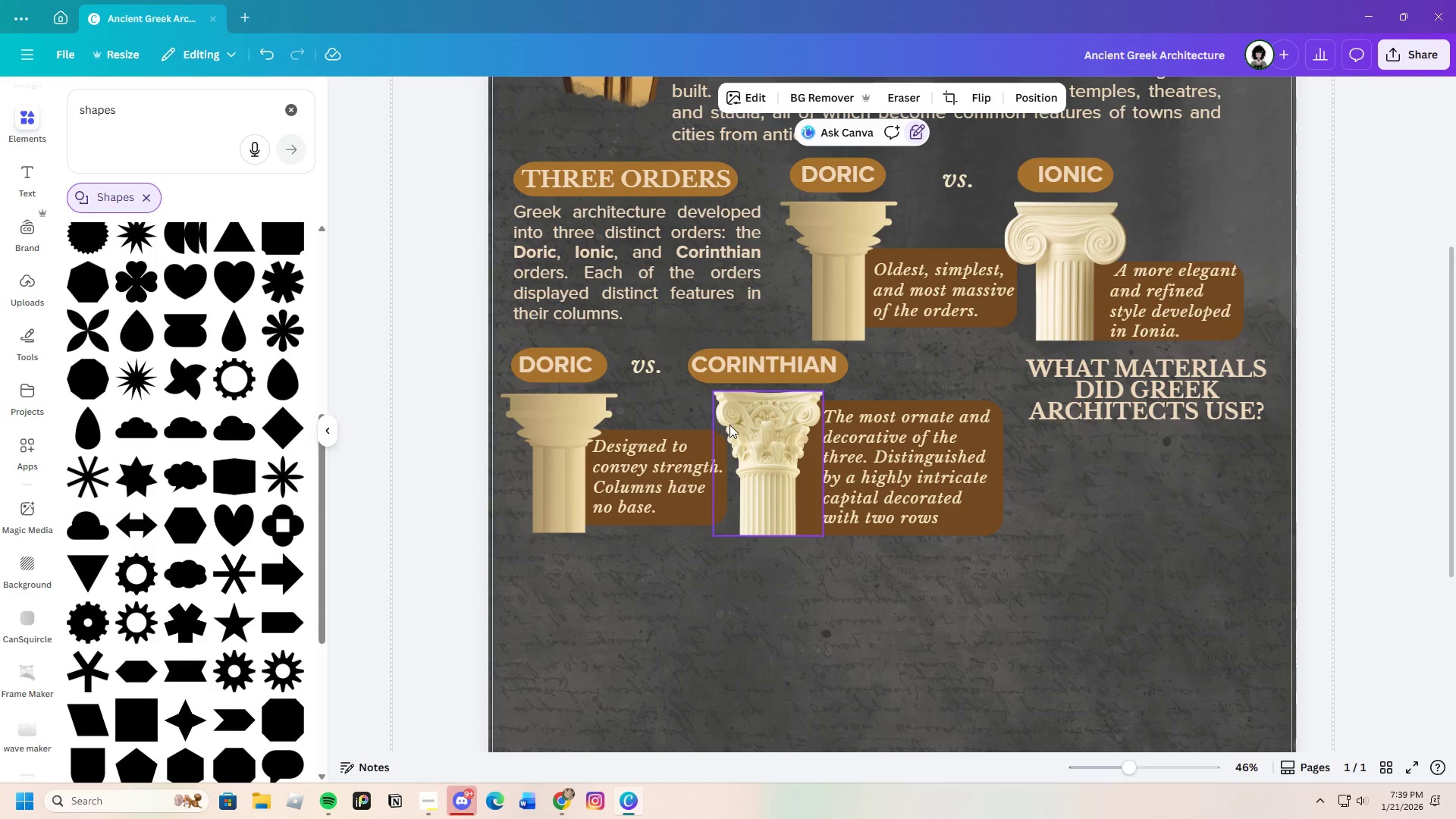 
left_click_drag(start_coordinate=[731, 372], to_coordinate=[736, 369])
 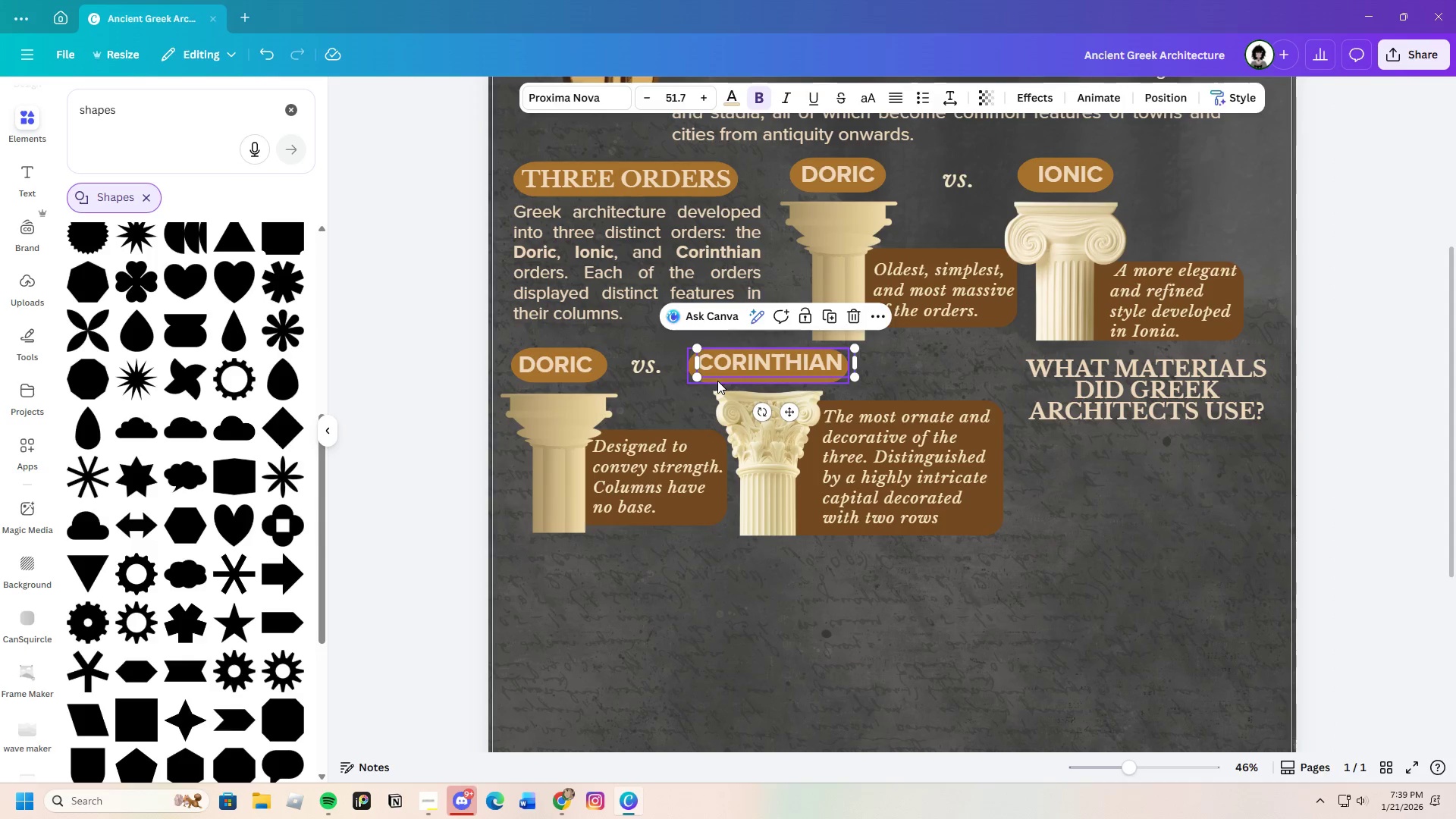 
left_click([717, 381])
 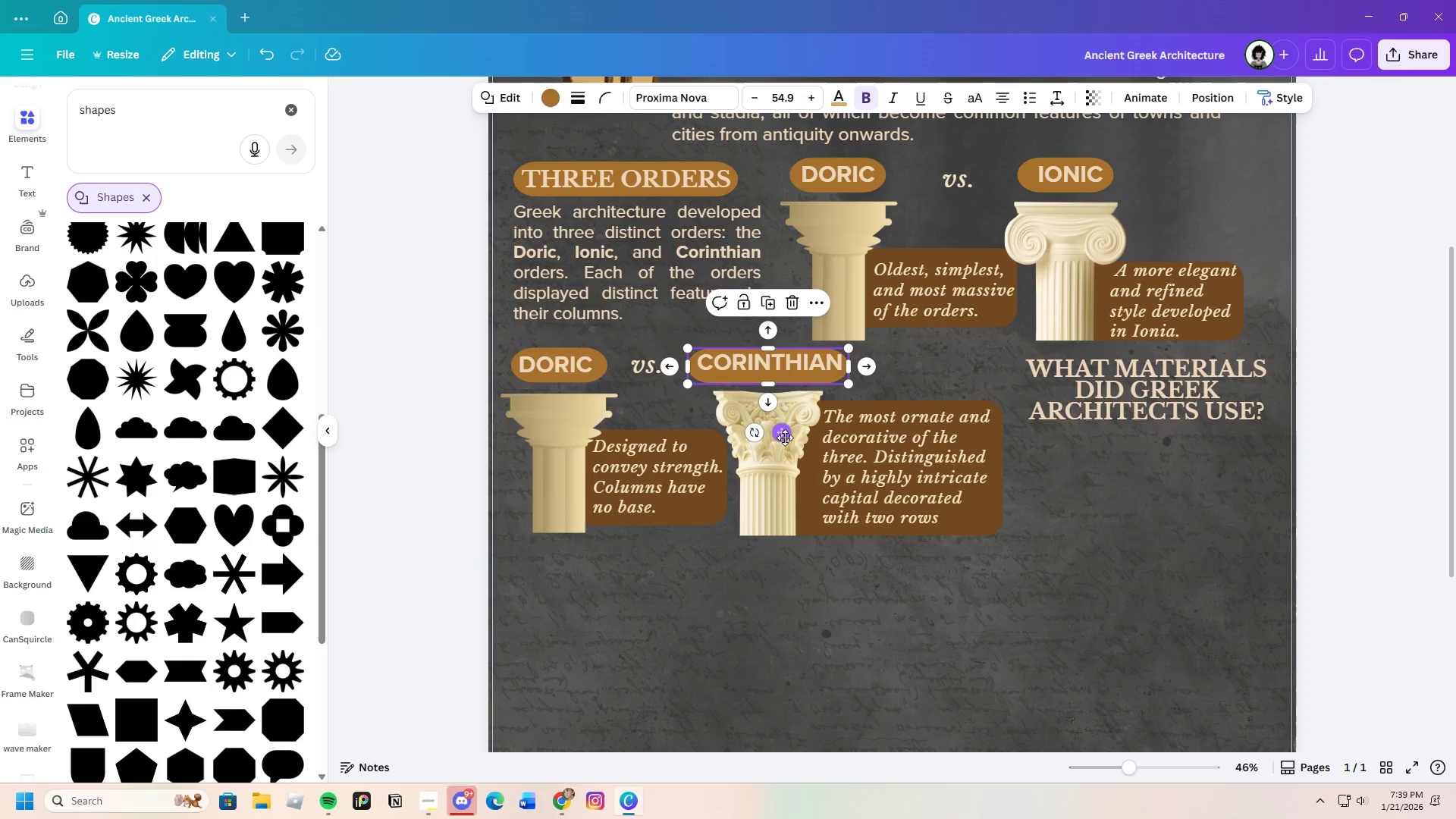 
left_click_drag(start_coordinate=[786, 438], to_coordinate=[788, 433])
 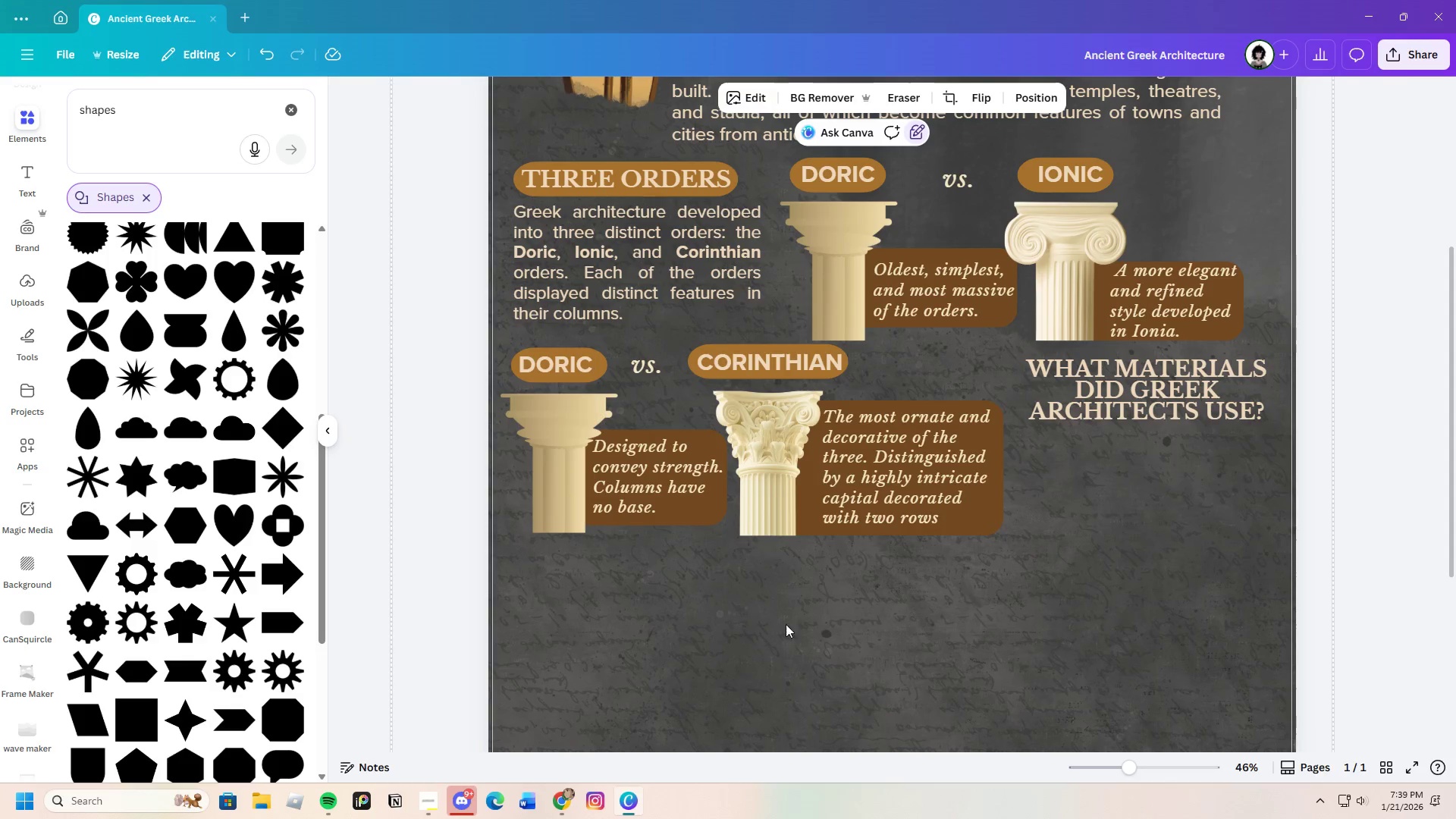 
left_click([966, 649])
 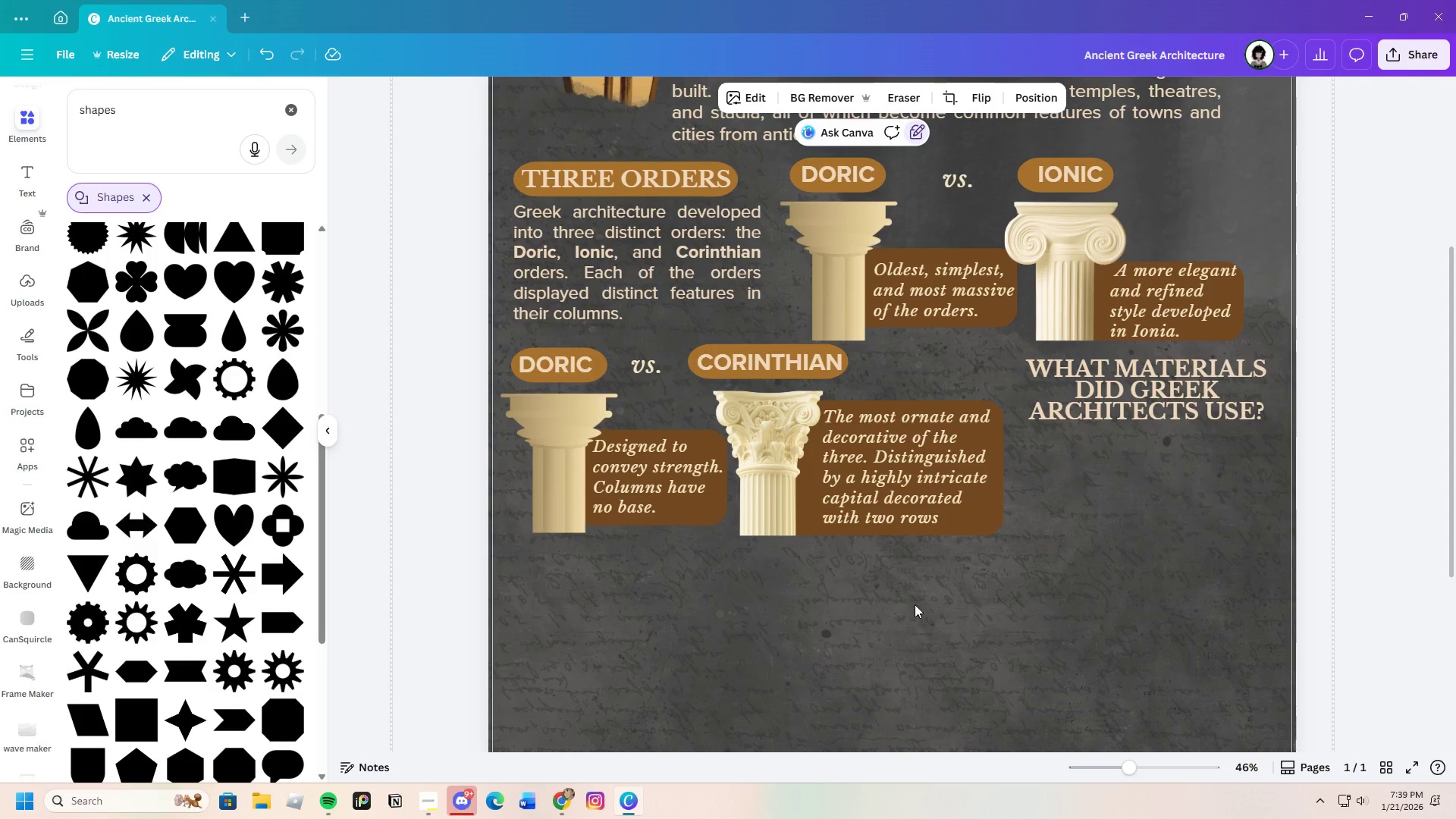 
left_click([551, 366])
 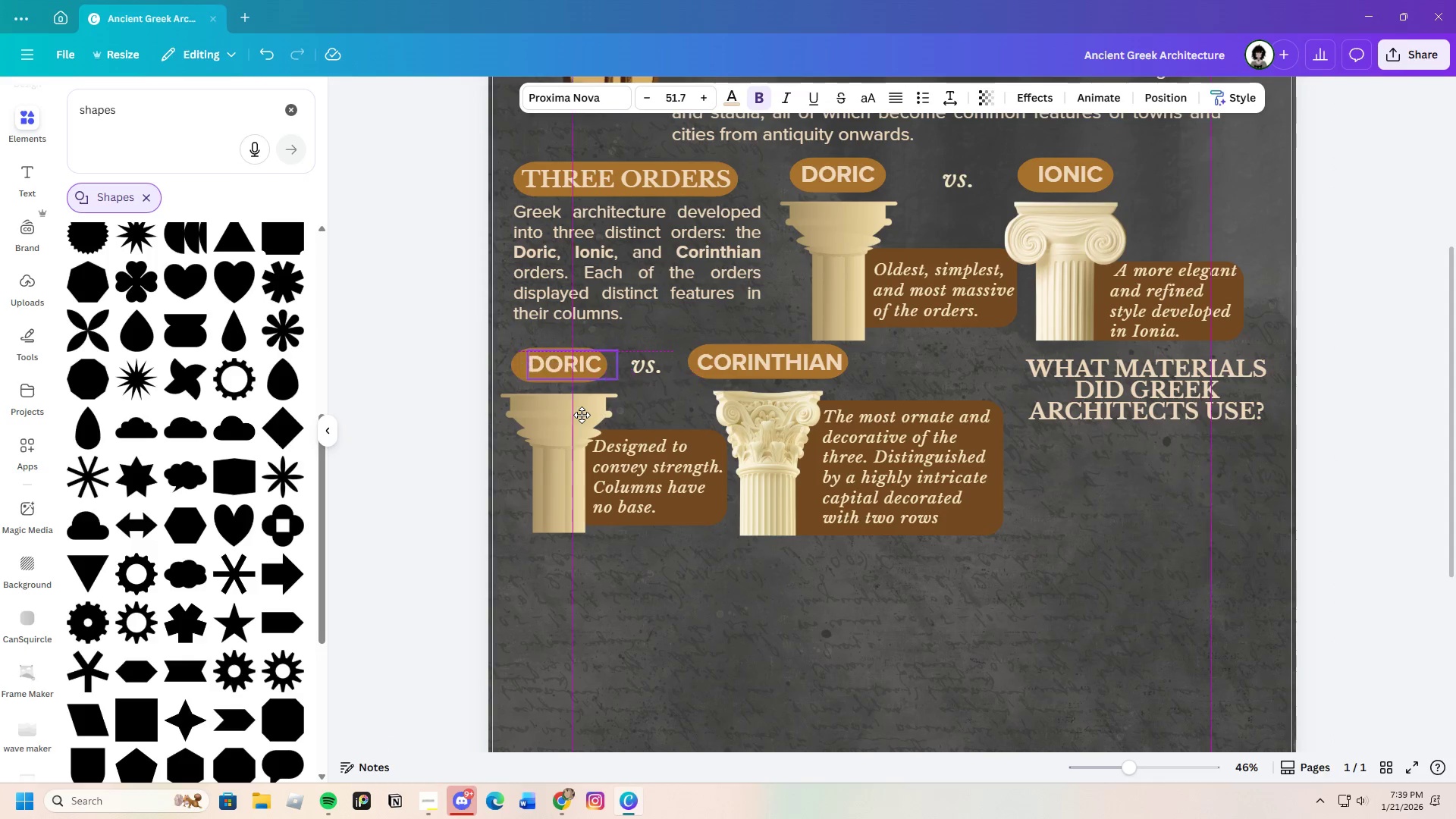 
wait(9.53)
 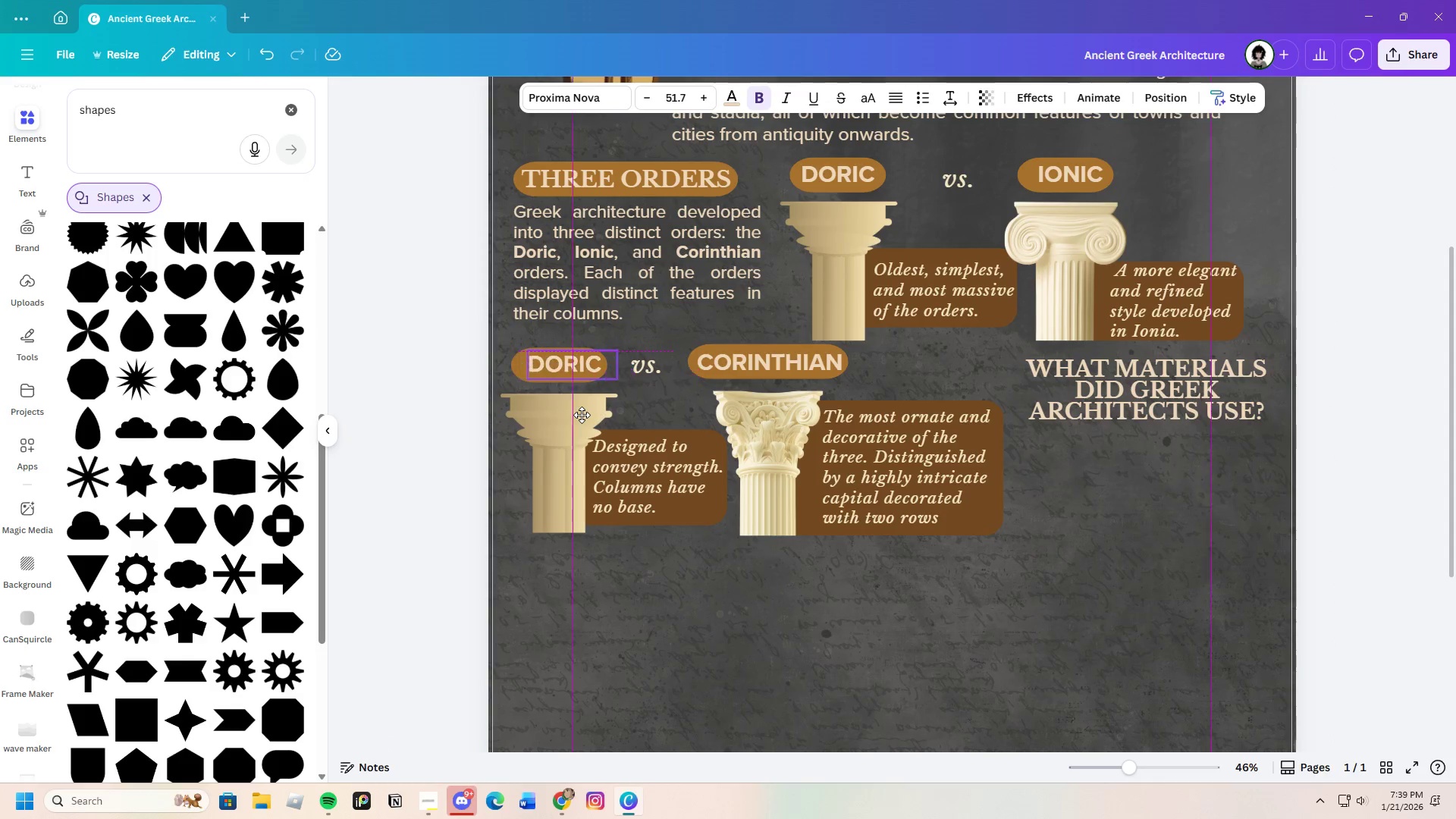 
left_click([859, 636])
 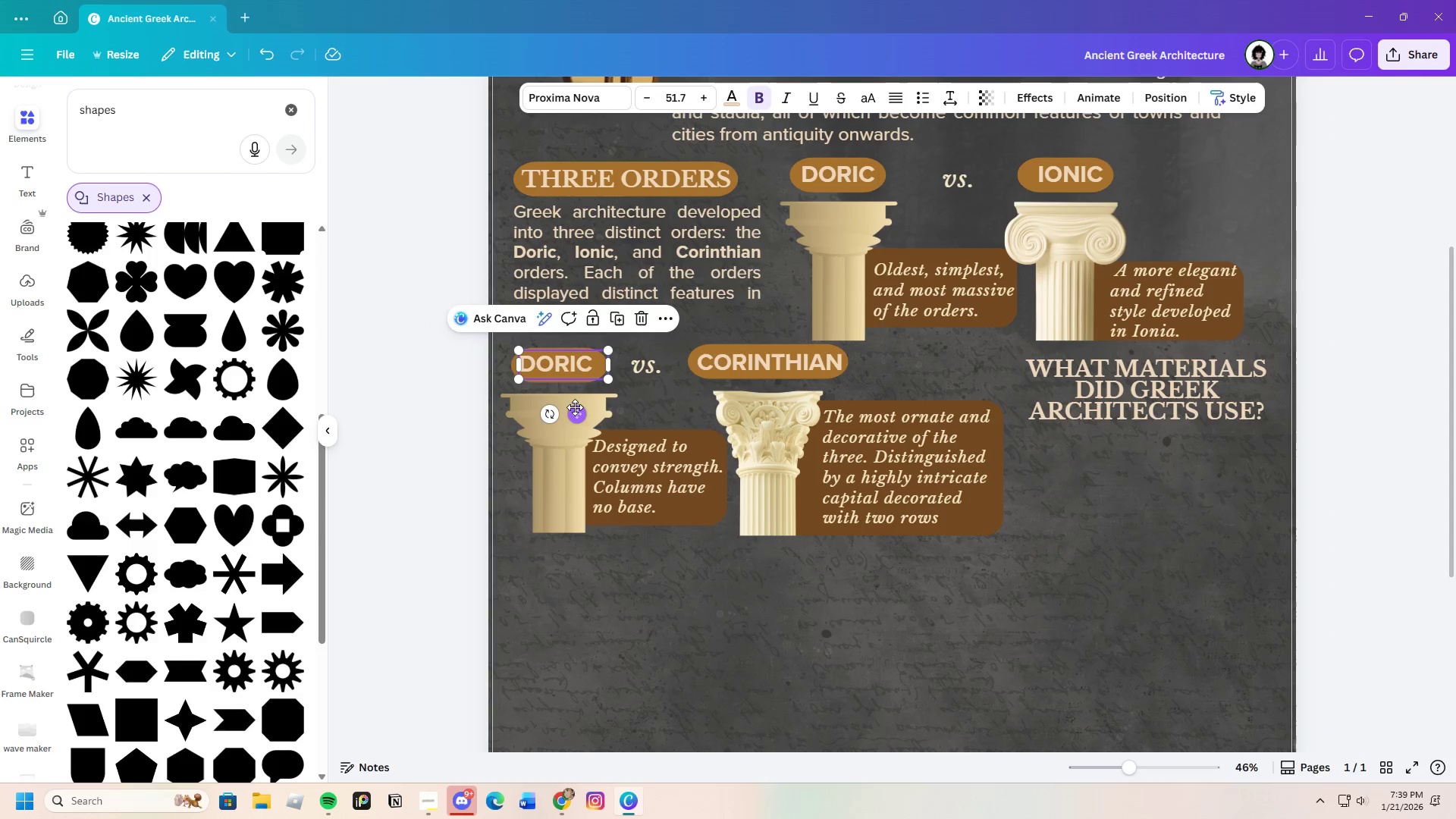 
wait(5.2)
 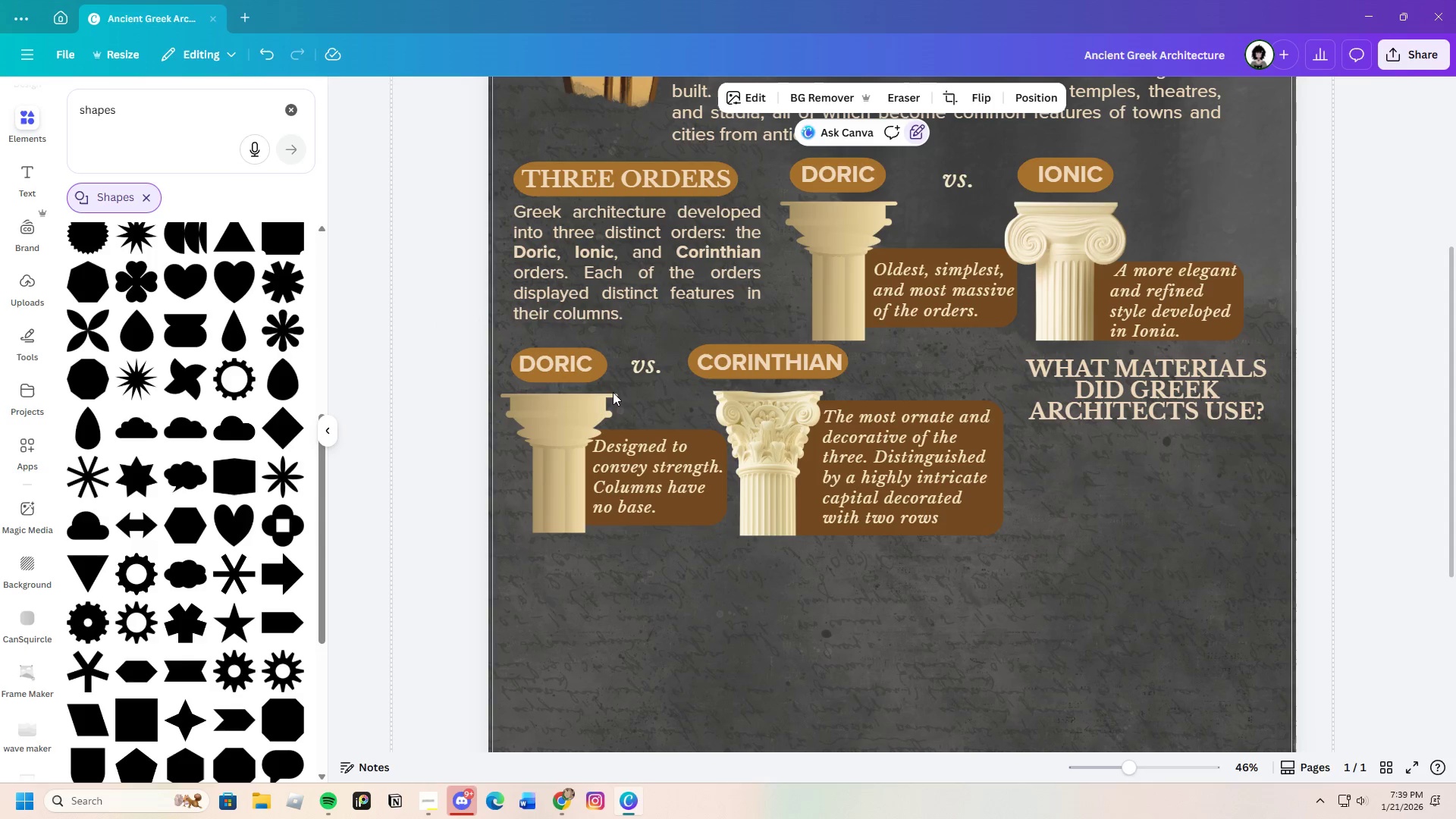 
left_click_drag(start_coordinate=[541, 360], to_coordinate=[548, 362])
 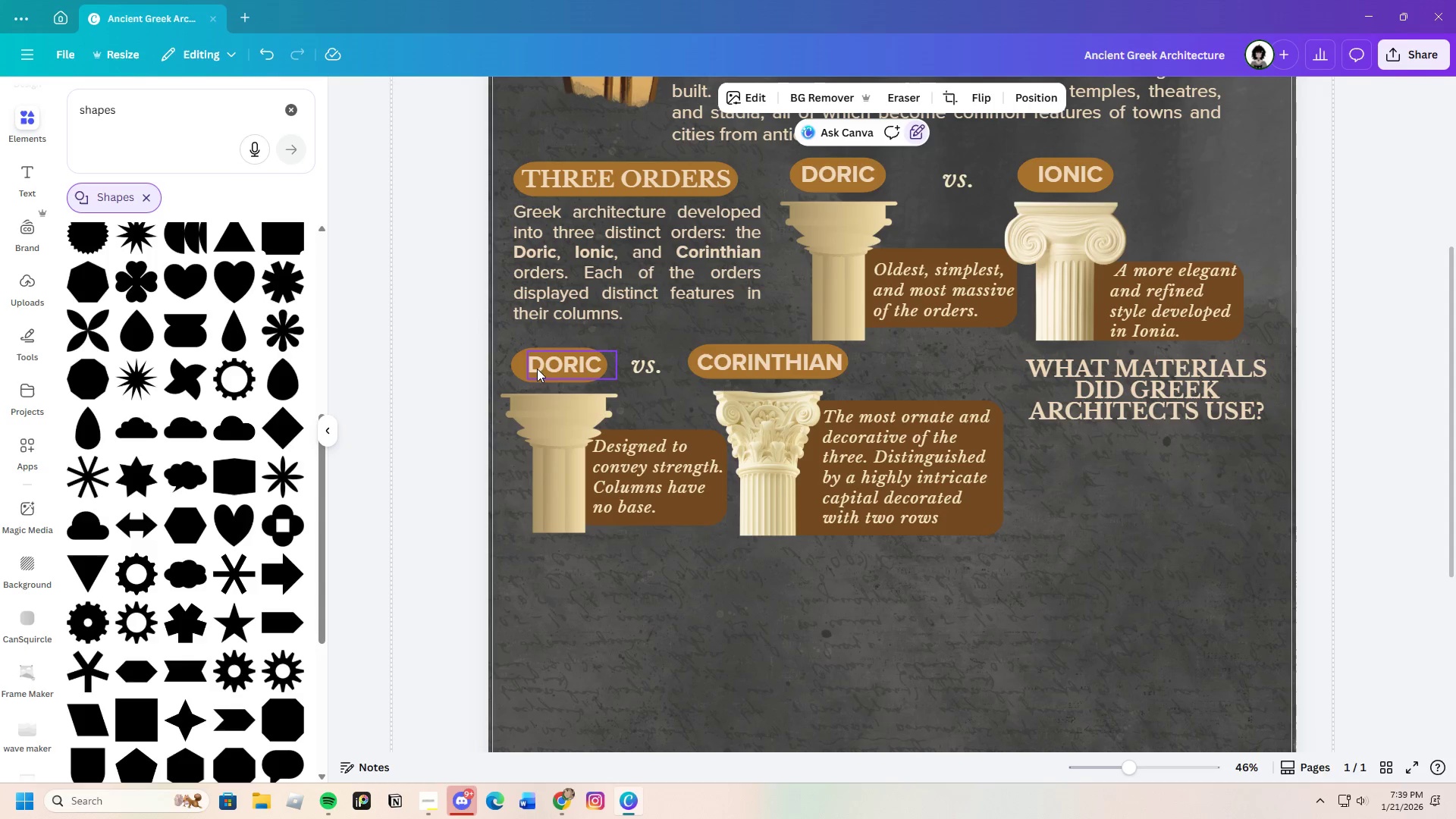 
left_click([521, 368])
 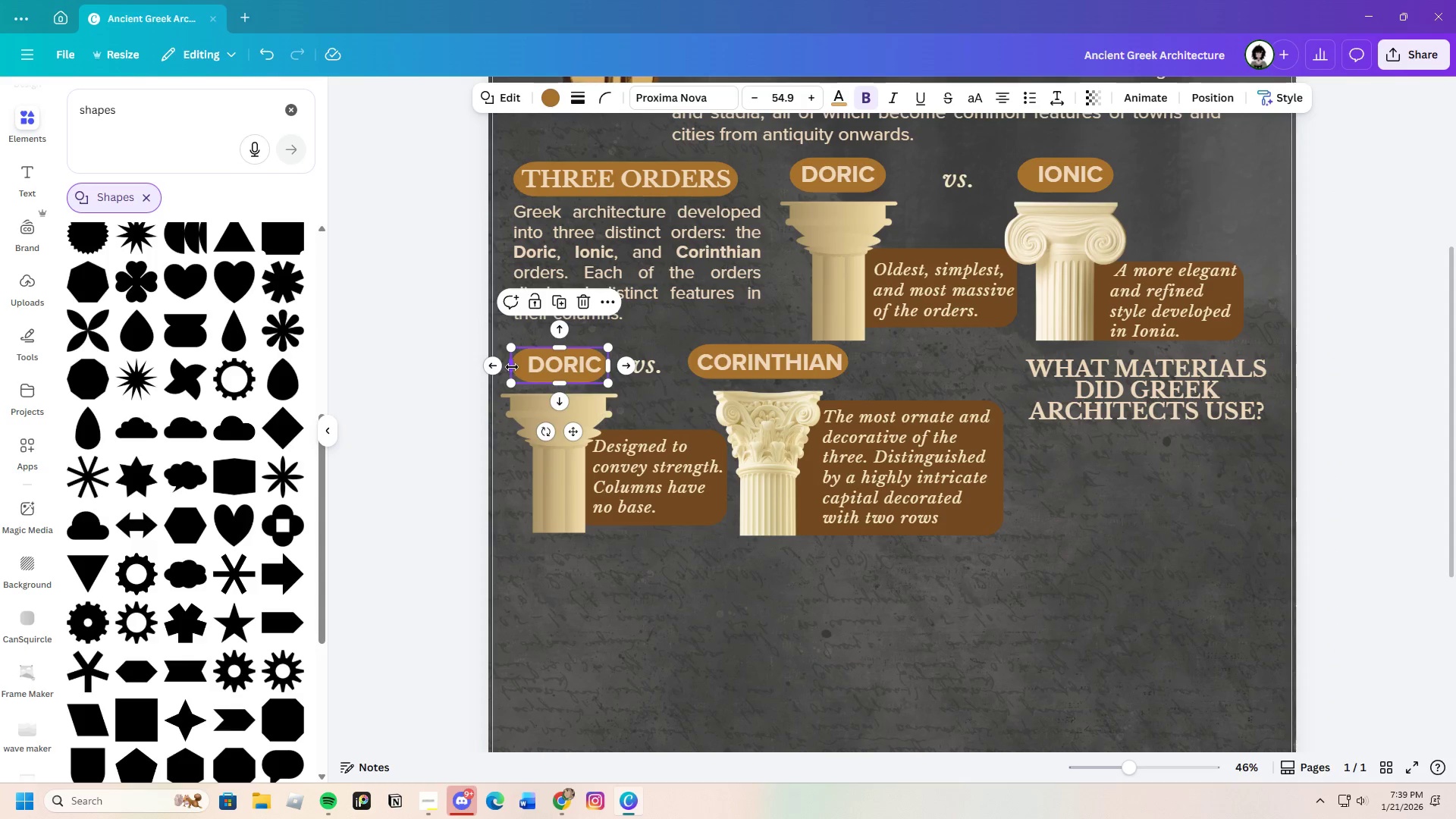 
left_click_drag(start_coordinate=[512, 367], to_coordinate=[520, 367])
 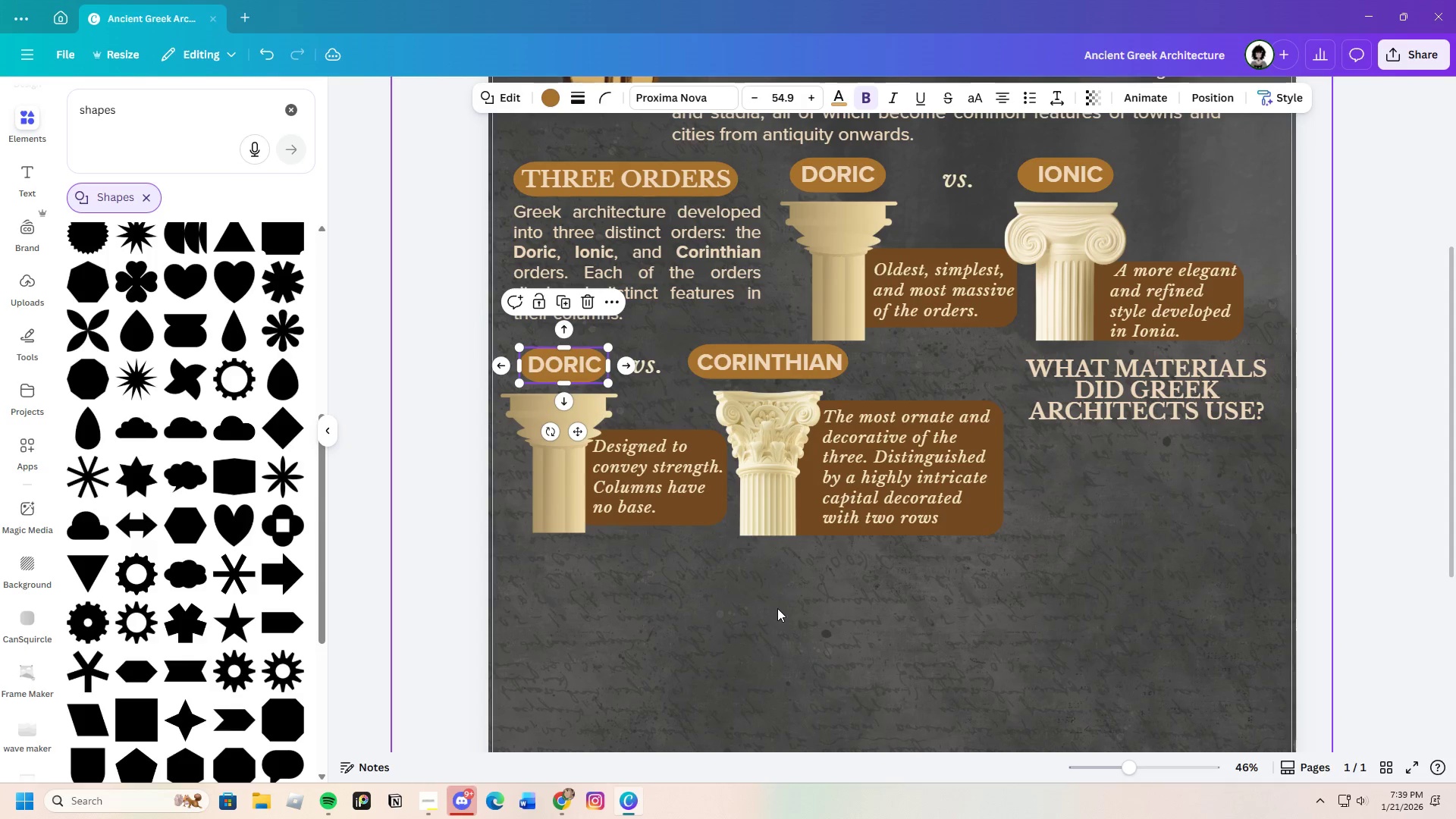 
left_click([777, 608])
 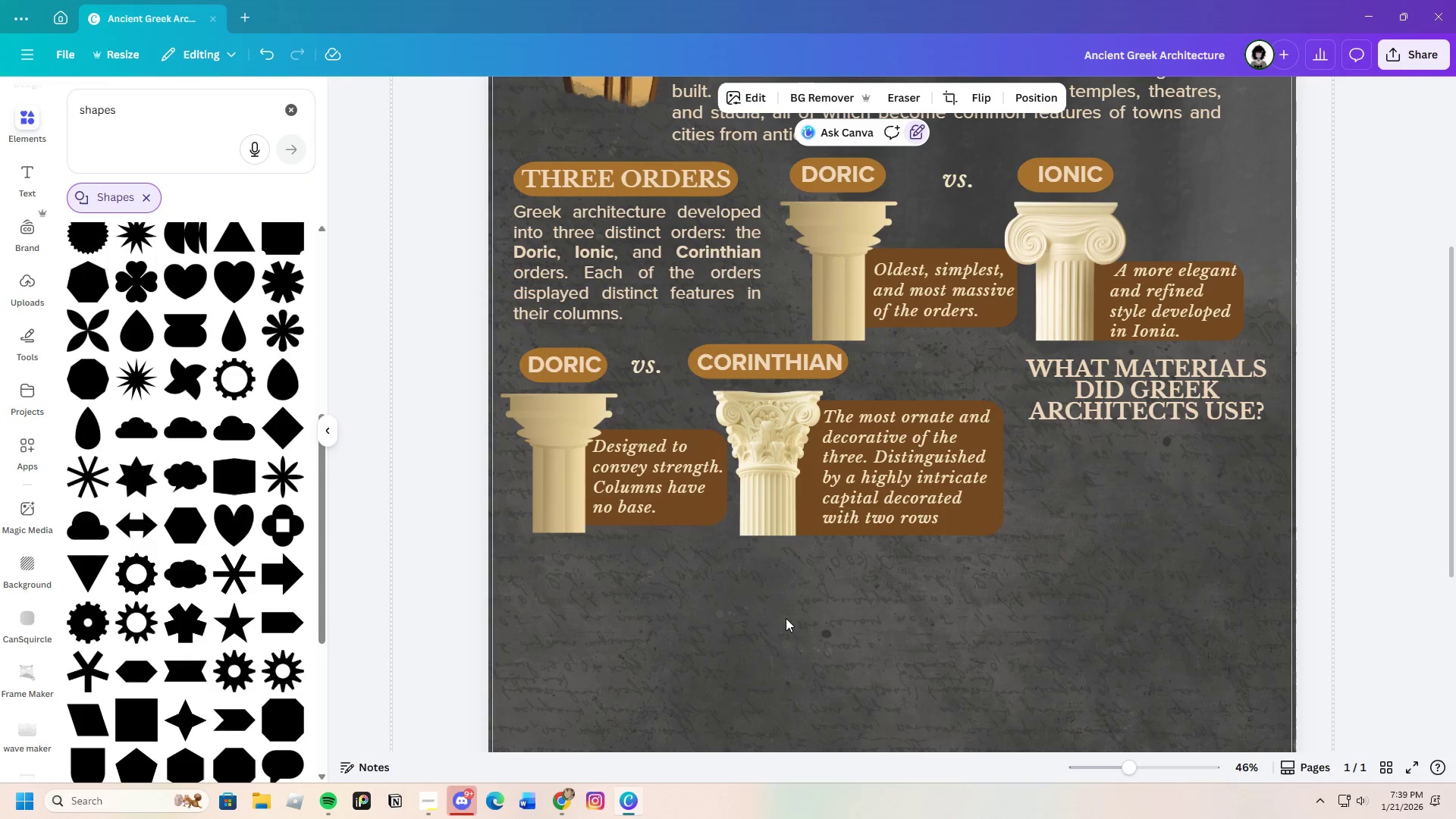 
left_click_drag(start_coordinate=[1133, 770], to_coordinate=[1113, 776])
 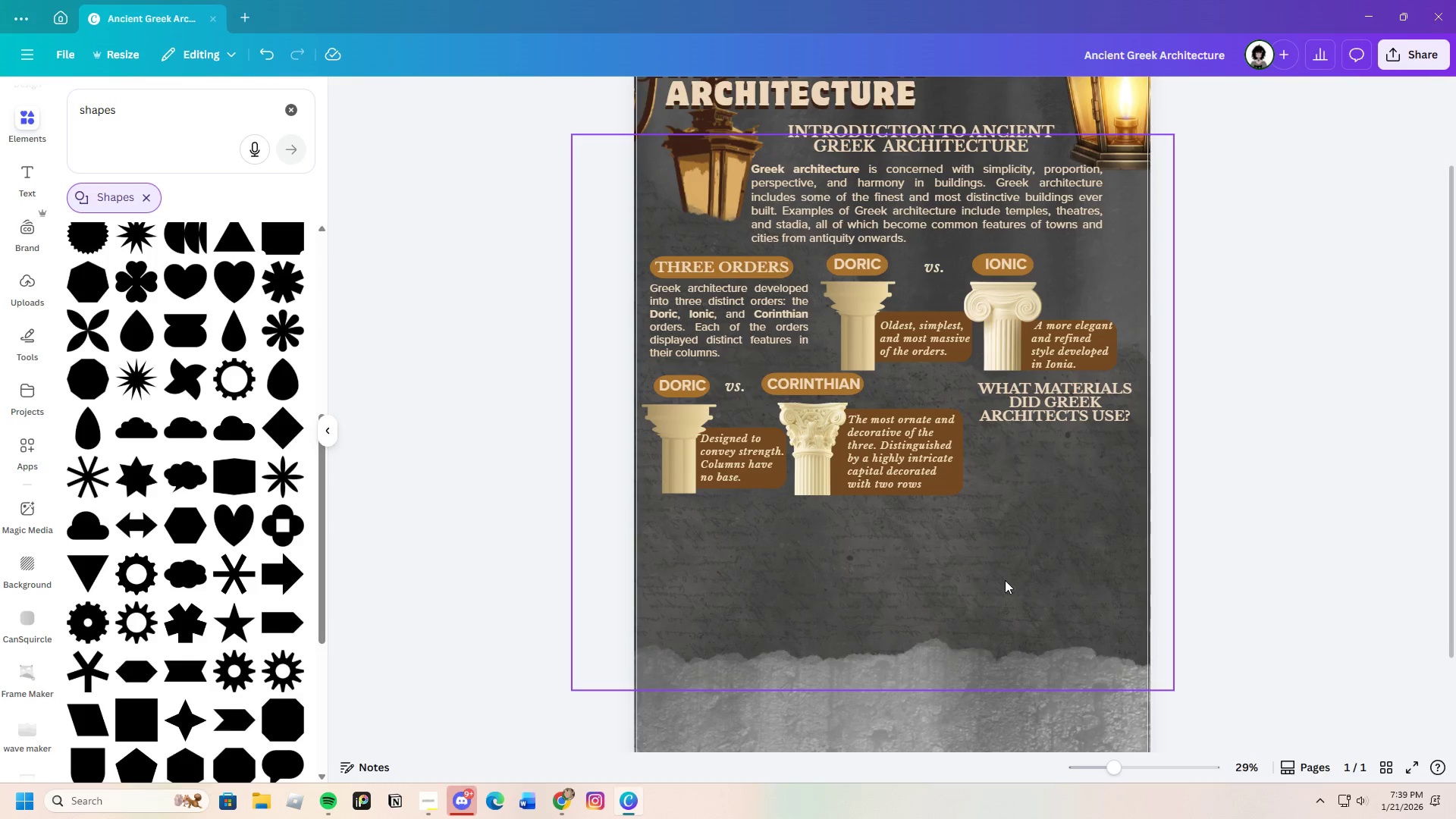 
scroll: coordinate [931, 574], scroll_direction: up, amount: 1.0
 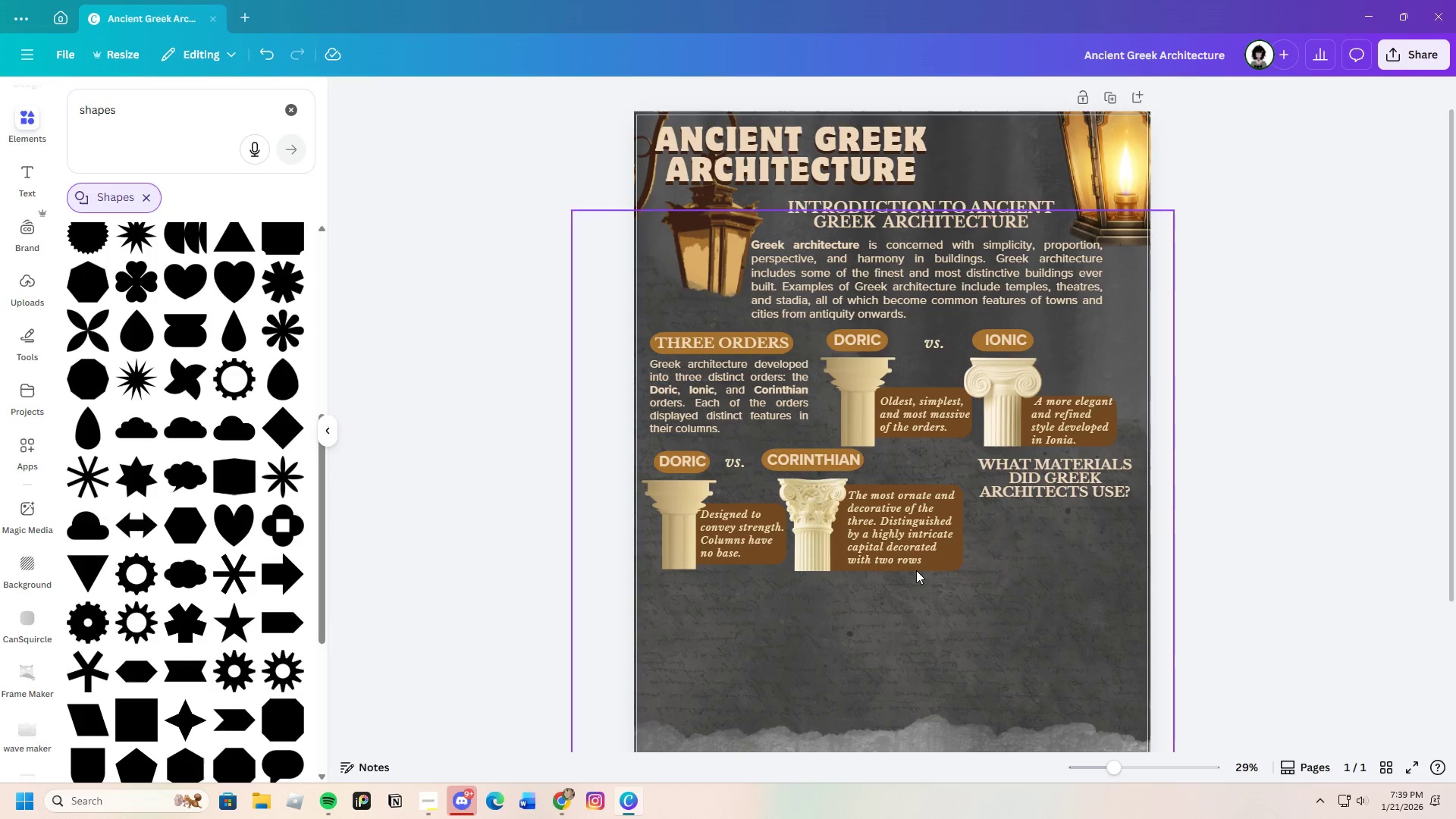 
scroll: coordinate [915, 570], scroll_direction: down, amount: 1.0
 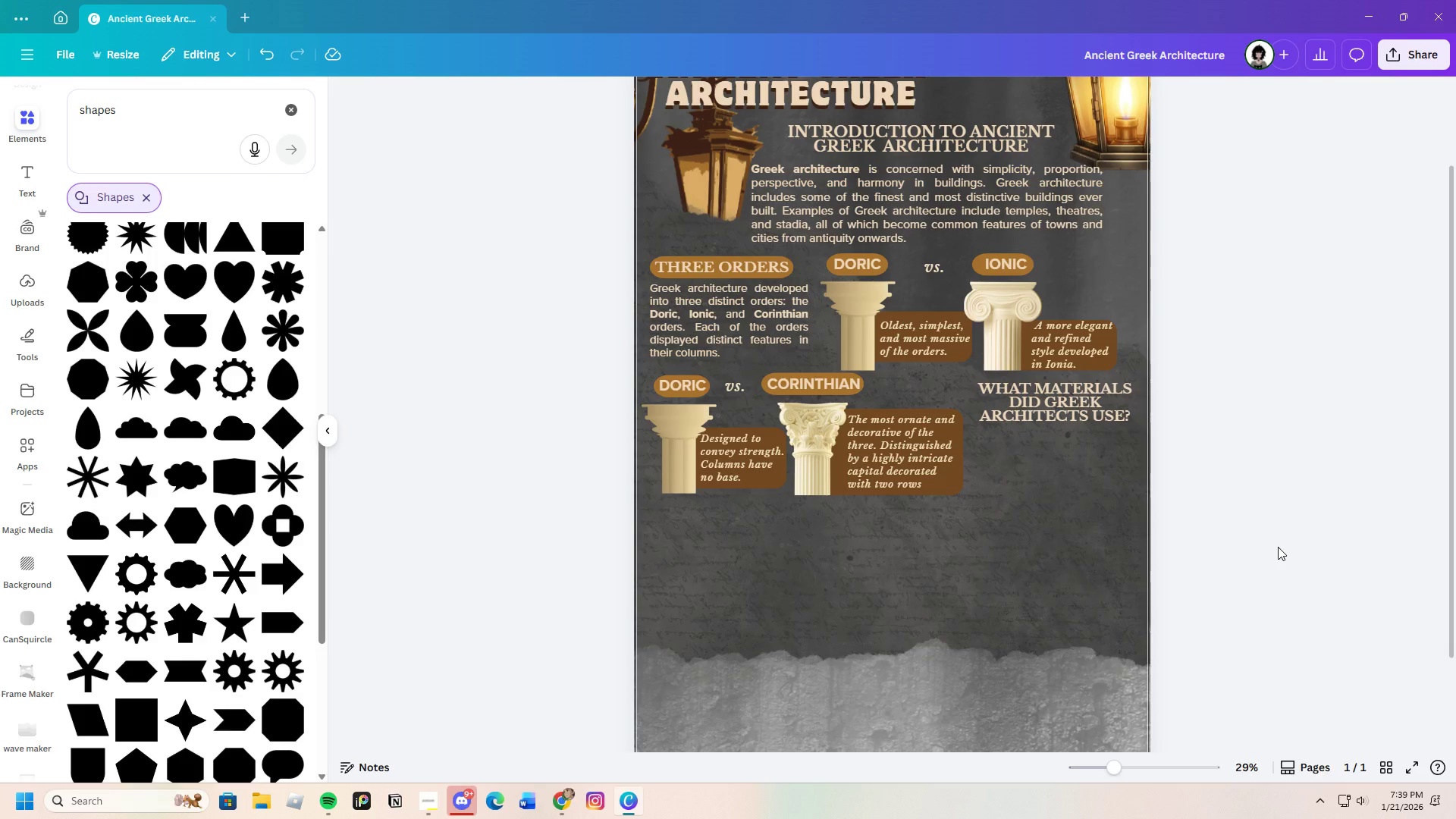 
scroll: coordinate [1169, 596], scroll_direction: up, amount: 2.0
 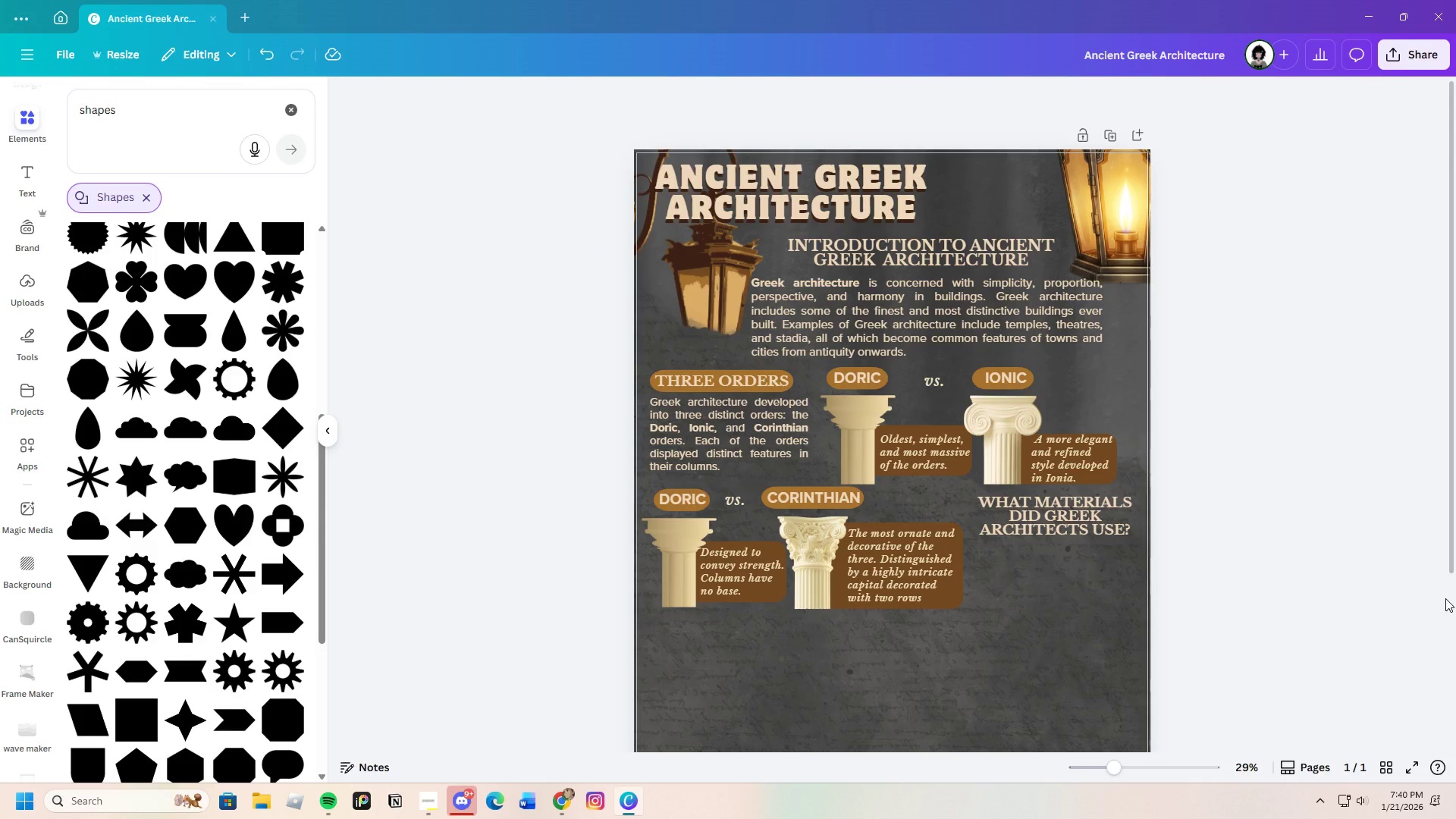 
wait(6.21)
 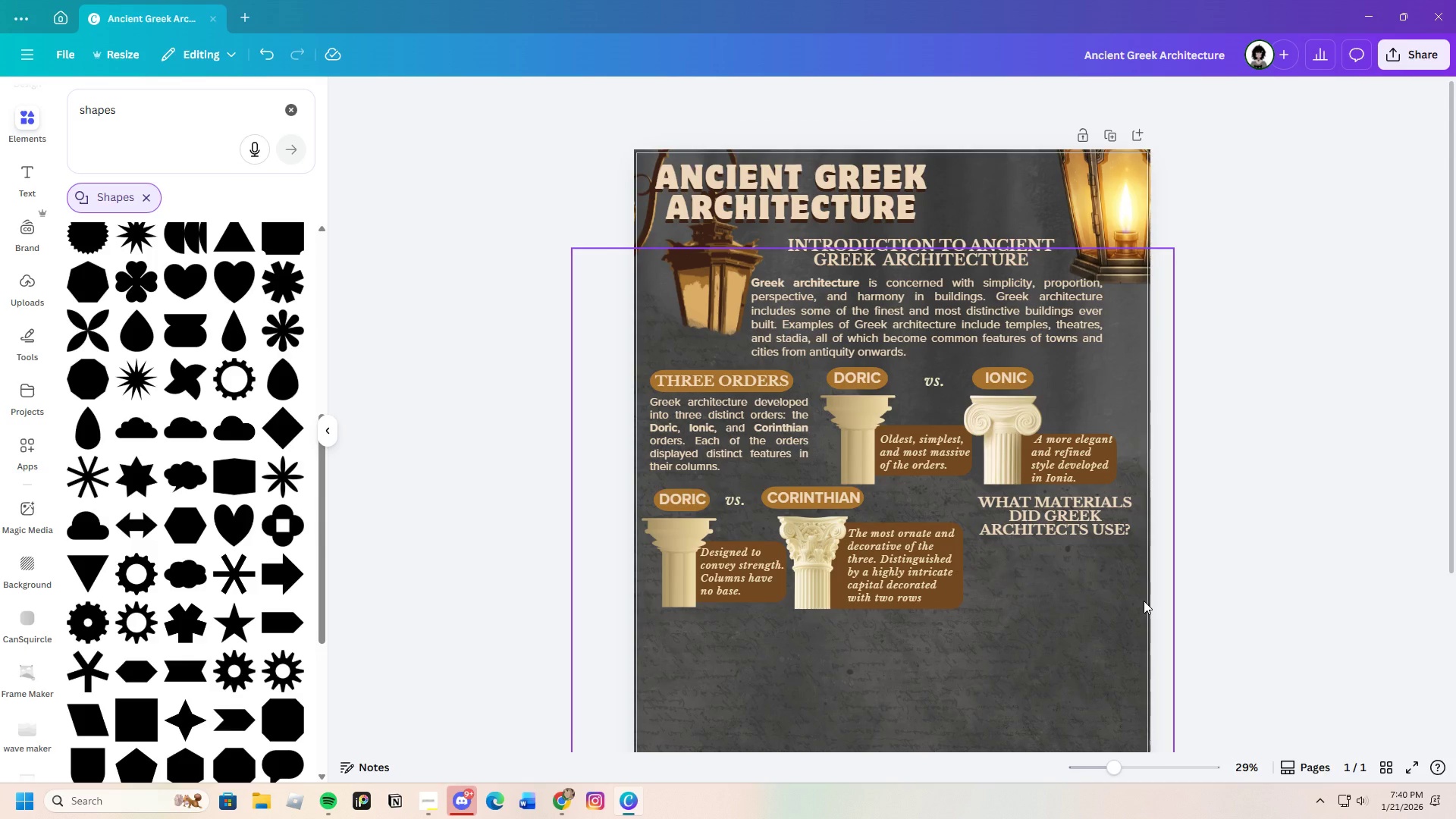 
scroll: coordinate [1275, 599], scroll_direction: down, amount: 3.0
 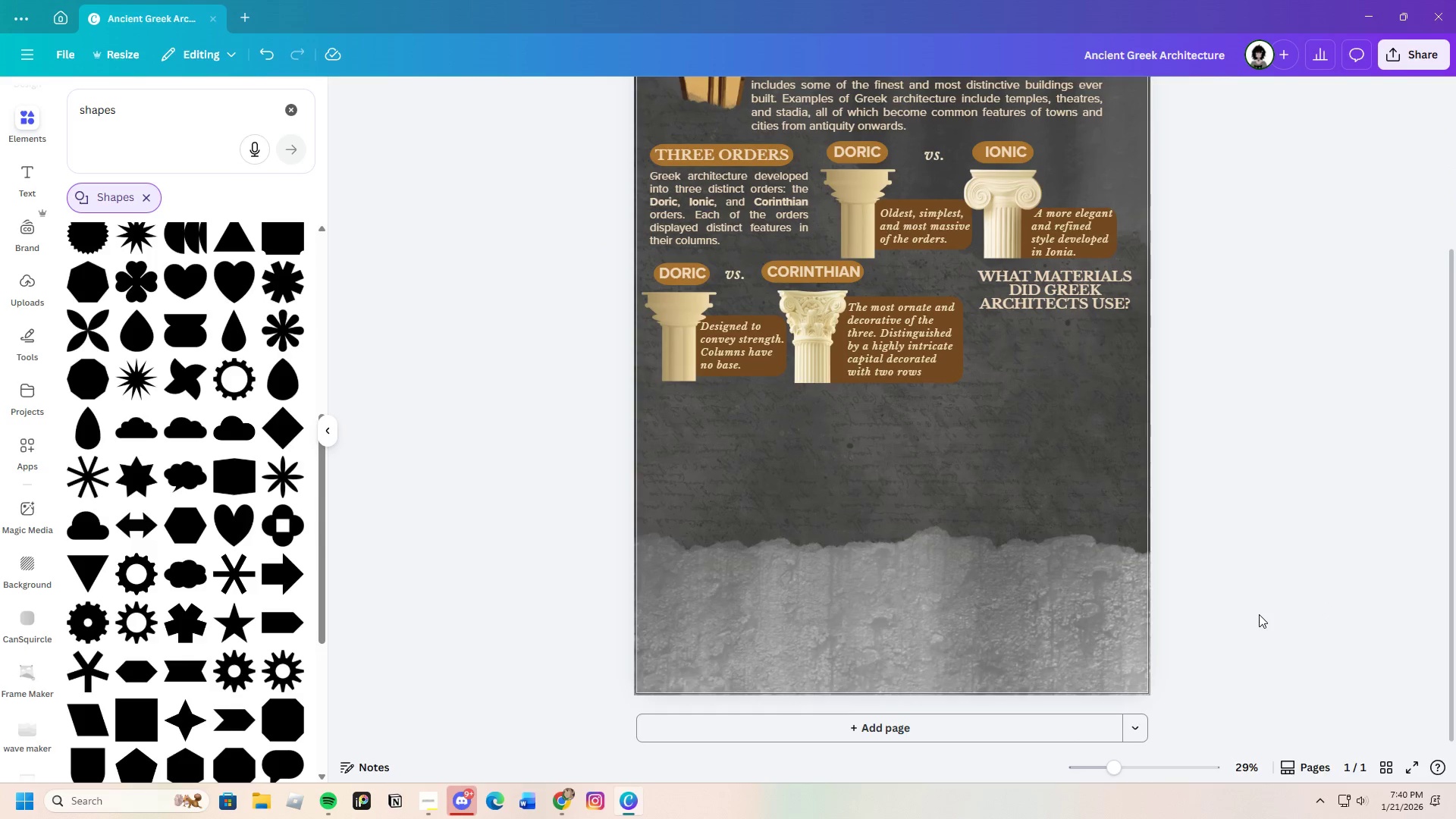 
scroll: coordinate [1259, 614], scroll_direction: up, amount: 1.0
 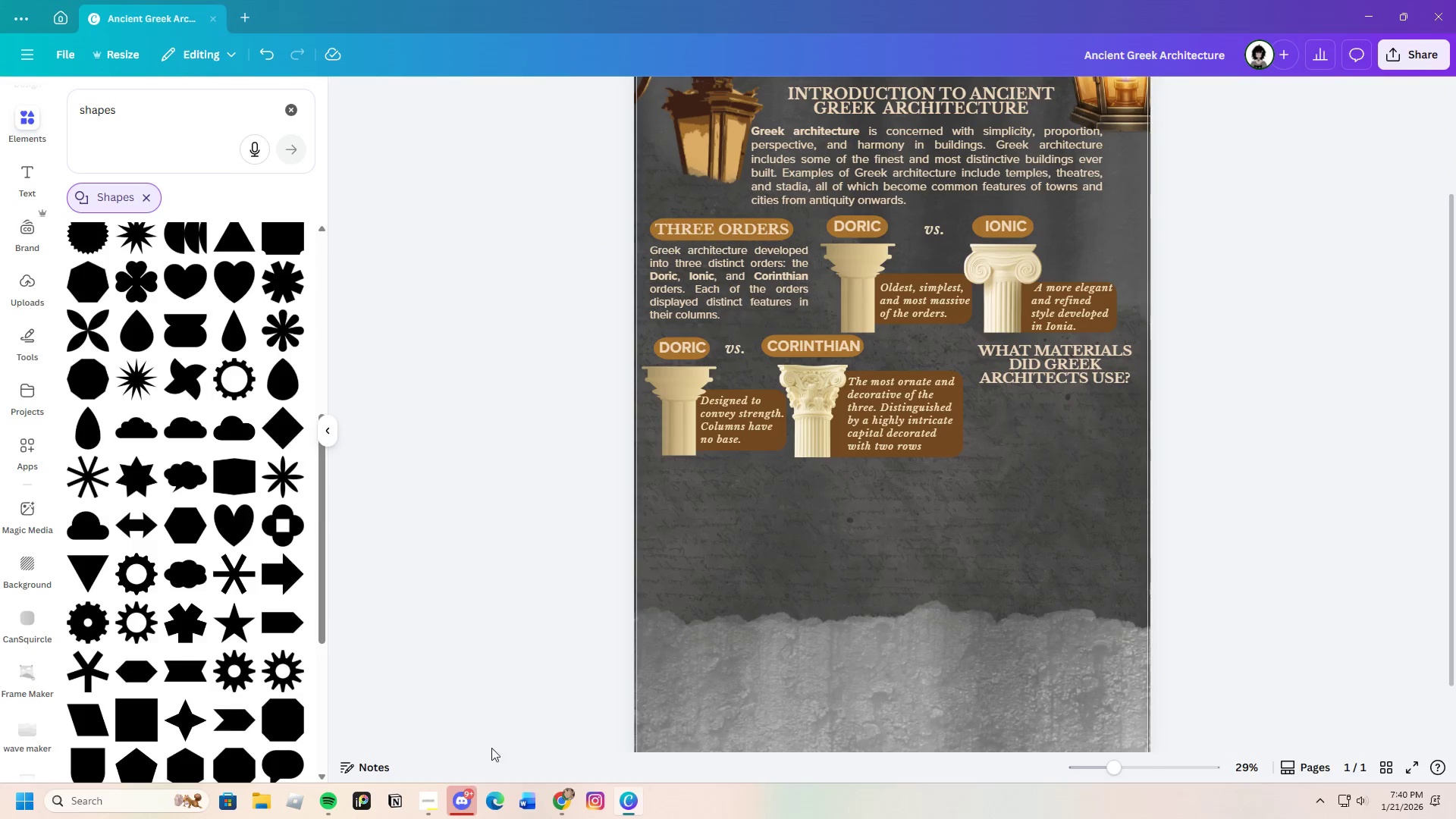 
left_click([566, 810])
 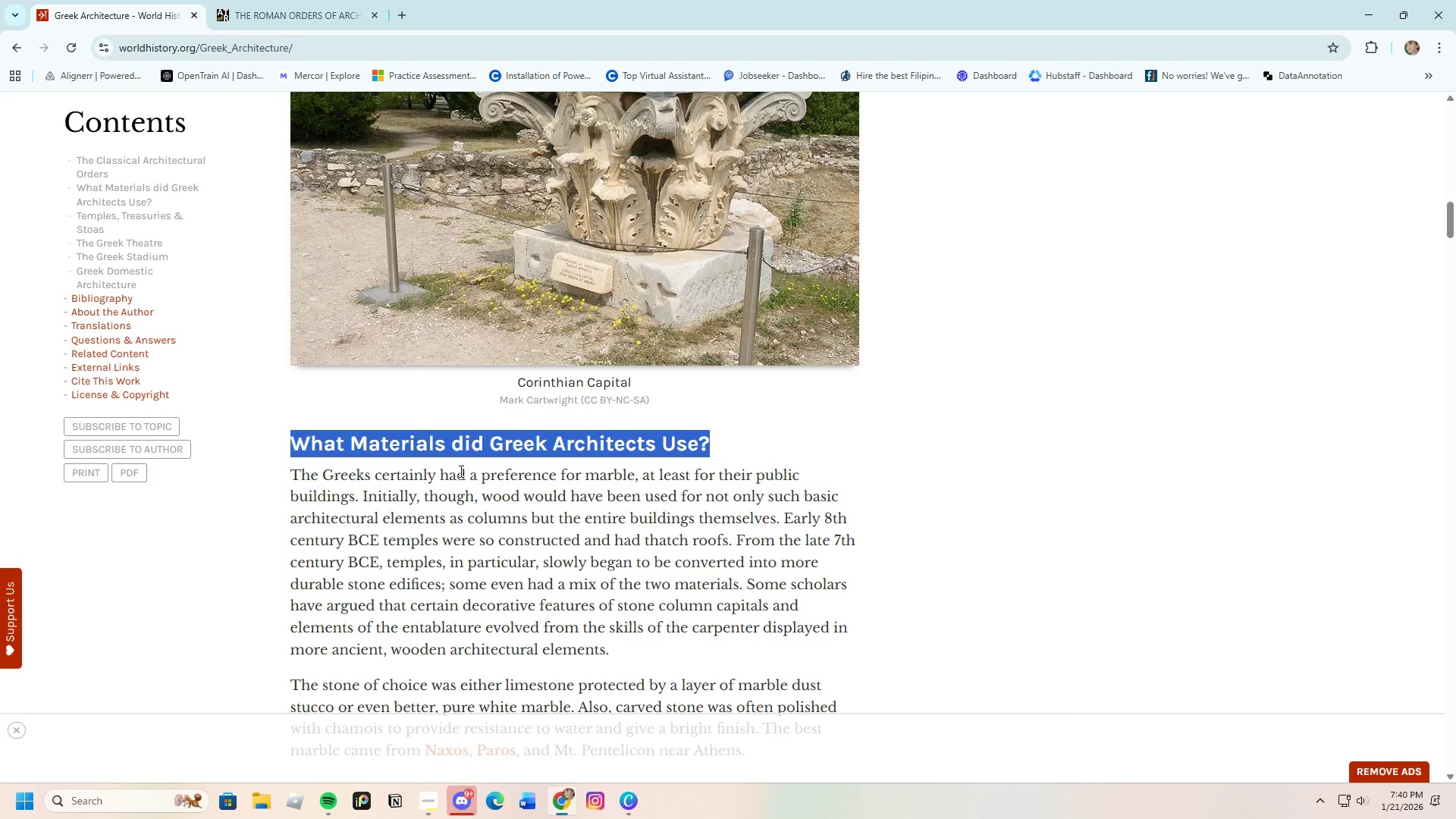 
left_click([550, 512])
 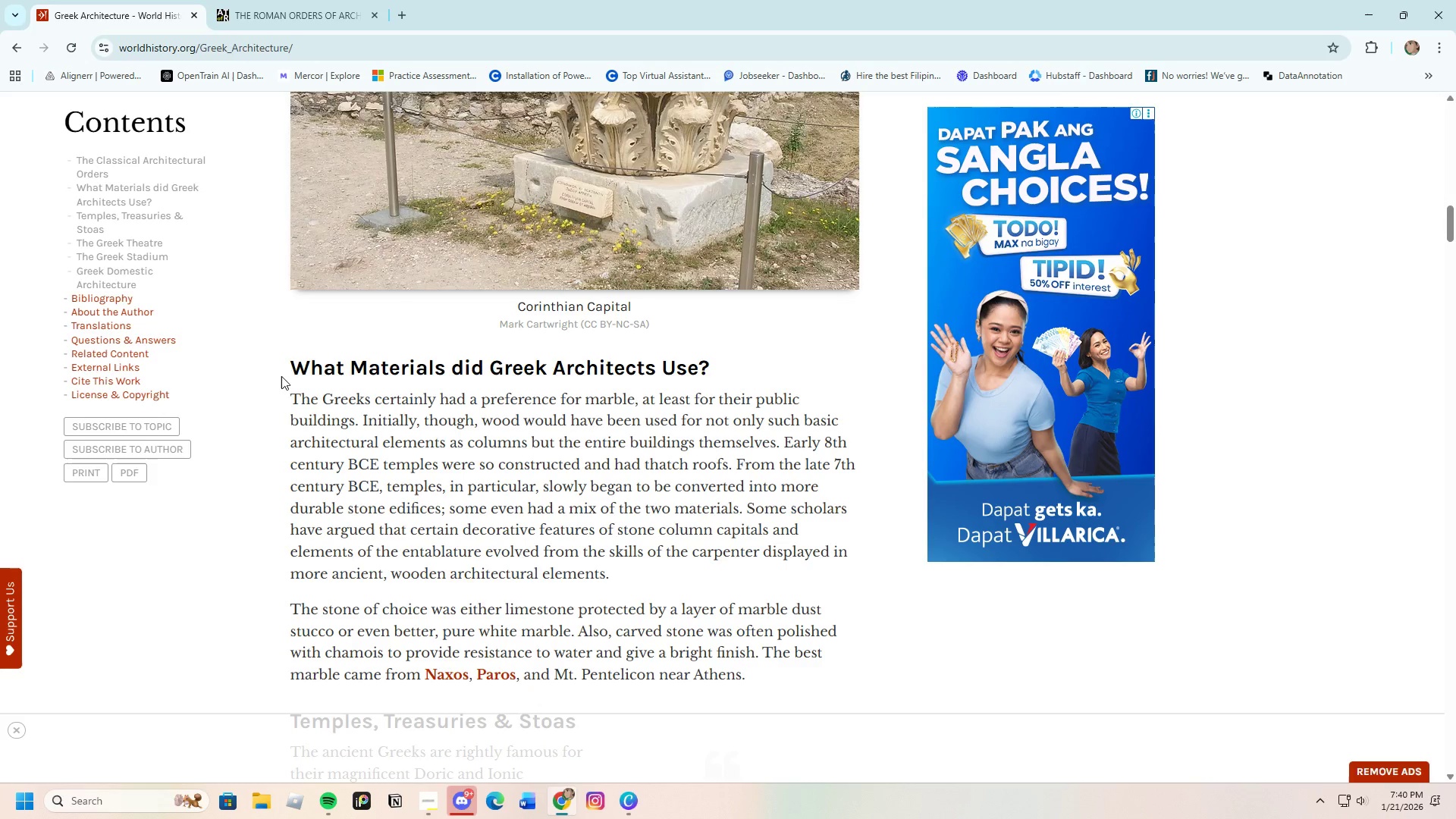 
scroll: coordinate [526, 523], scroll_direction: down, amount: 1.0
 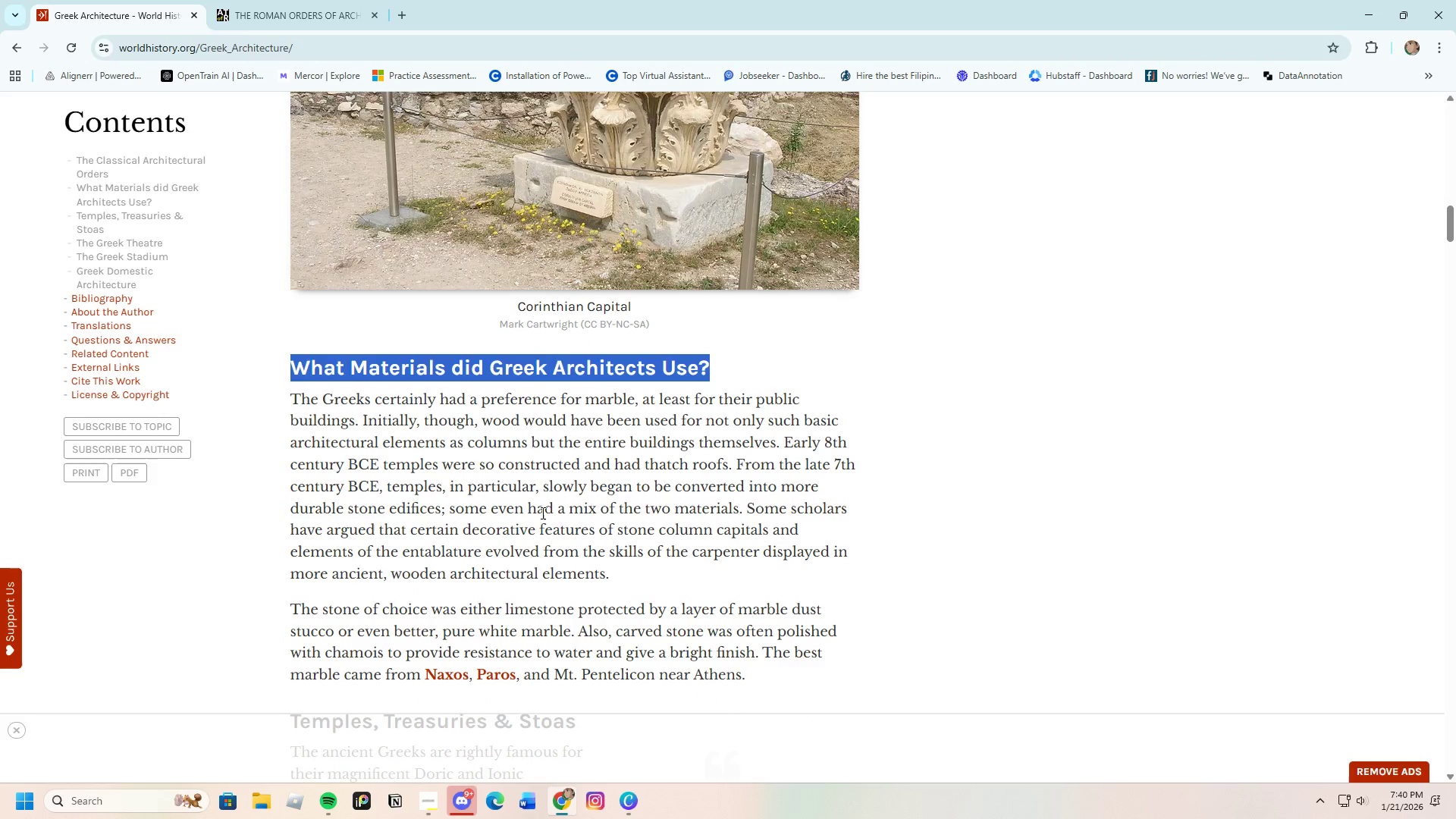 
wait(25.04)
 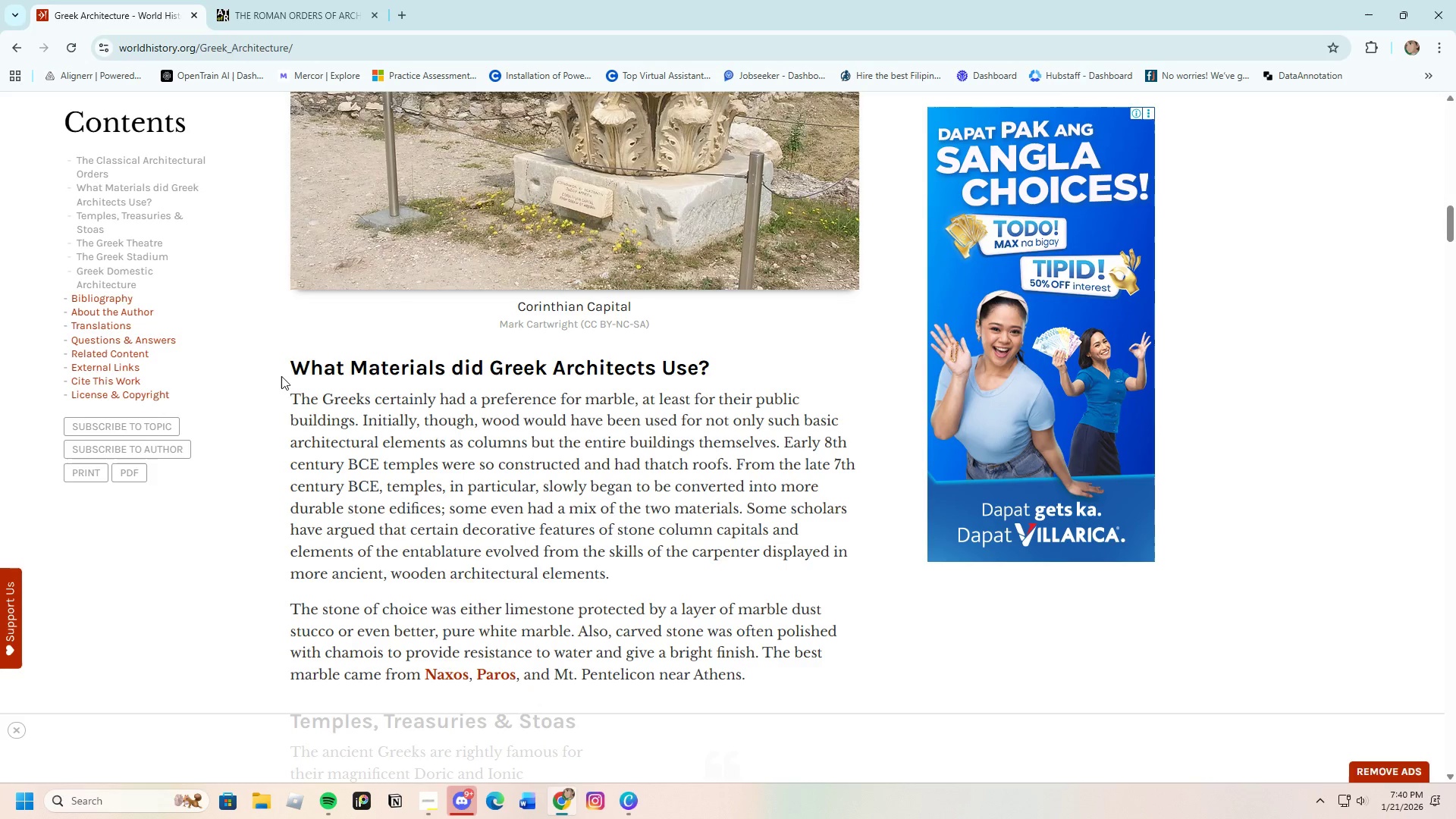 
left_click([412, 19])
 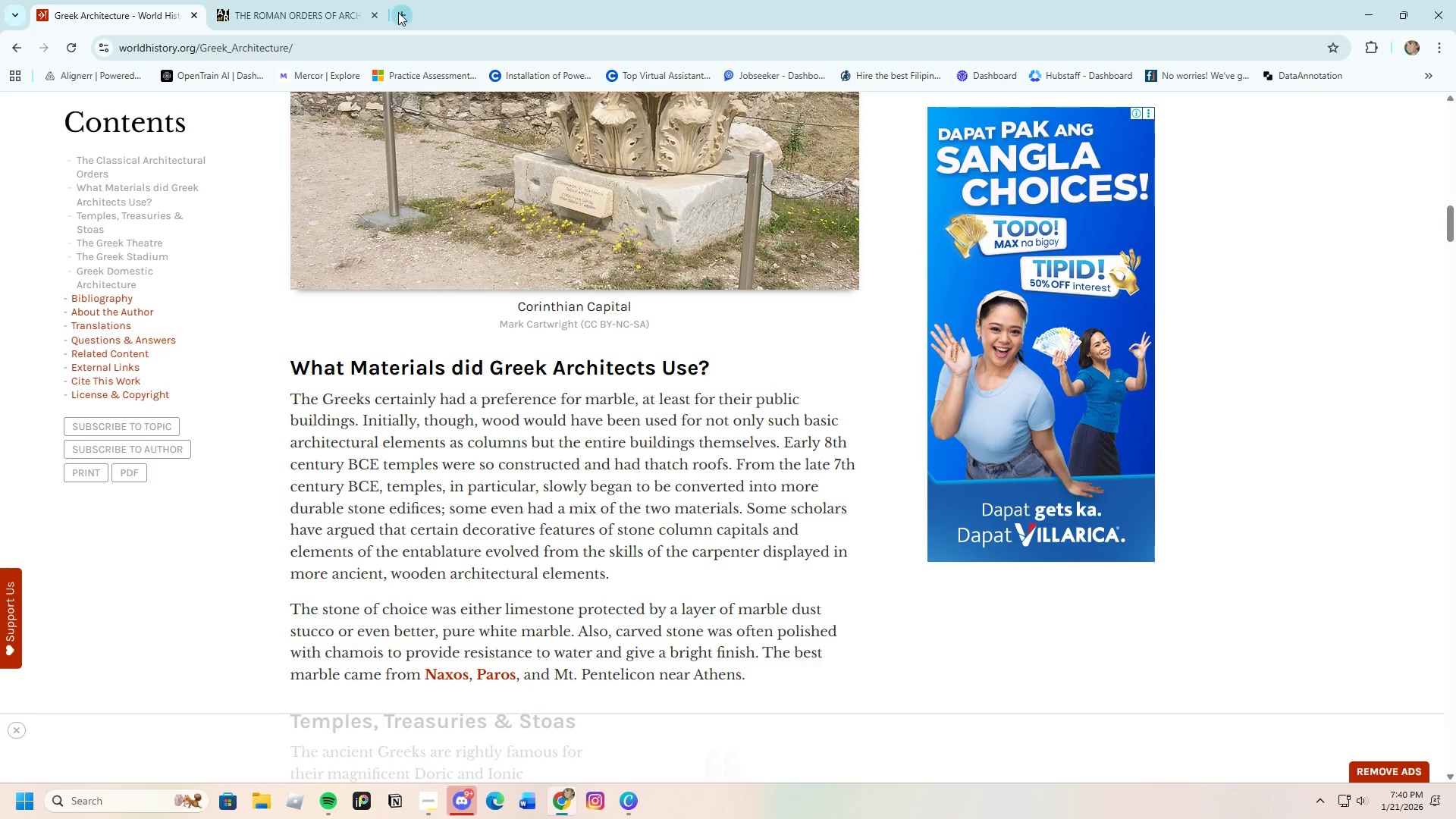 
left_click([398, 12])
 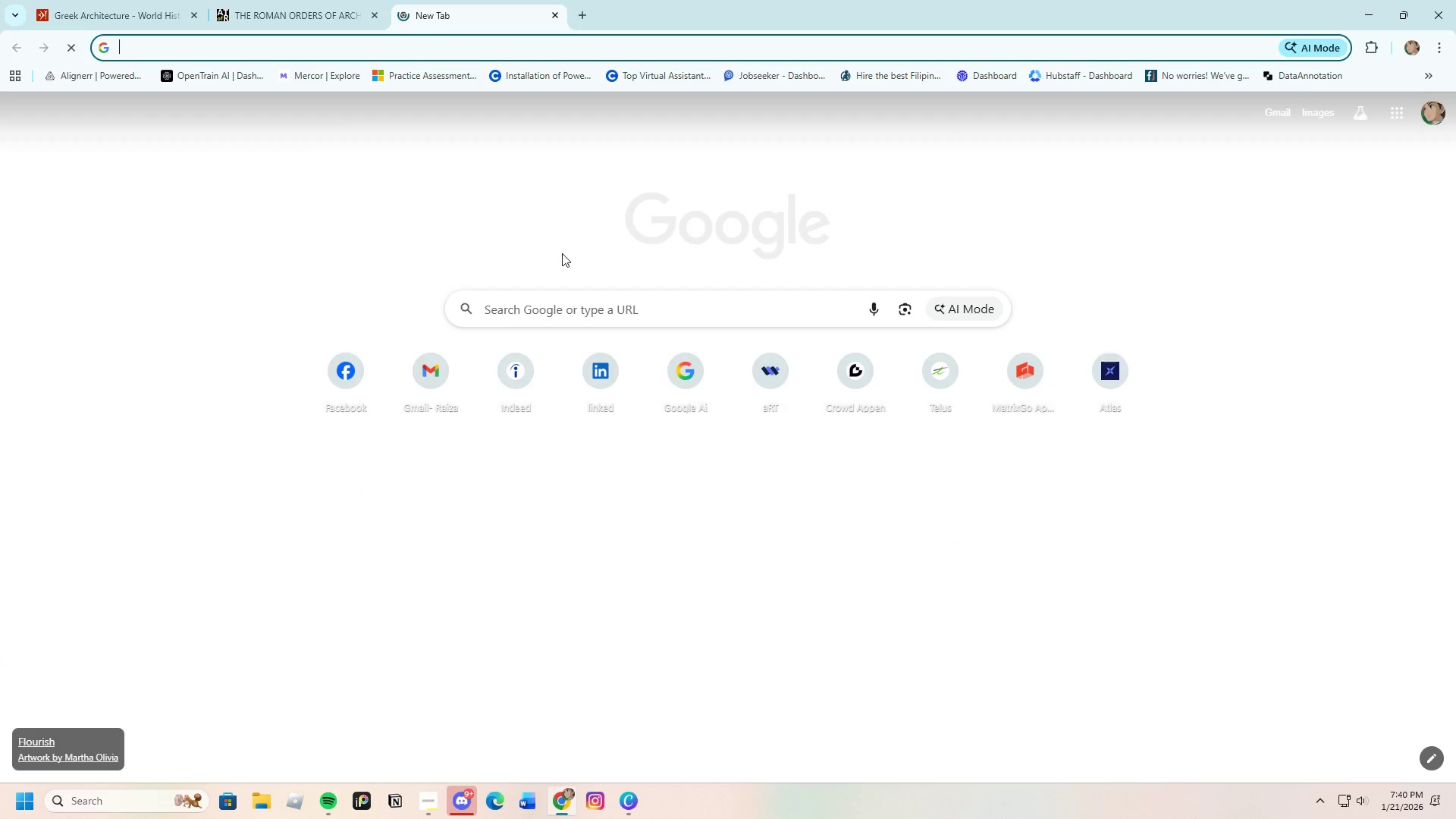 
left_click([573, 313])
 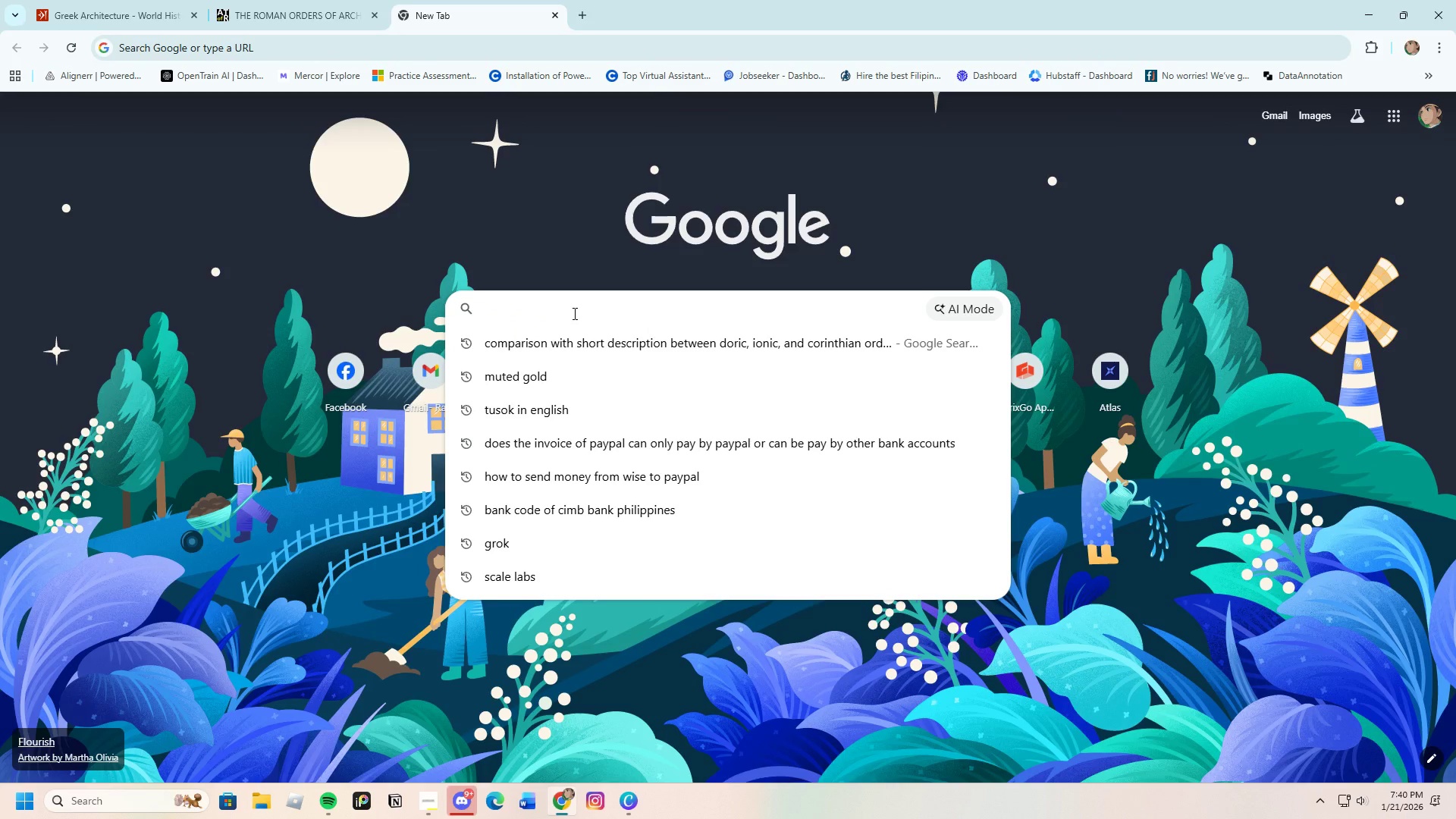 
type(Primary materials used by greek specifically marble, k)
key(Backspace)
type(limestone, terracotta)
 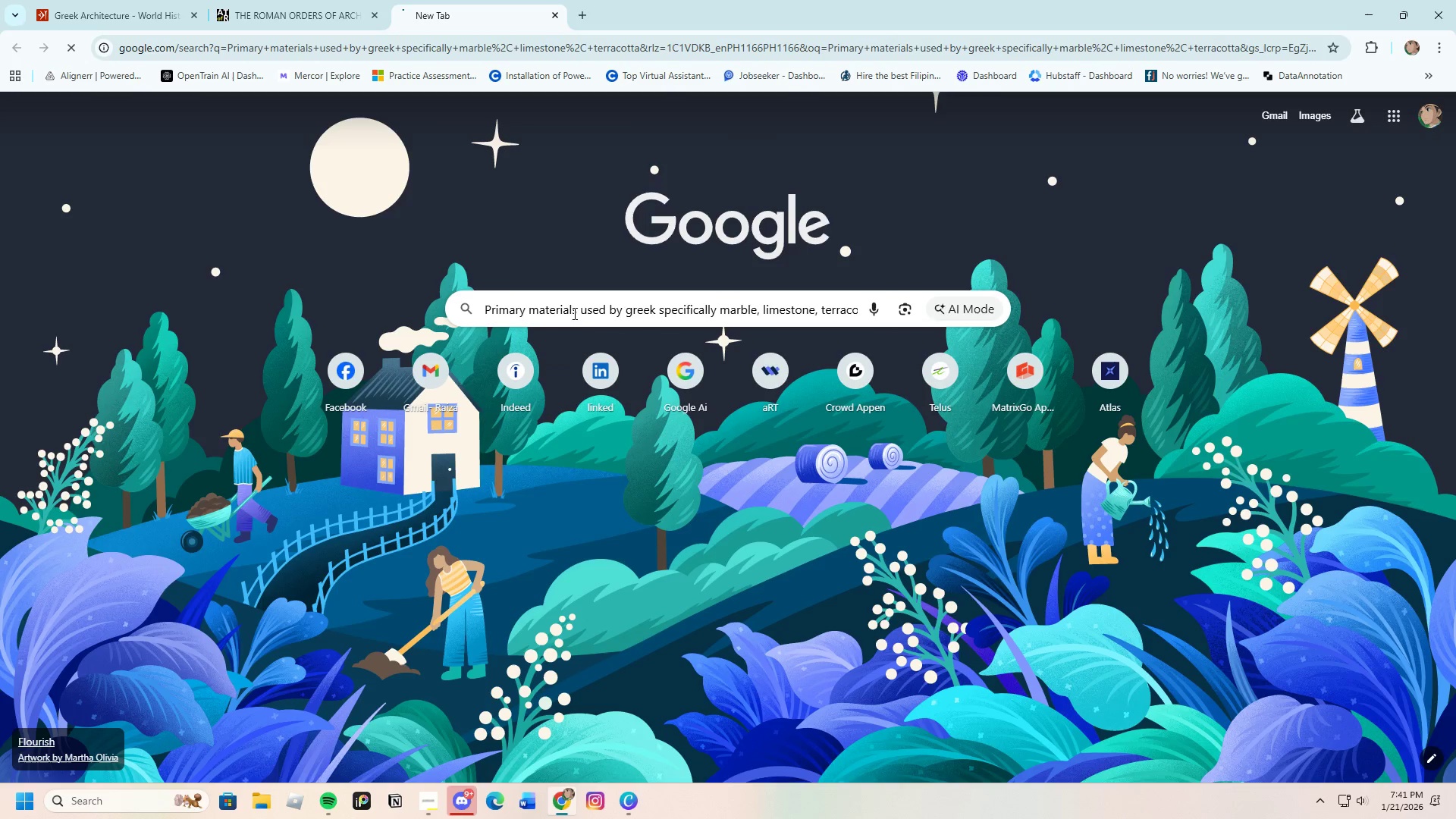 
key(Enter)
 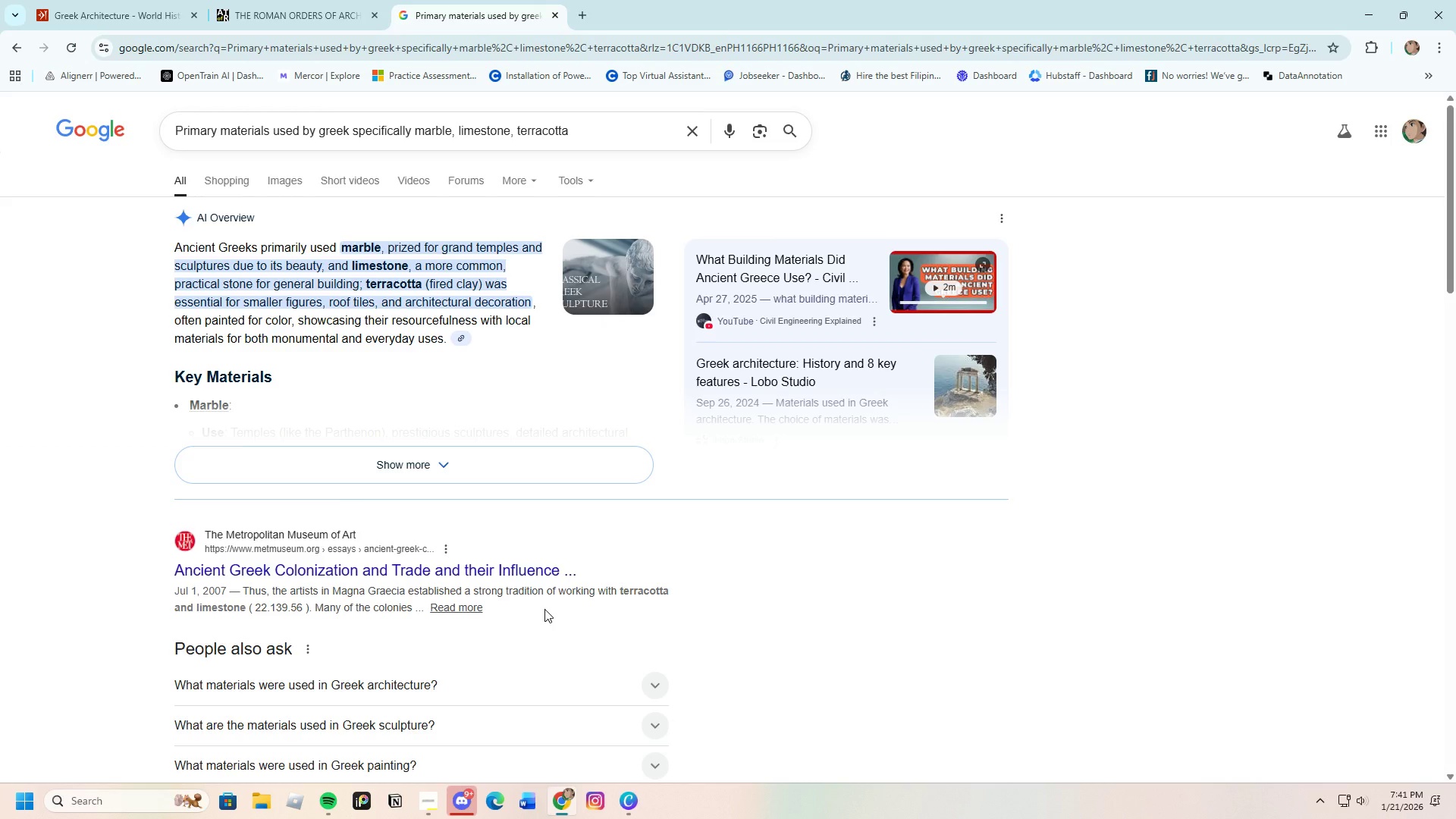 
wait(6.39)
 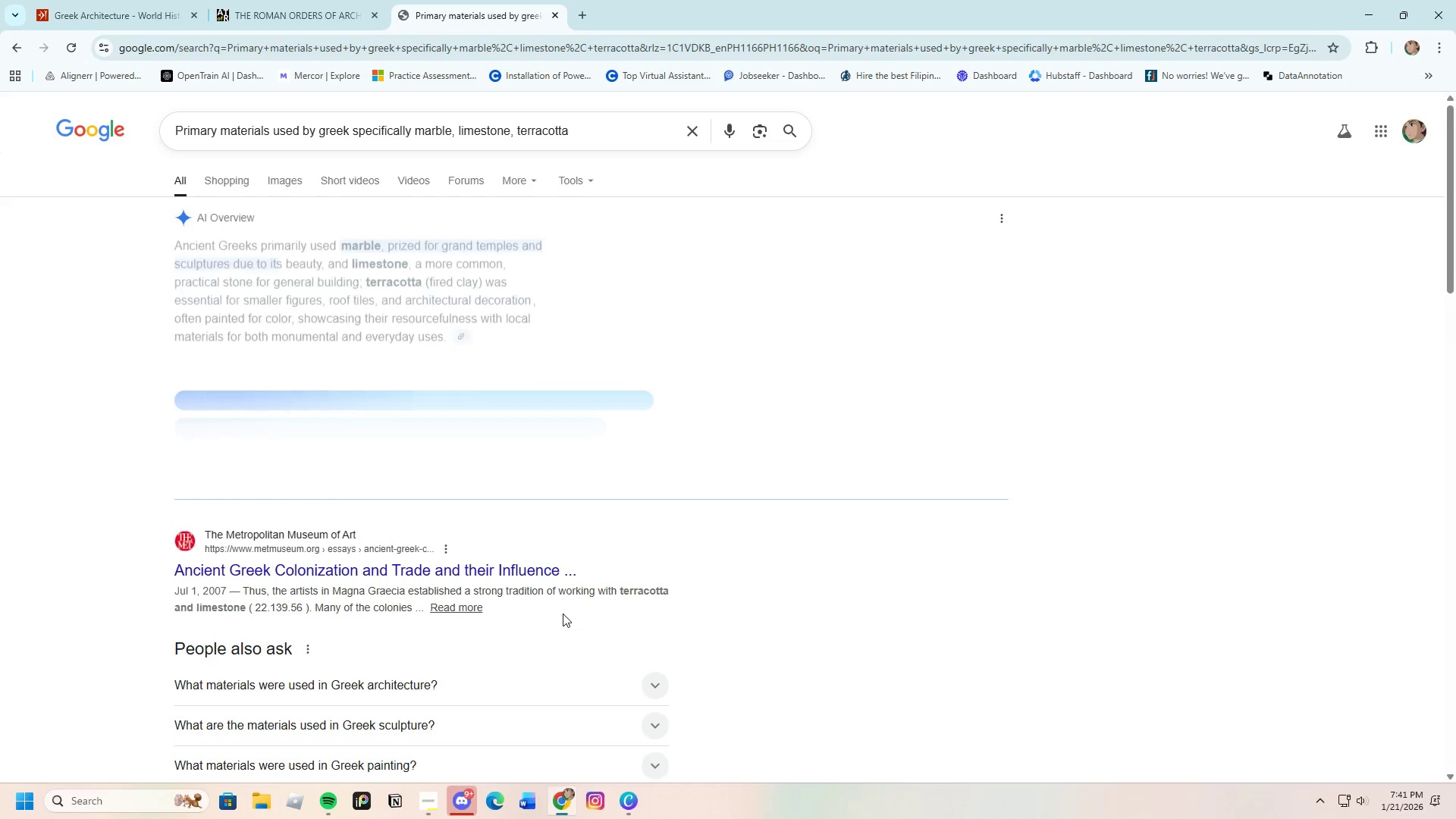 
scroll: coordinate [425, 642], scroll_direction: down, amount: 3.0
 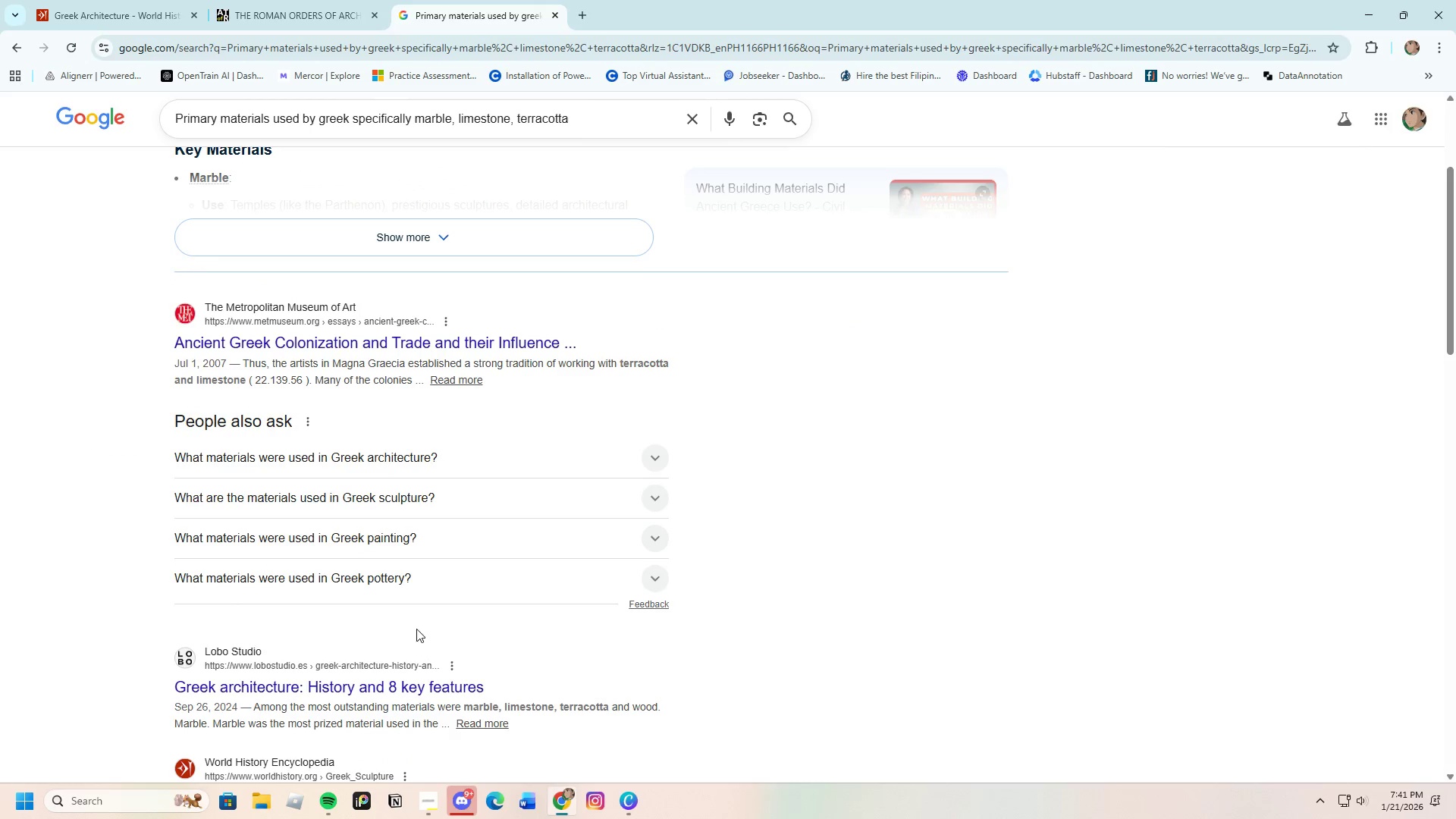 
scroll: coordinate [385, 574], scroll_direction: up, amount: 3.0
 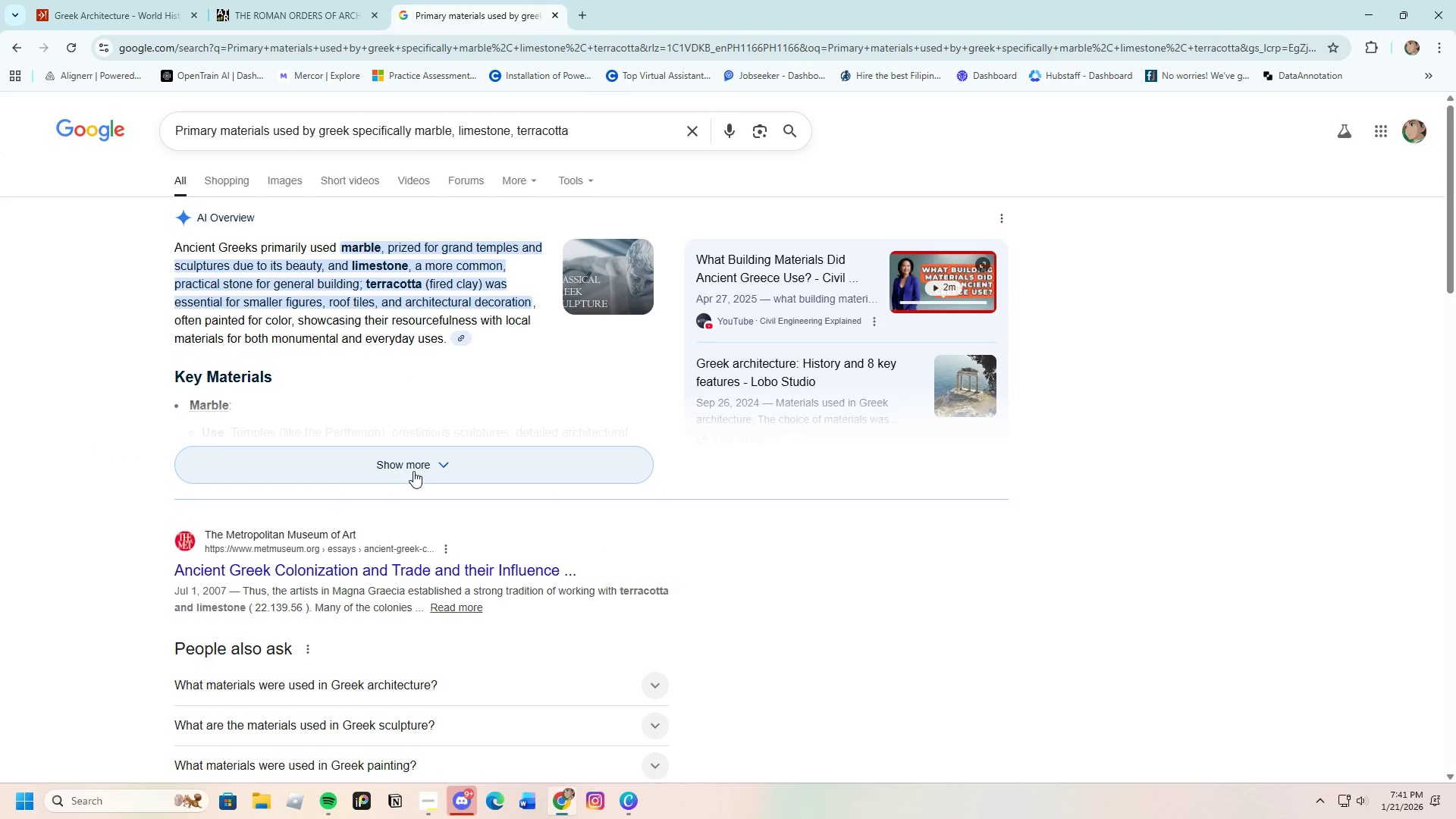 
left_click([415, 467])
 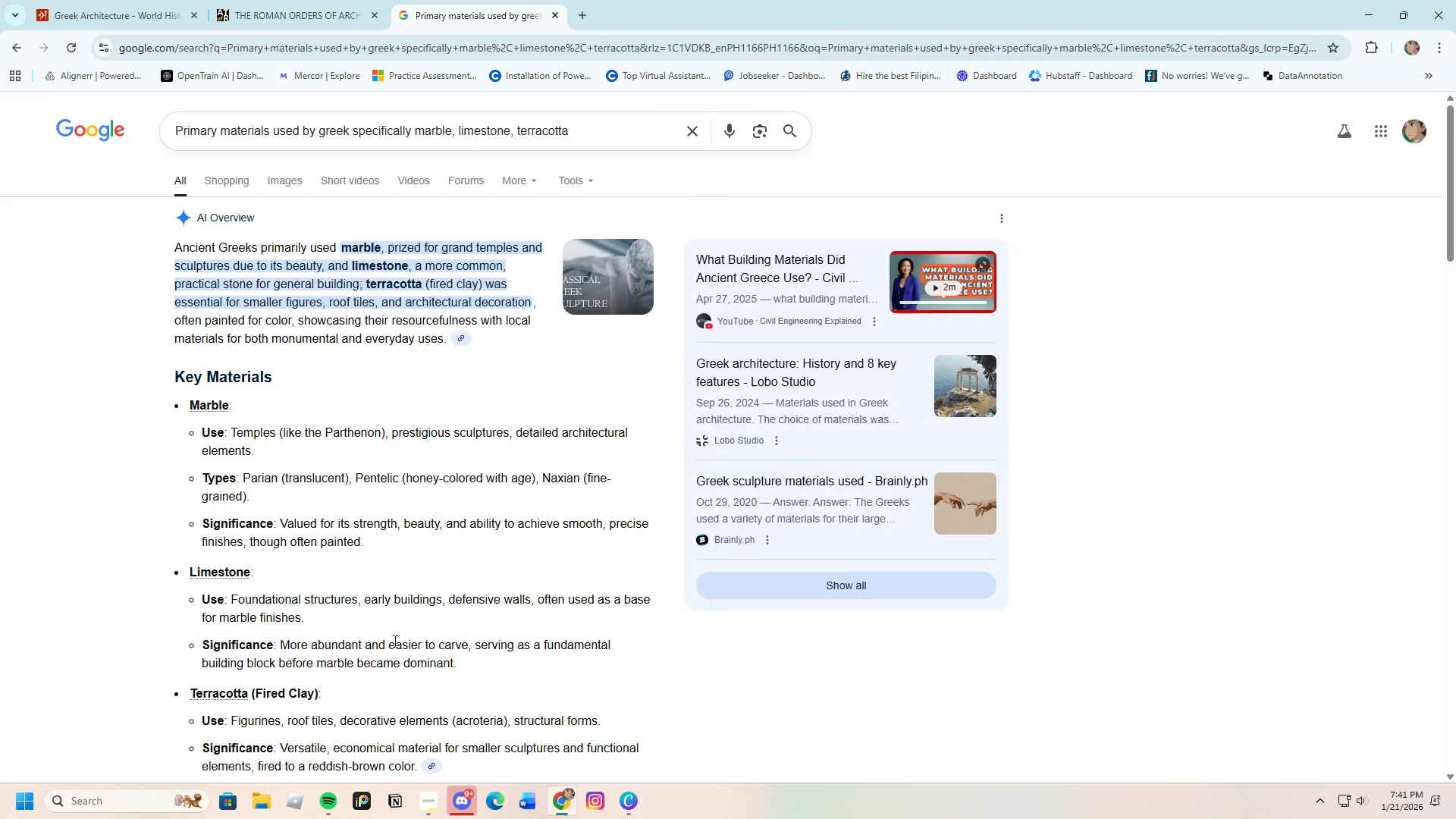 
scroll: coordinate [391, 645], scroll_direction: down, amount: 3.0
 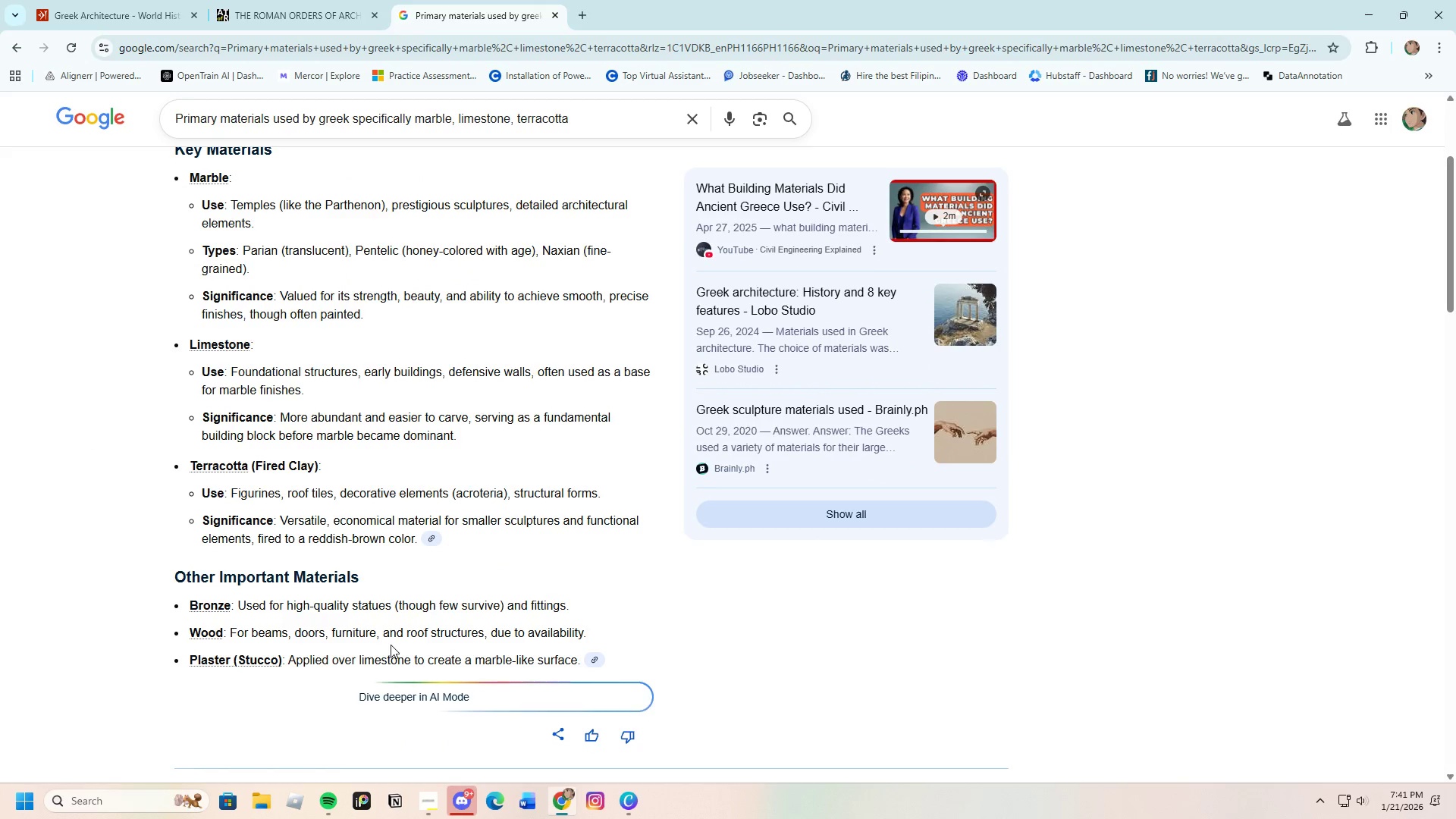 
scroll: coordinate [391, 645], scroll_direction: up, amount: 2.0
 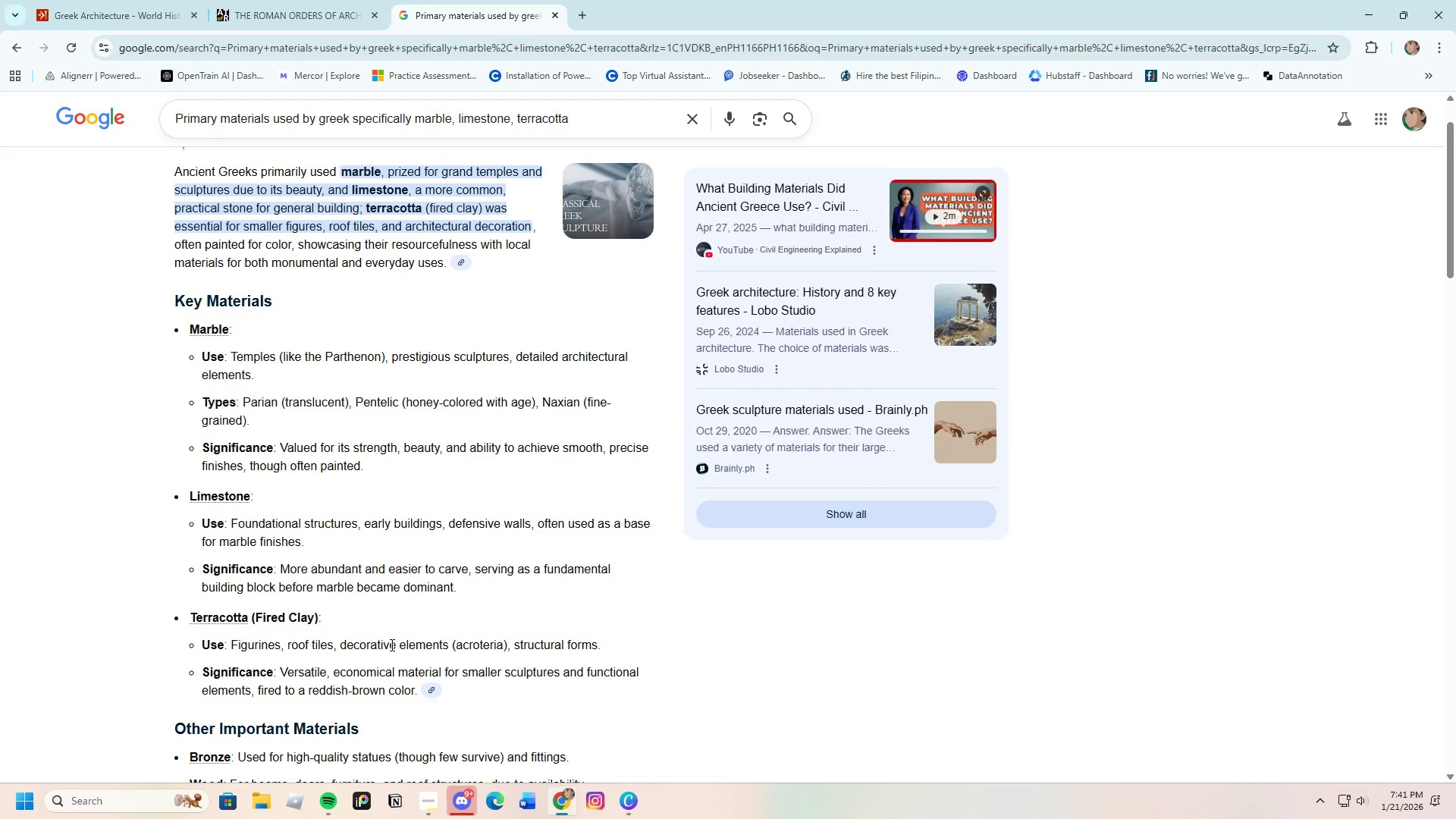 
wait(7.22)
 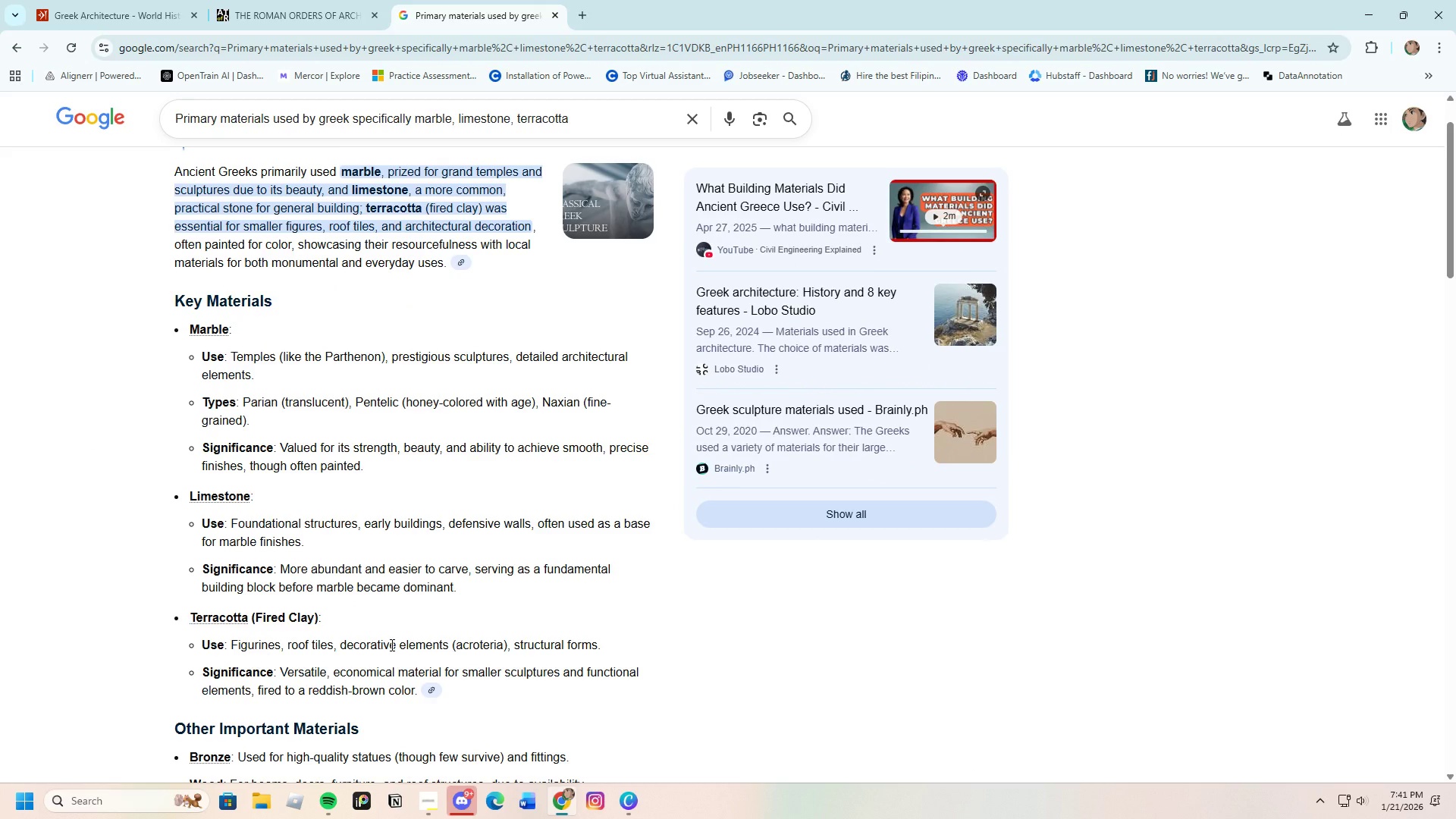 
scroll: coordinate [384, 648], scroll_direction: down, amount: 6.0
 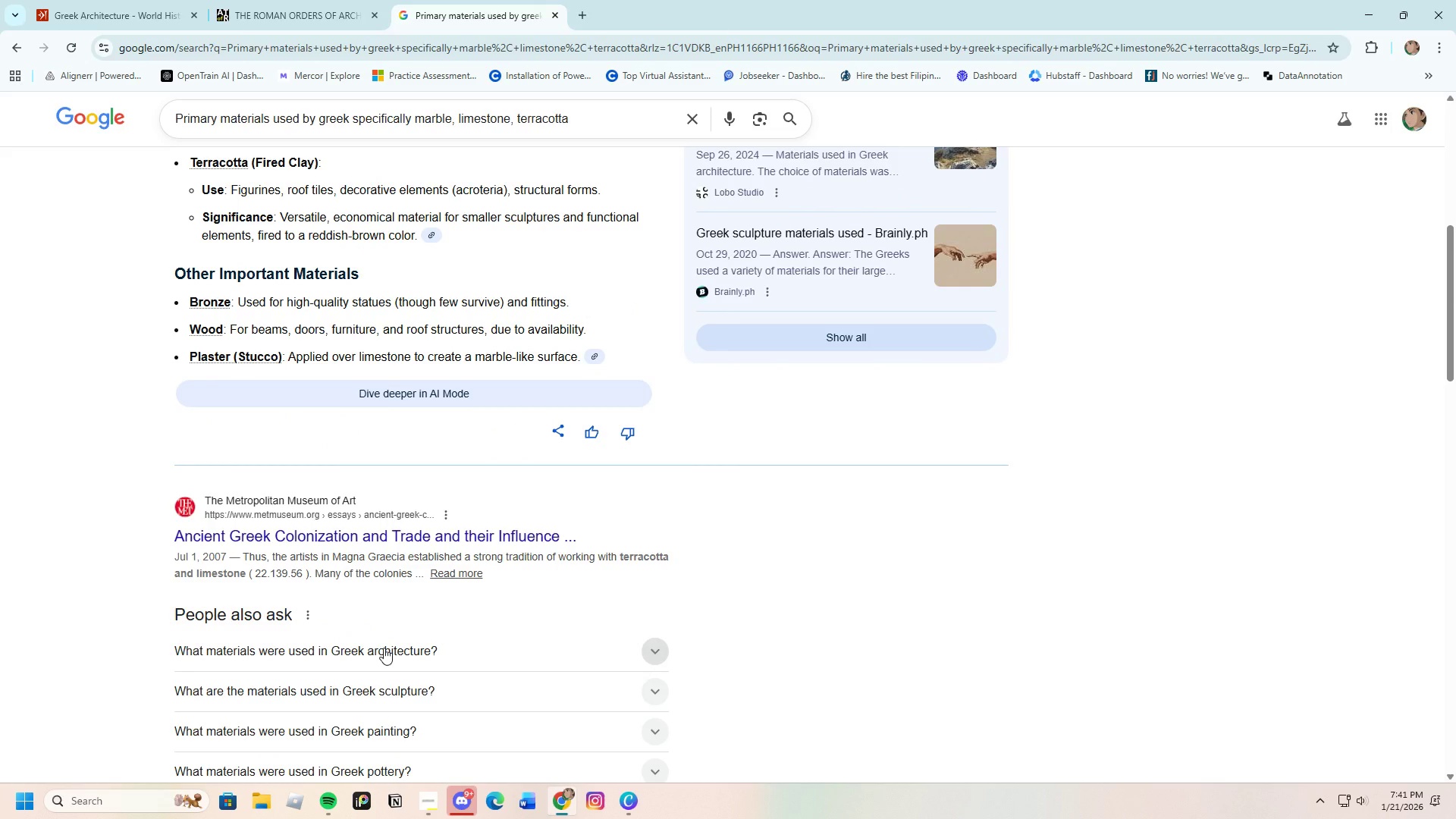 
left_click([446, 539])
 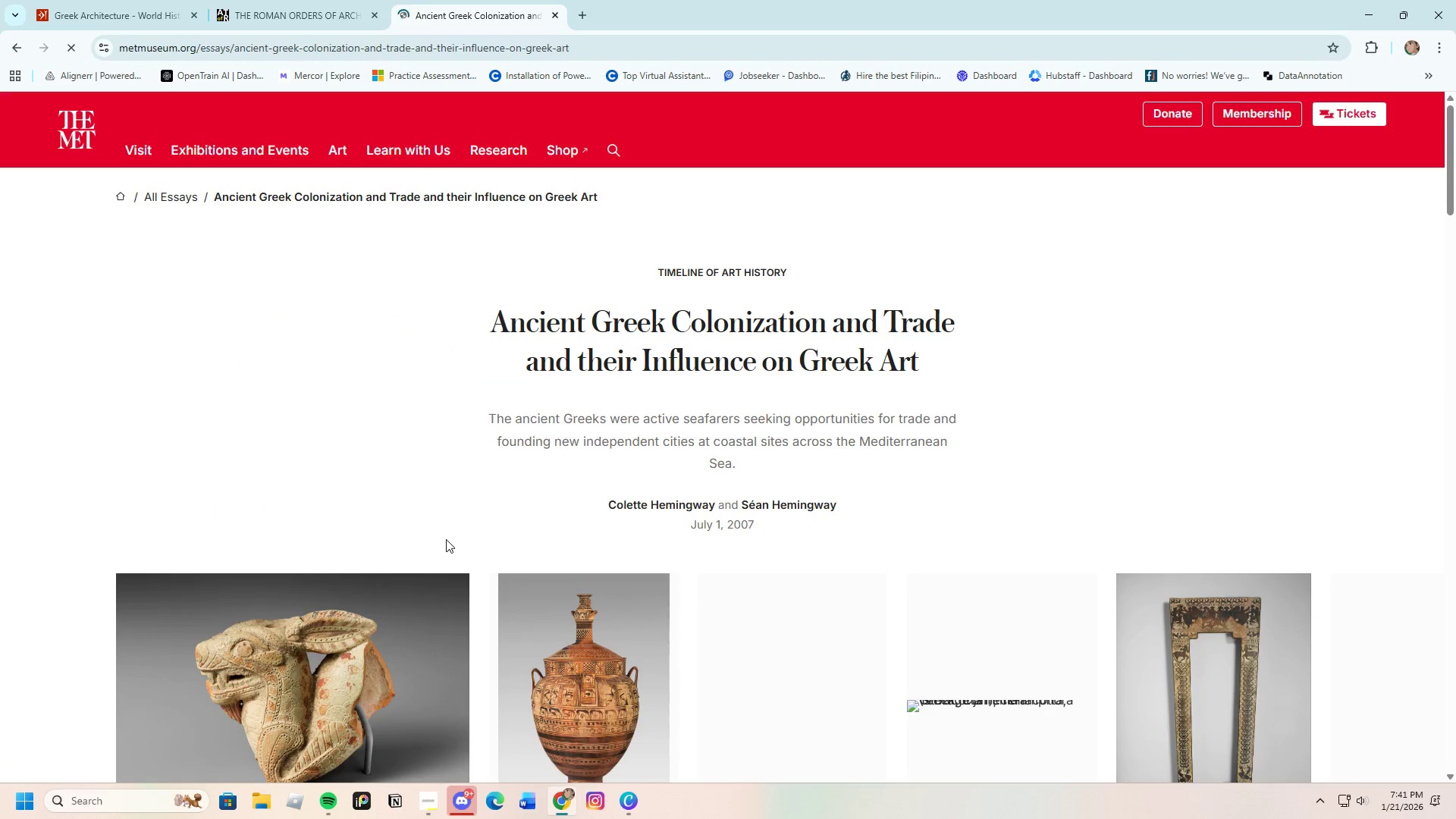 
scroll: coordinate [459, 612], scroll_direction: down, amount: 6.0
 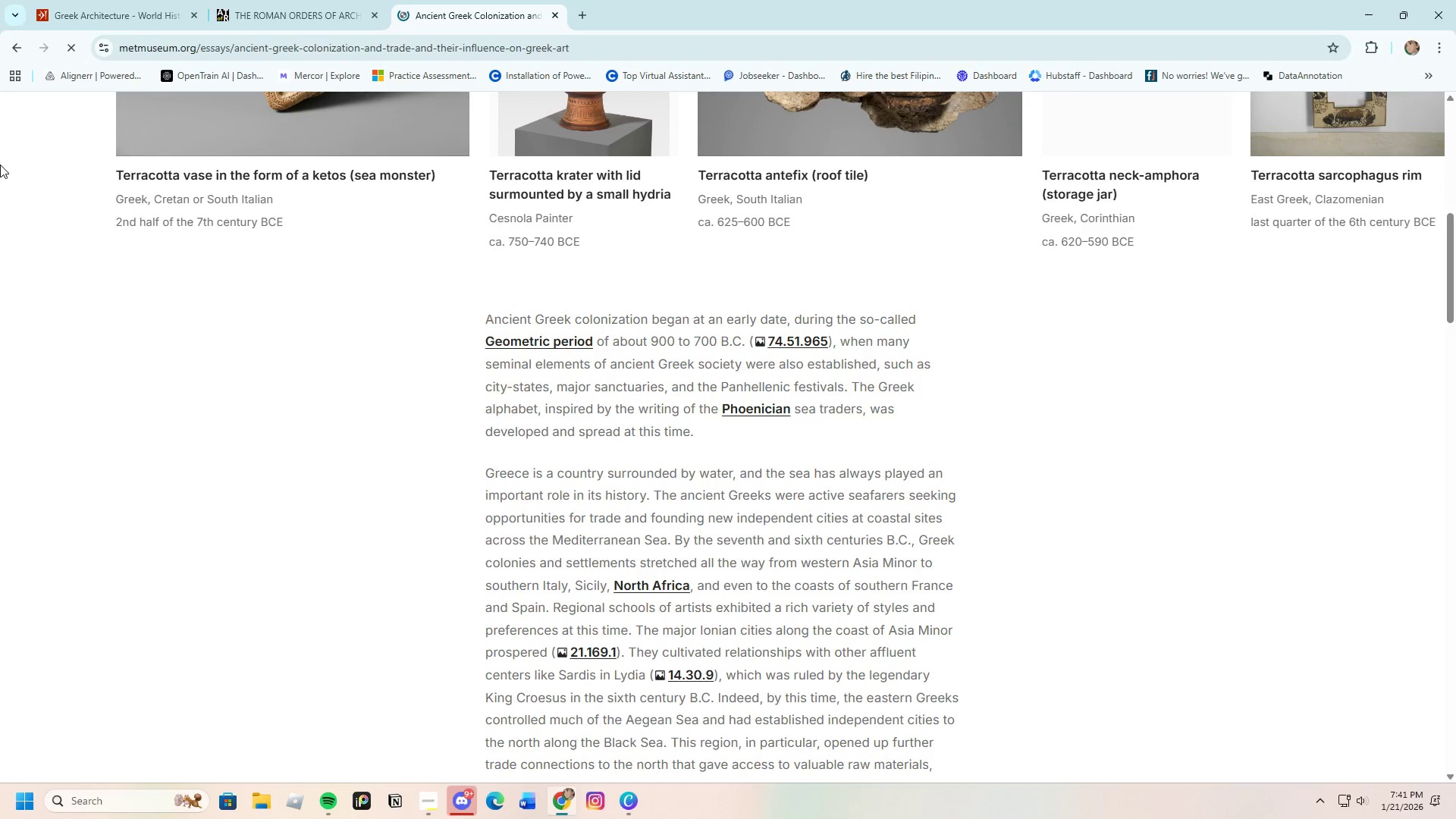 
left_click([15, 44])
 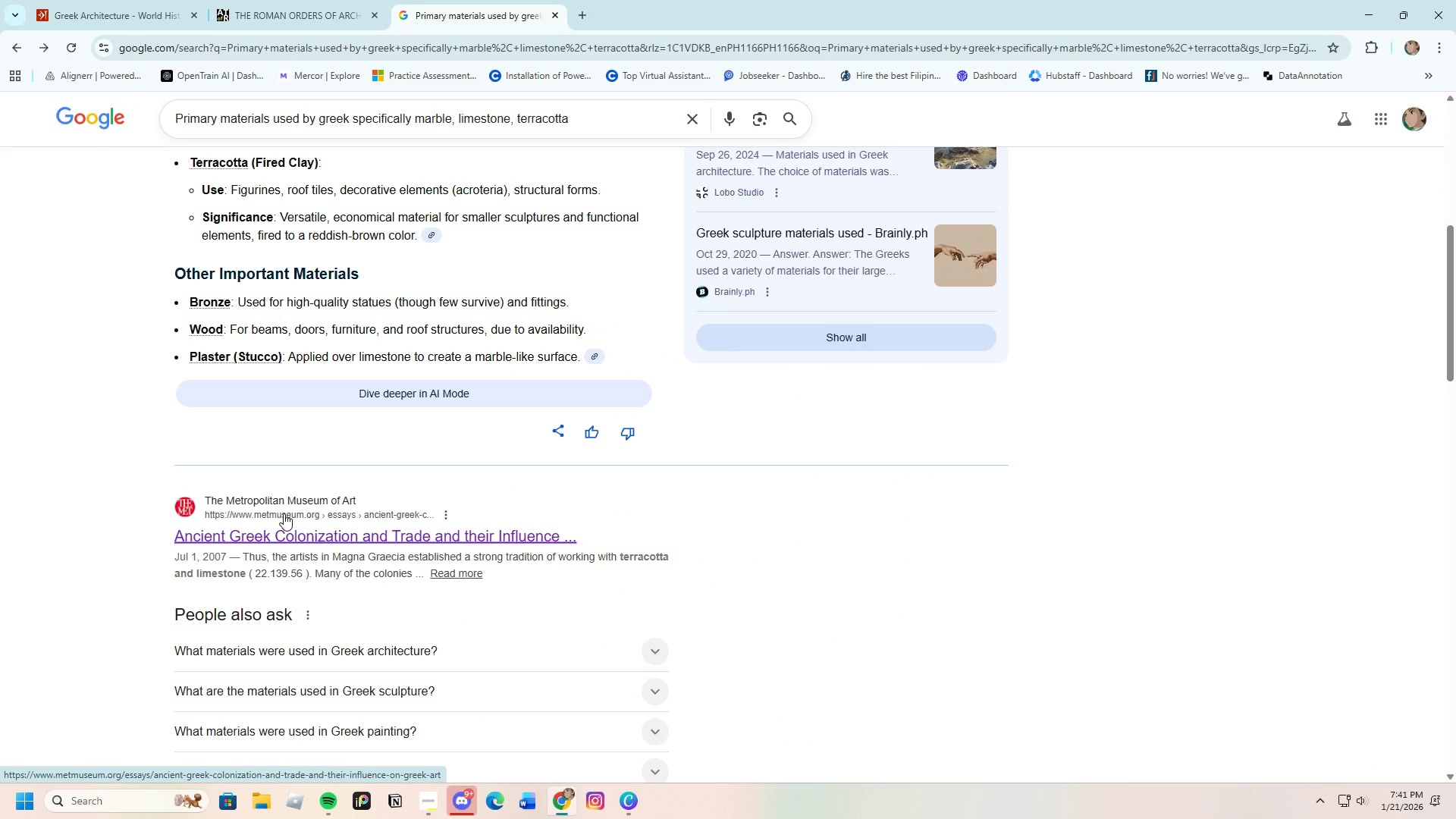 
scroll: coordinate [284, 513], scroll_direction: up, amount: 2.0
 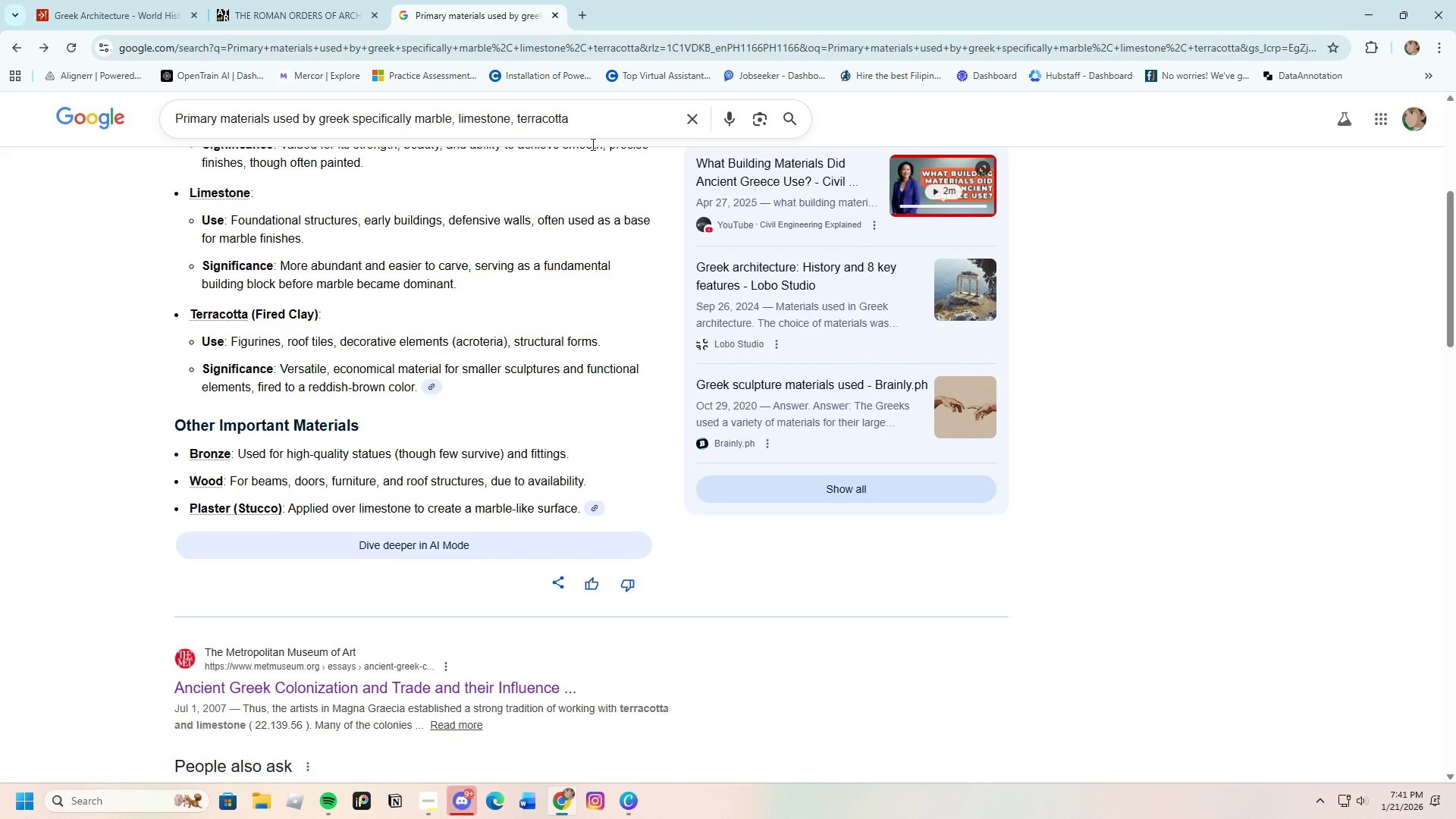 
left_click([594, 123])
 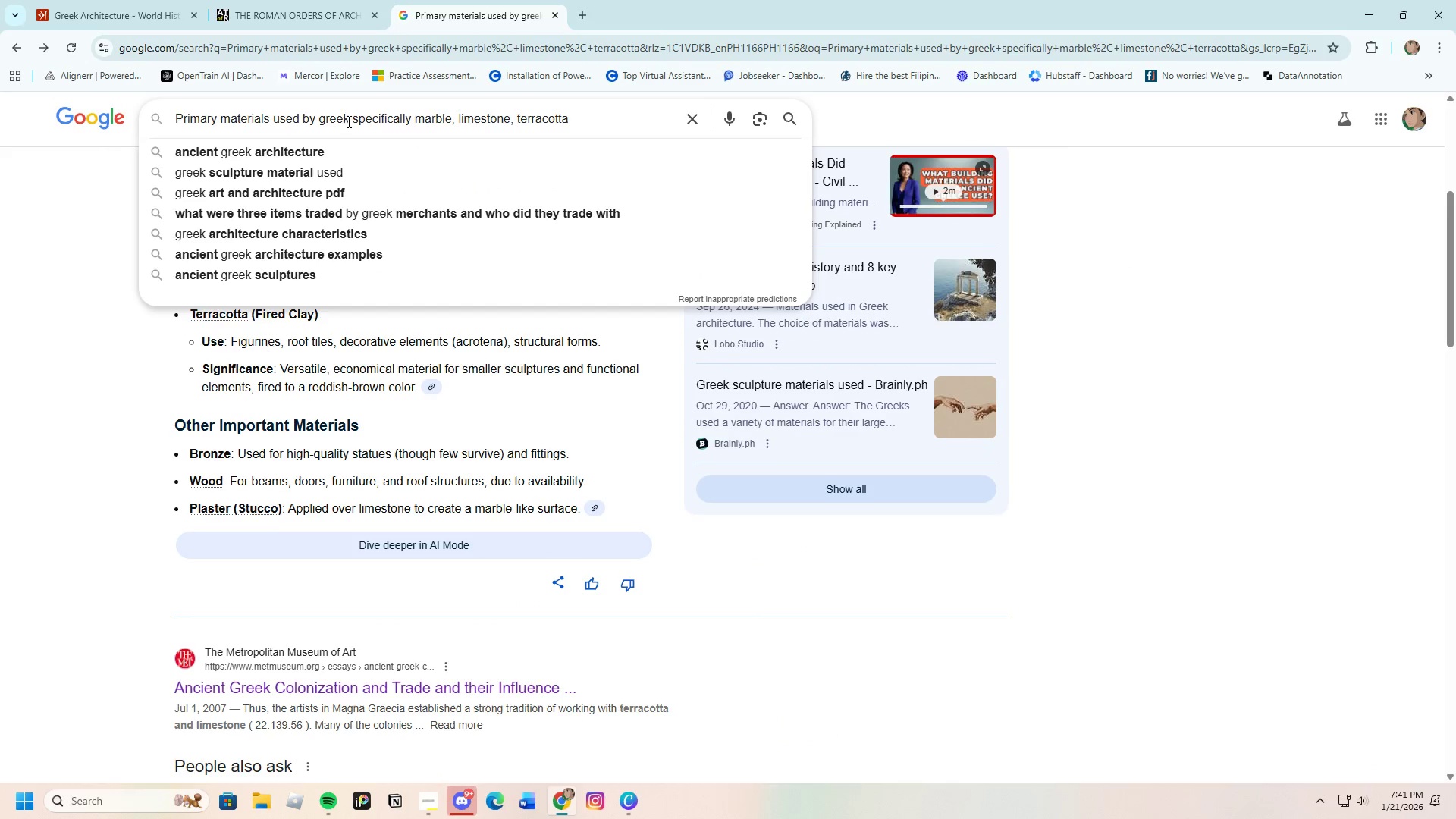 
left_click([351, 121])
 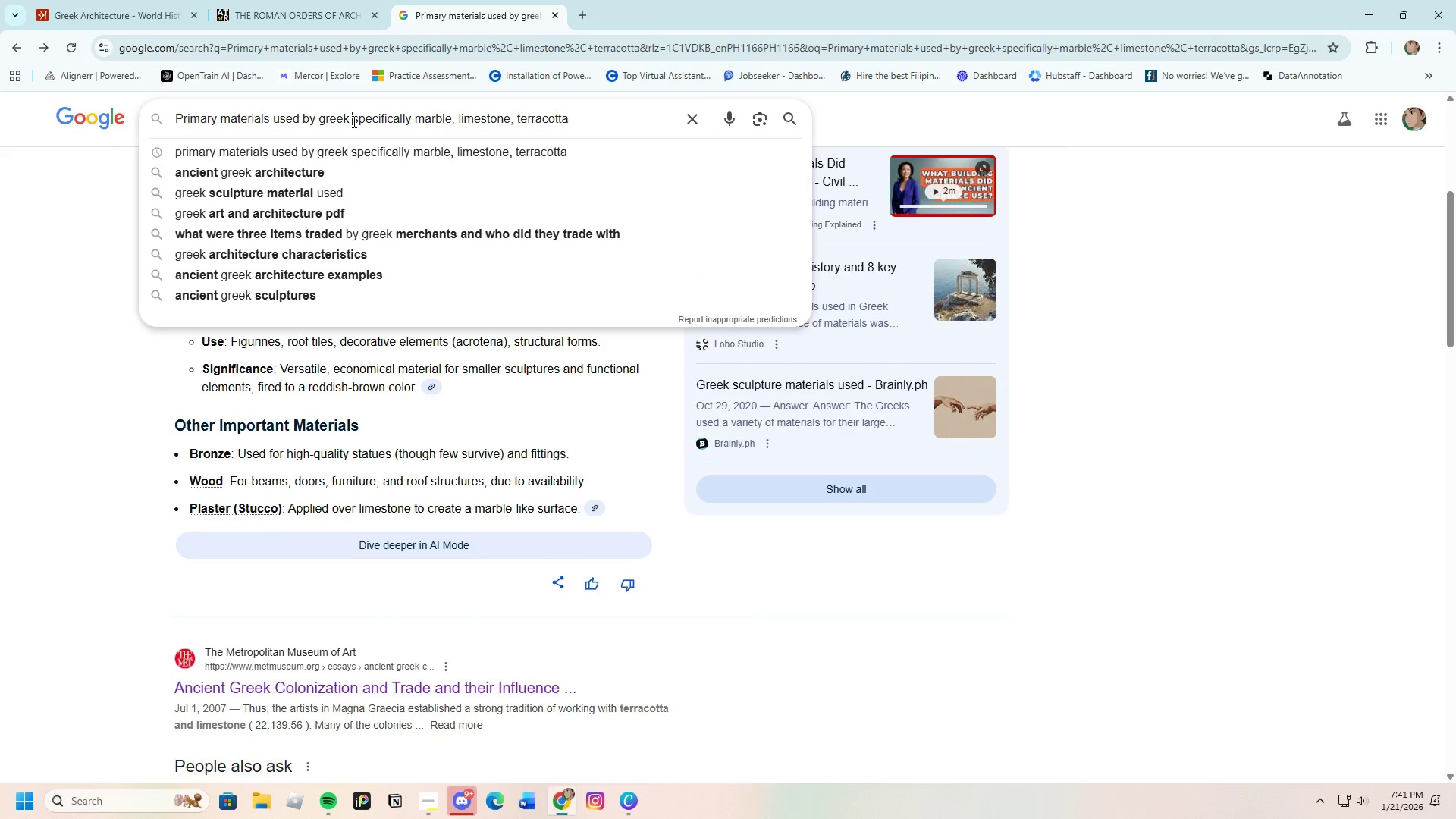 
type(in architecture )
 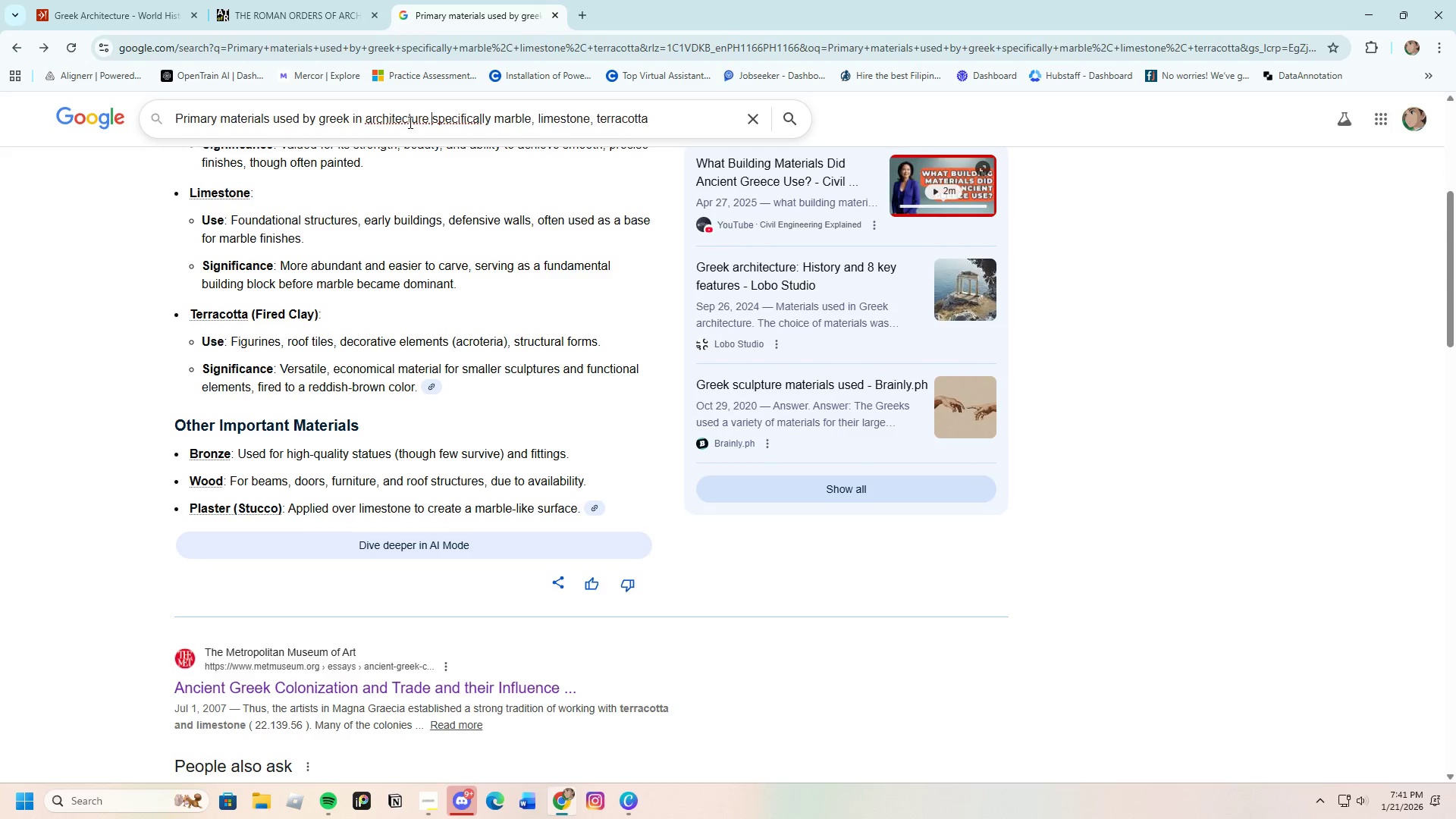 
wait(8.33)
 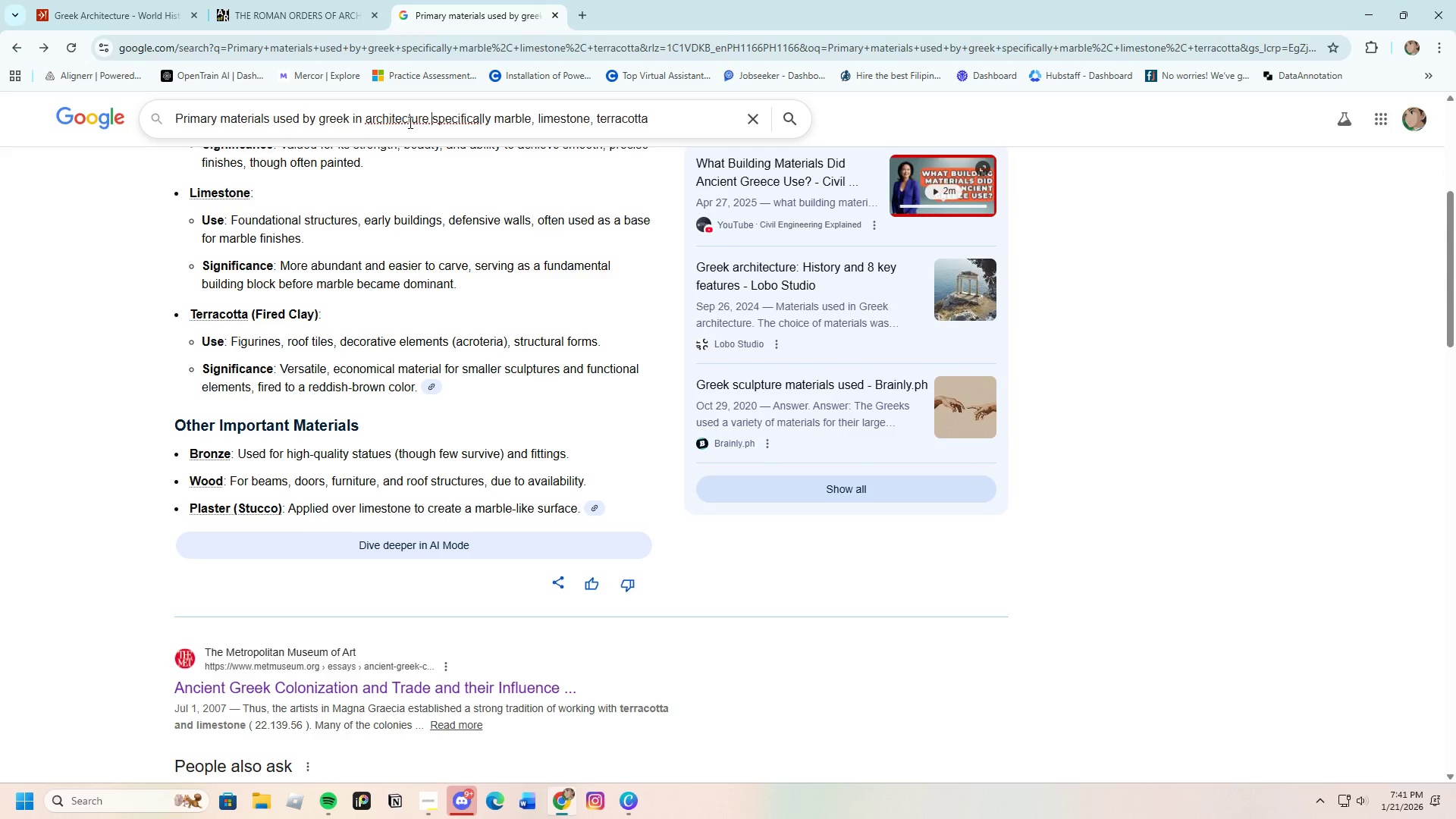 
key(Enter)
 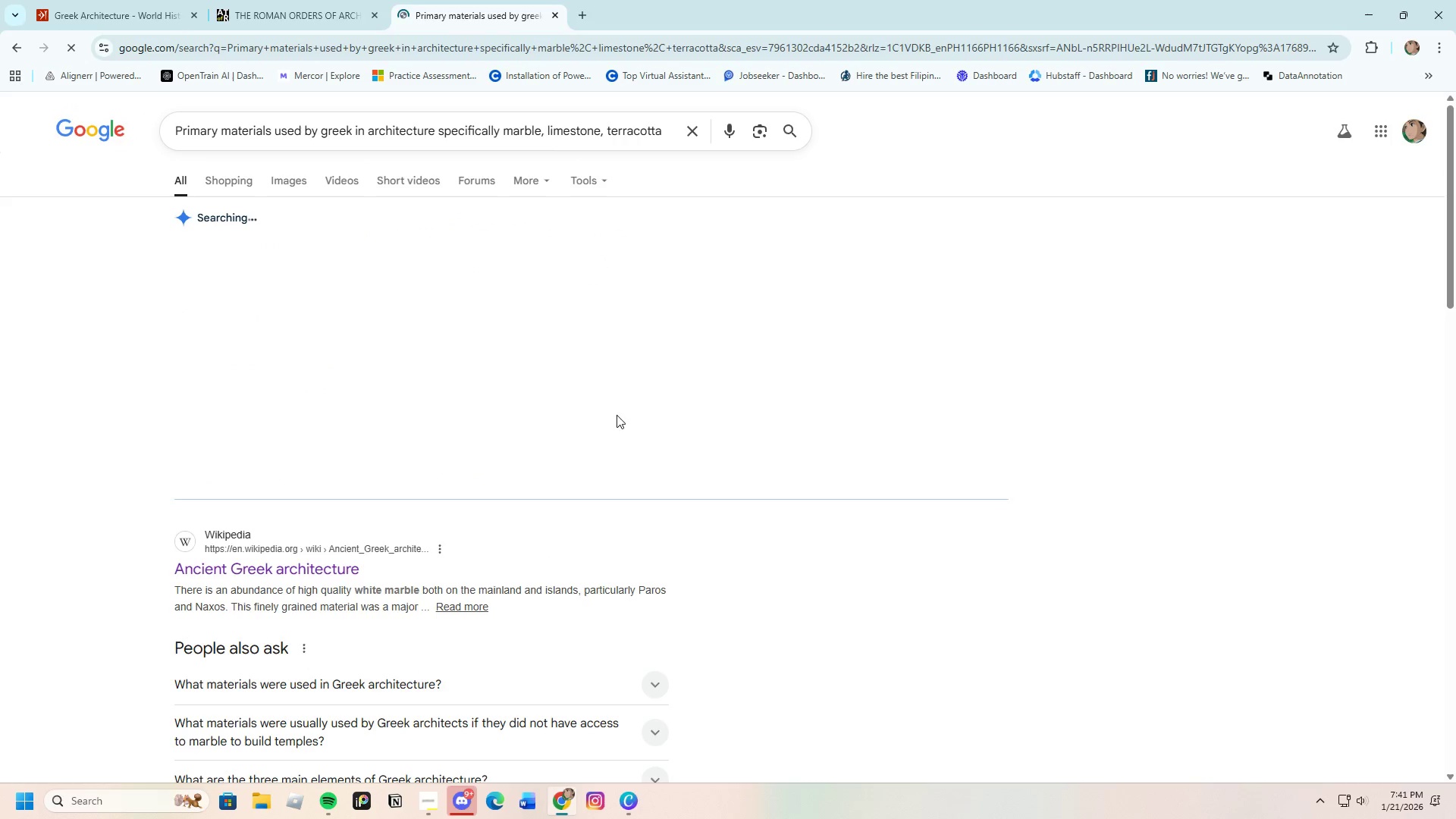 
scroll: coordinate [601, 432], scroll_direction: down, amount: 4.0
 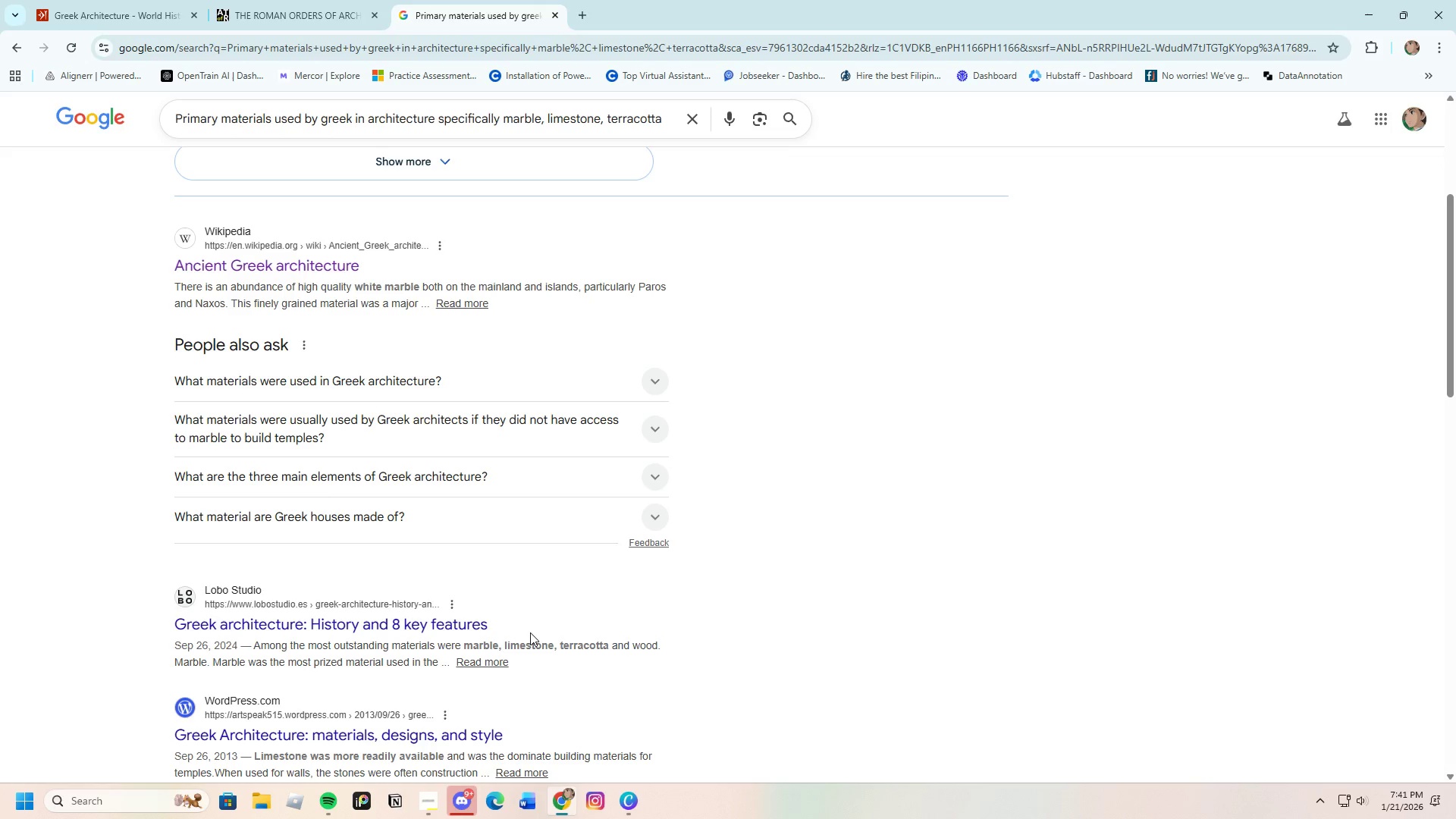 
scroll: coordinate [530, 632], scroll_direction: up, amount: 3.0
 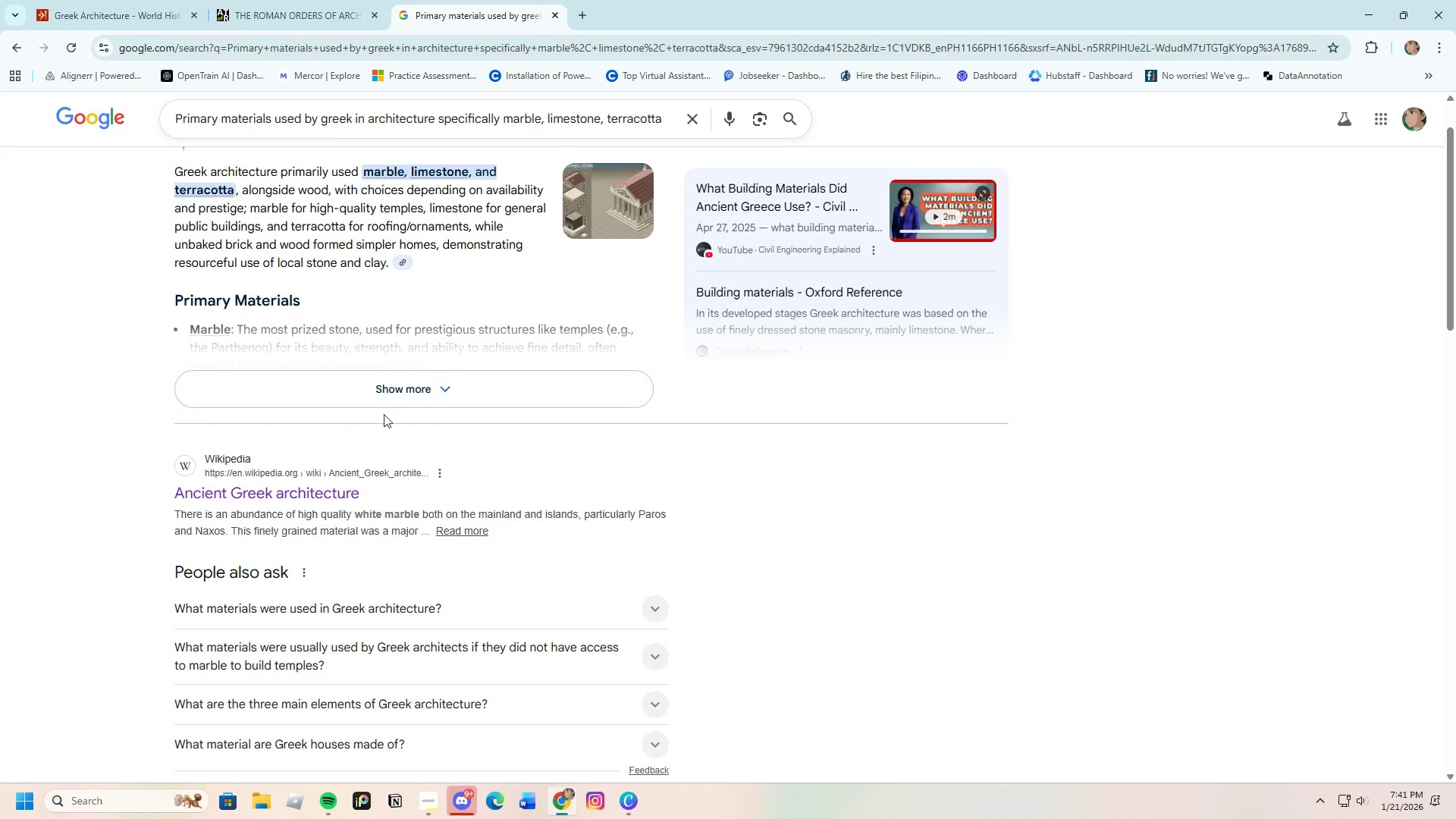 
left_click([380, 382])
 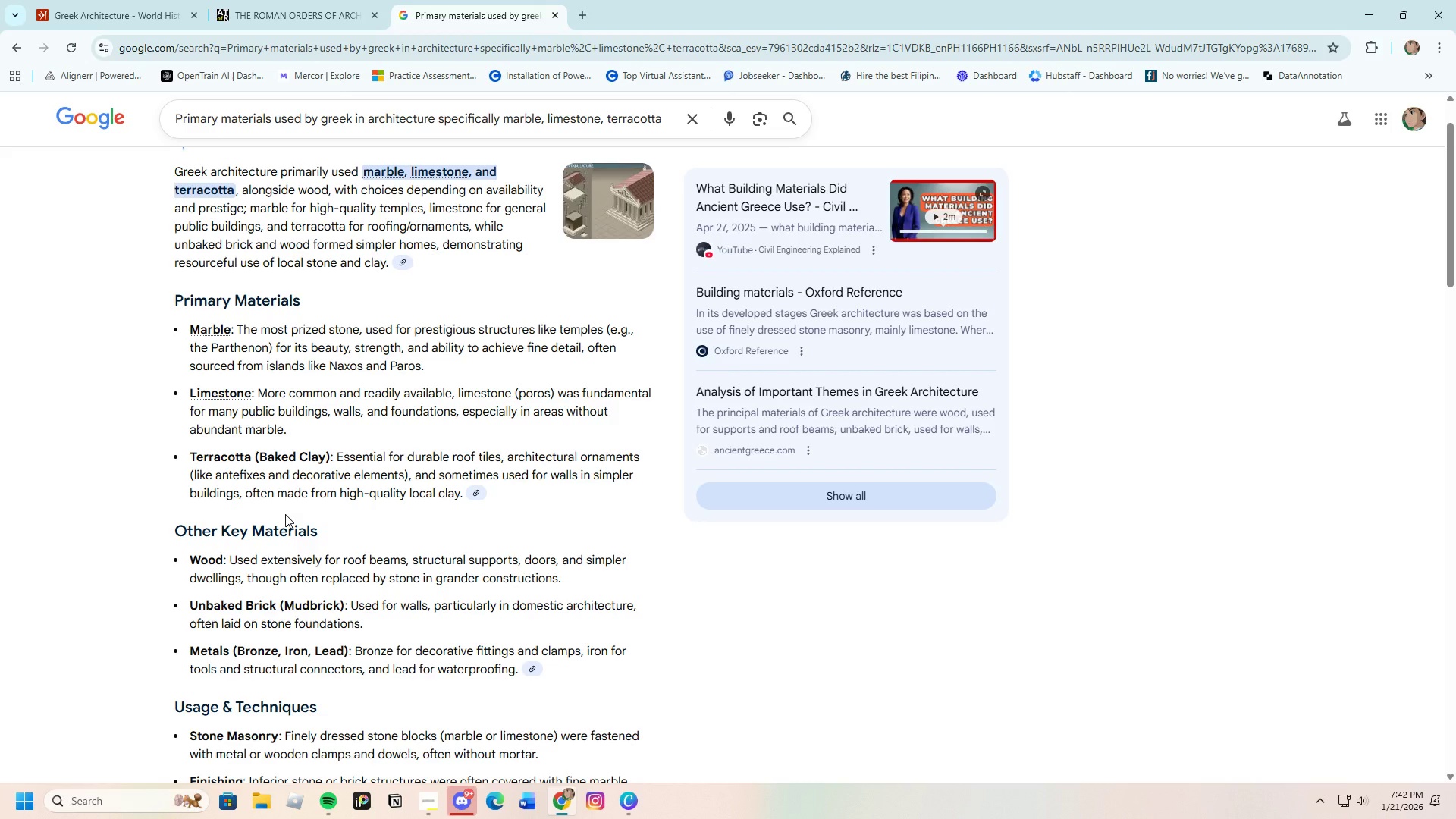 
wait(23.08)
 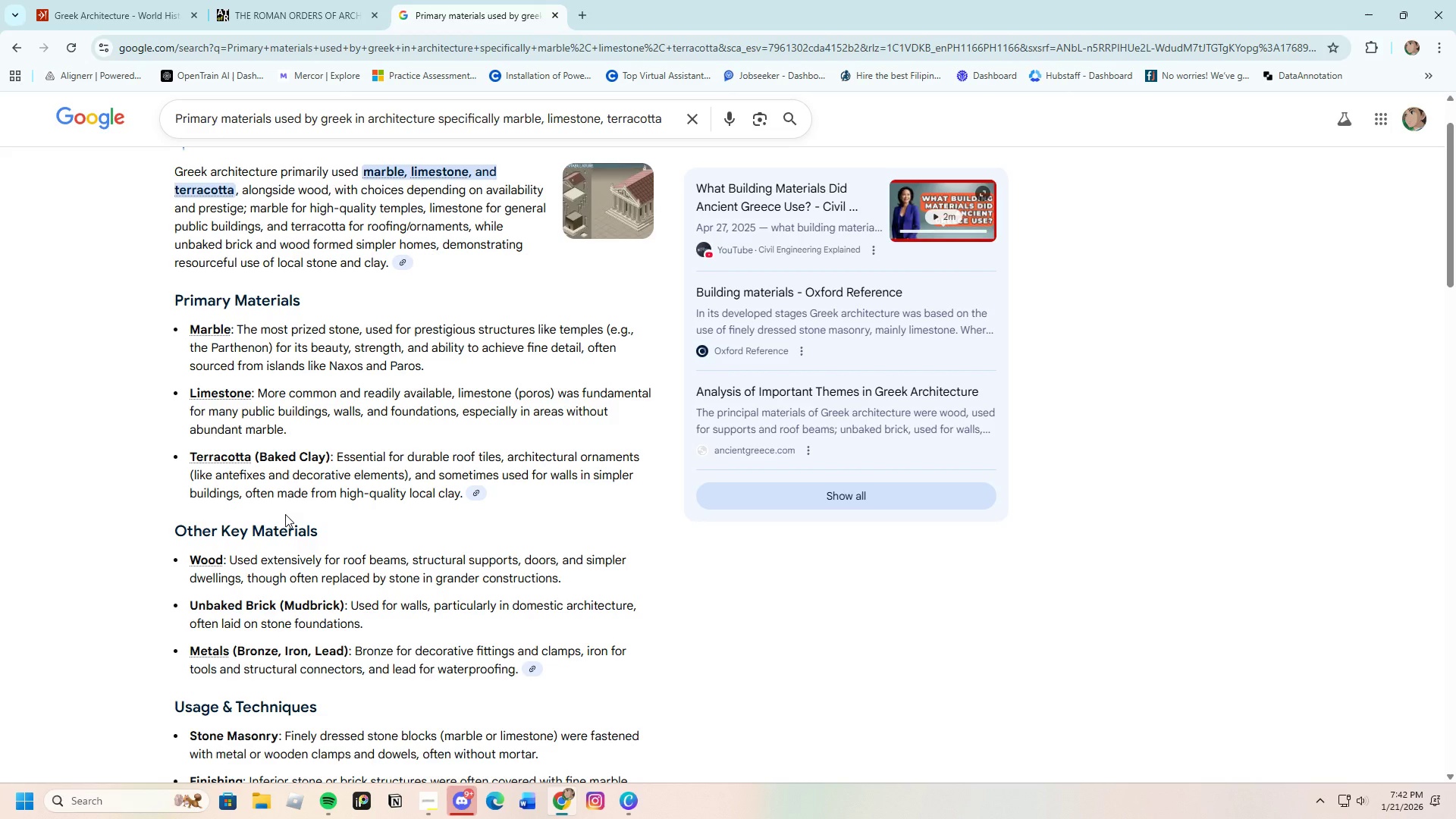 
scroll: coordinate [353, 563], scroll_direction: down, amount: 17.0
 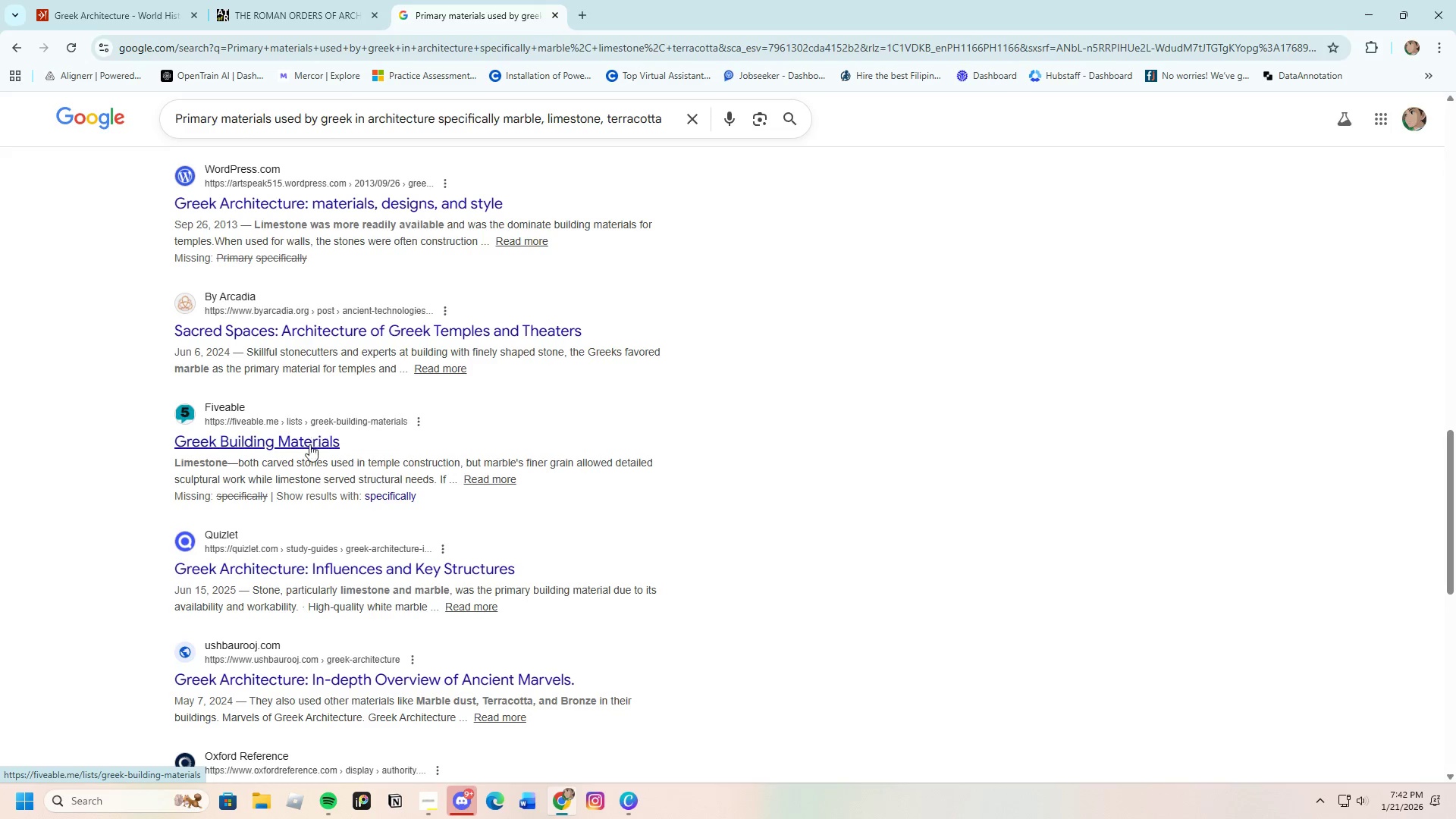 
left_click([312, 445])
 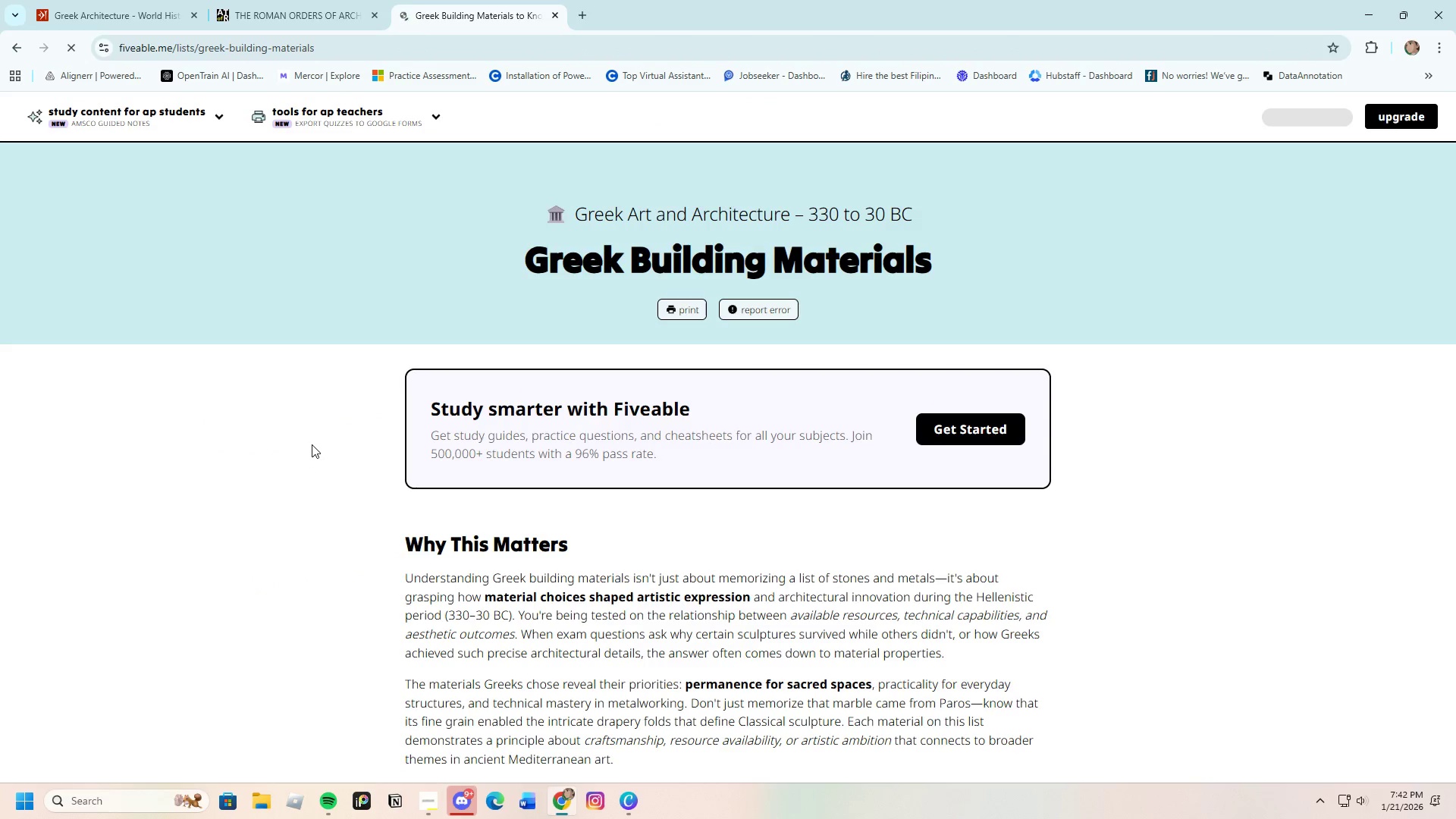 
scroll: coordinate [497, 576], scroll_direction: down, amount: 19.0
 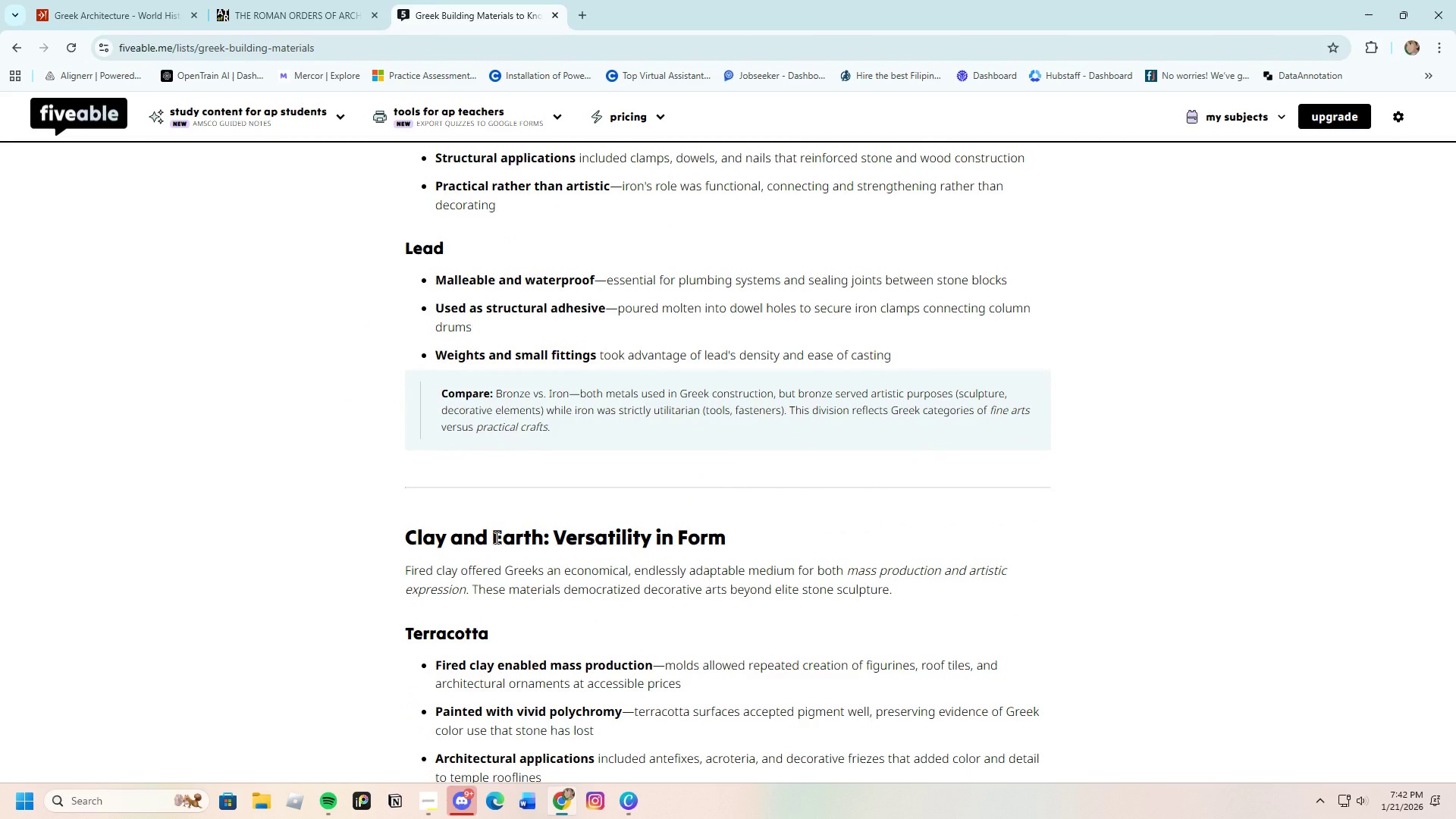 
scroll: coordinate [486, 545], scroll_direction: up, amount: 19.0
 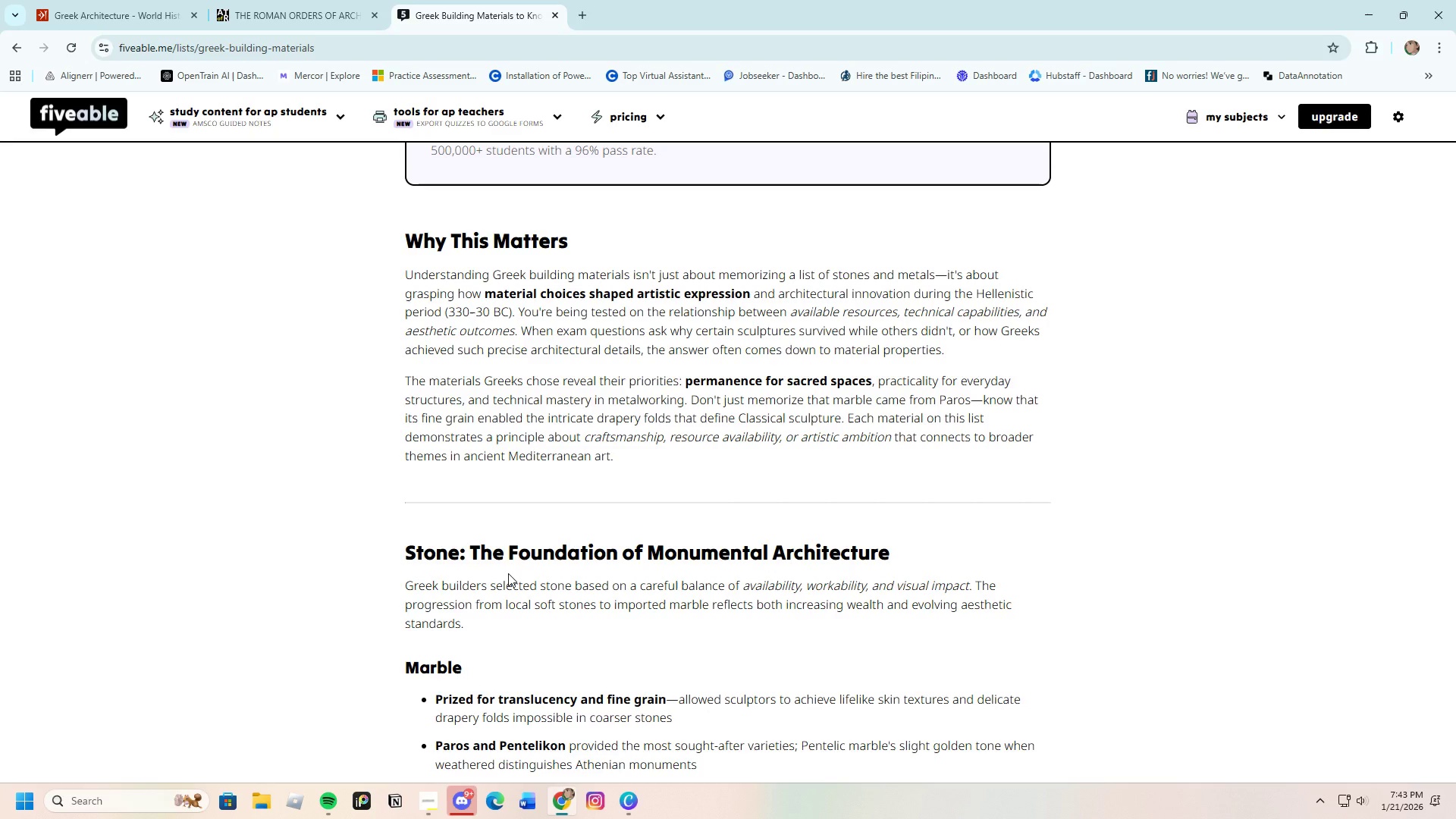 
wait(28.86)
 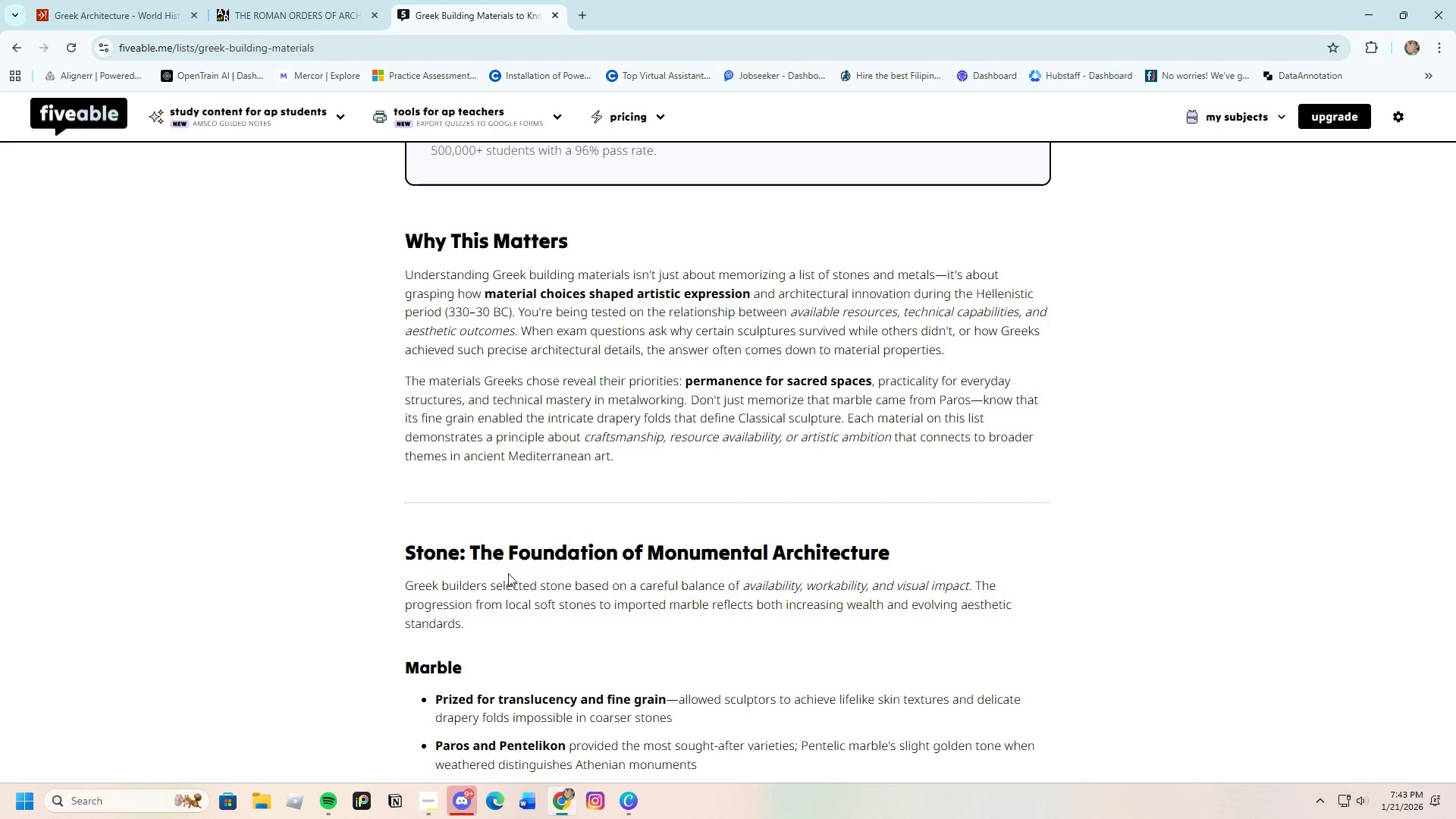 
scroll: coordinate [522, 570], scroll_direction: down, amount: 7.0
 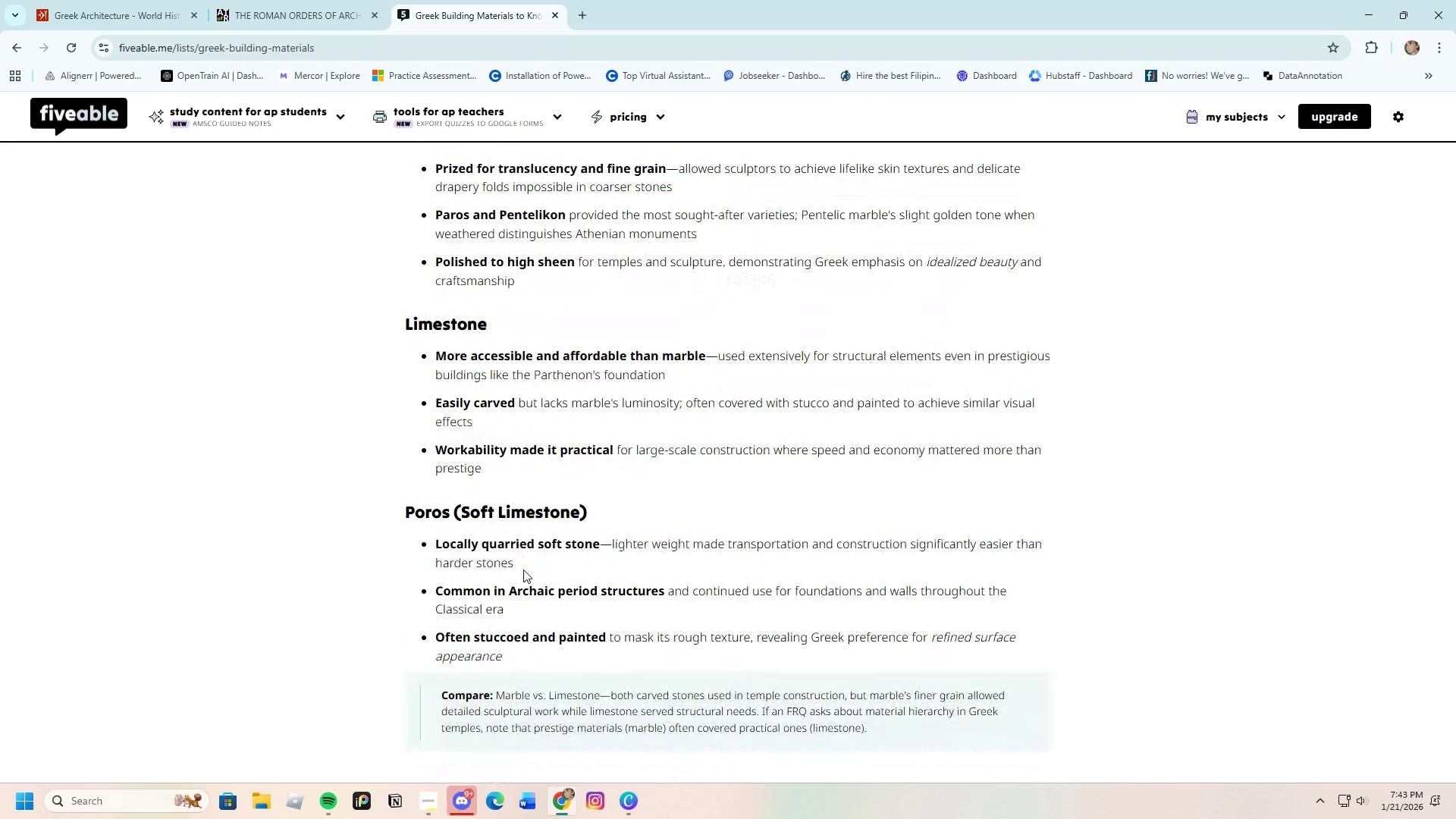 
wait(30.67)
 